 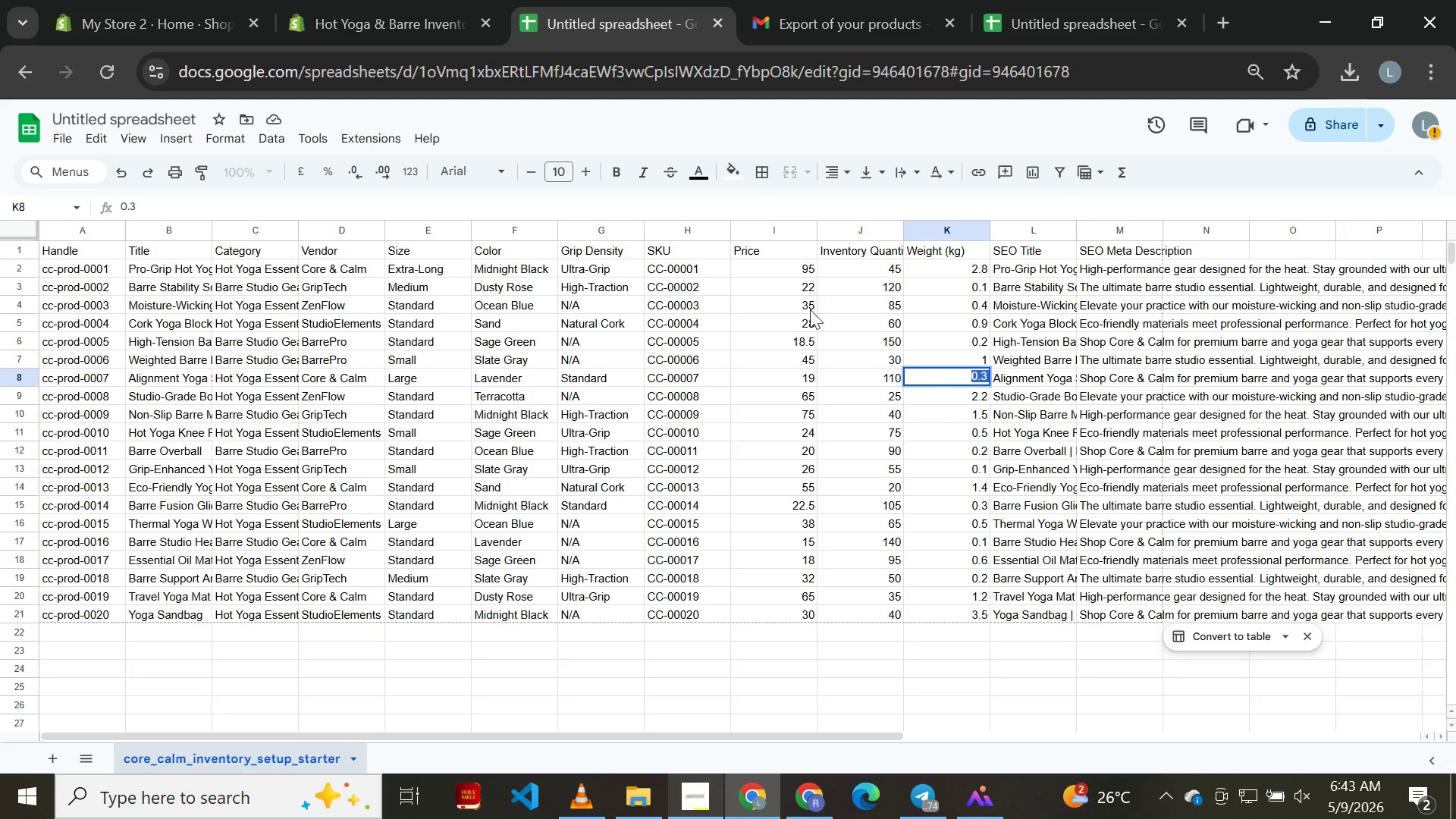 
left_click([325, 16])
 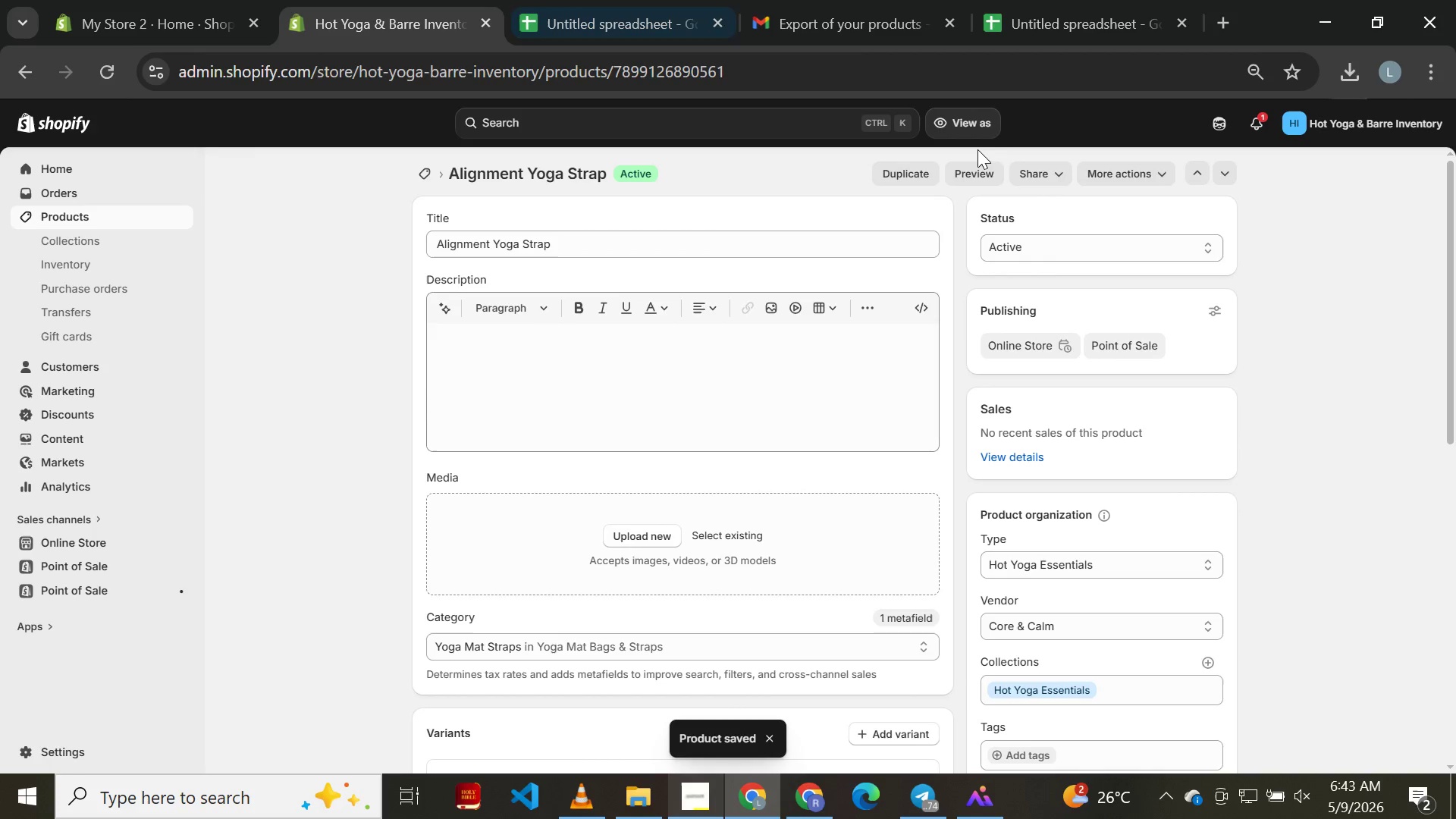 
left_click([1220, 163])
 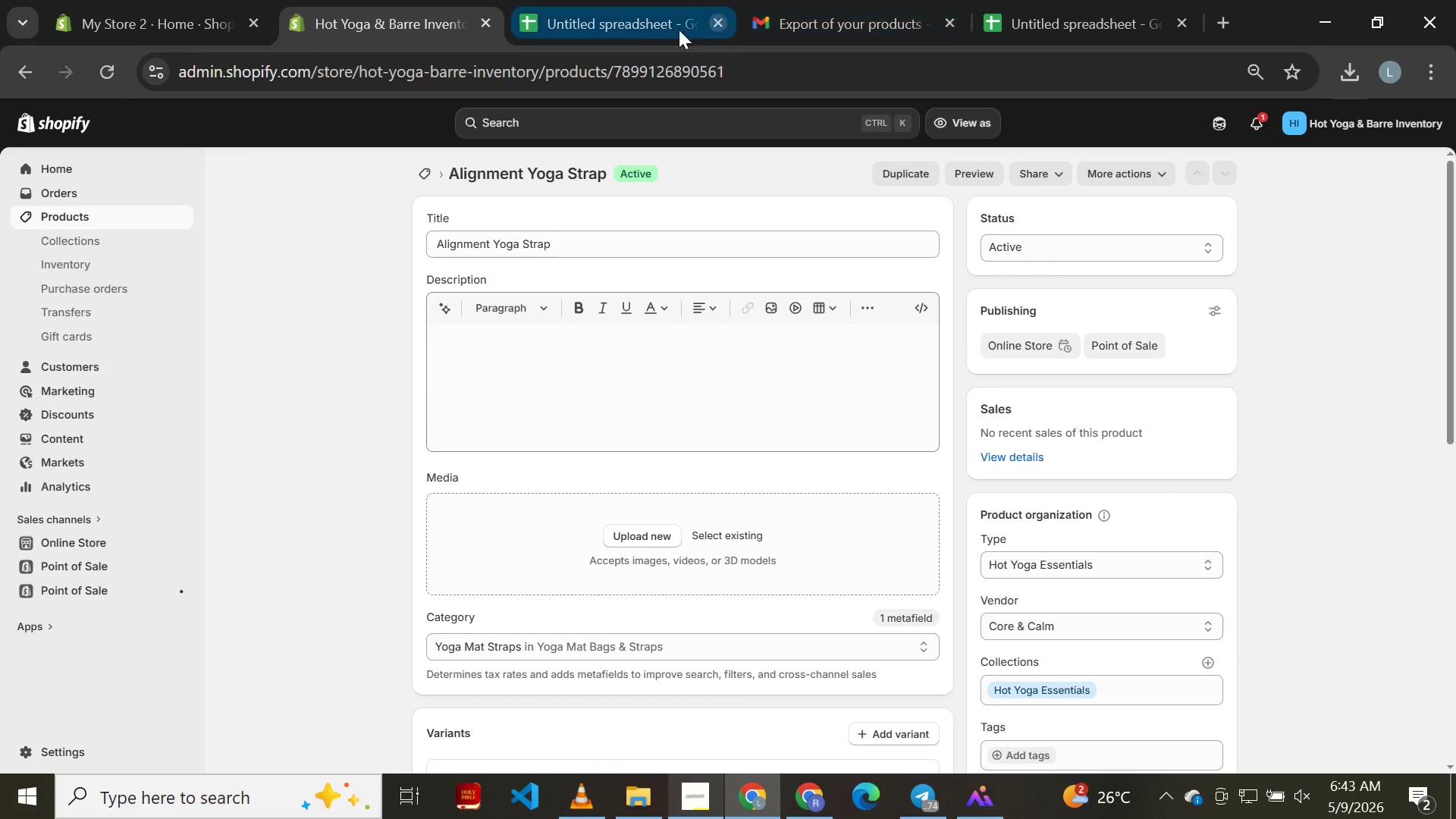 
left_click([624, 30])
 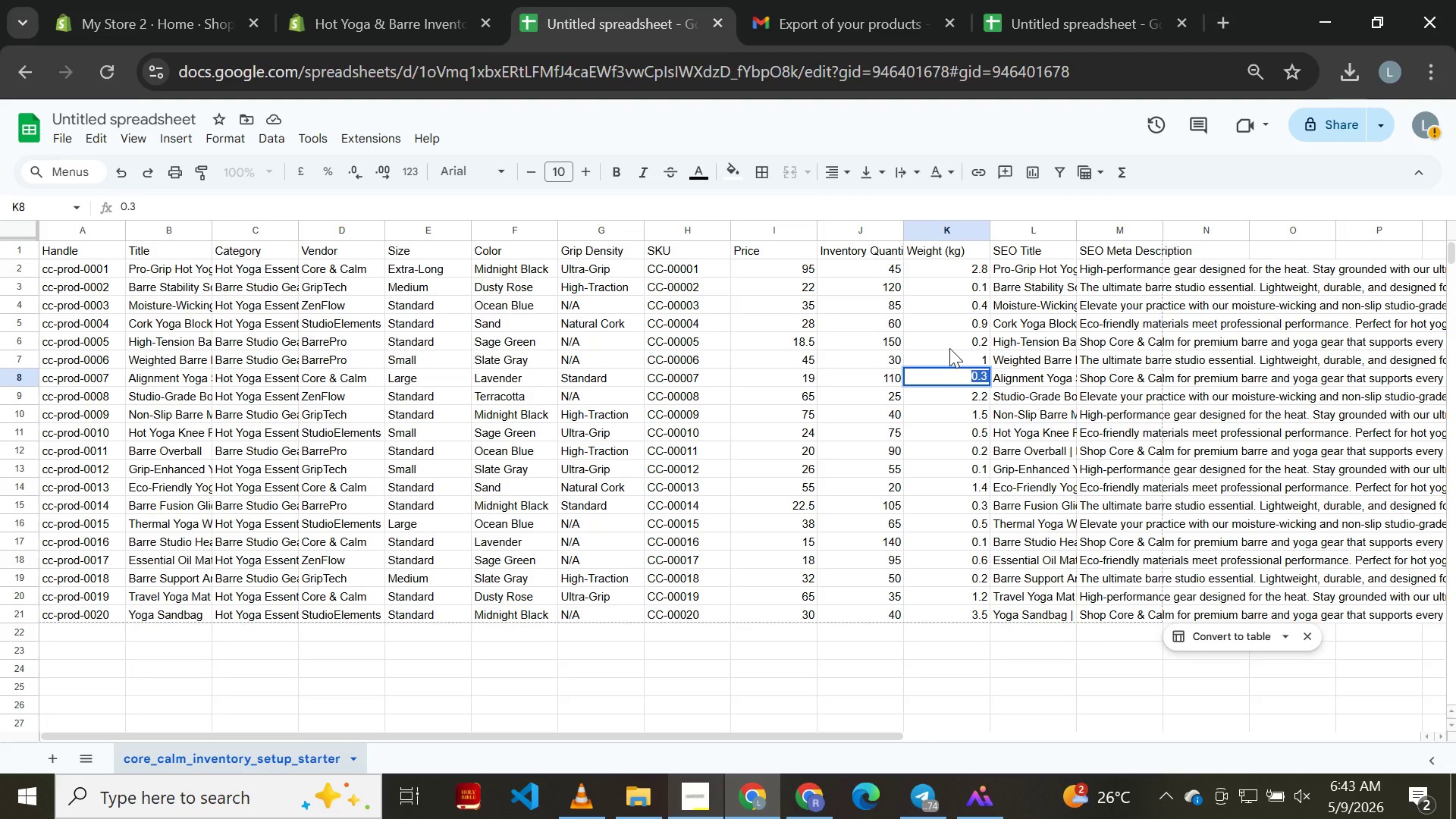 
left_click([949, 348])
 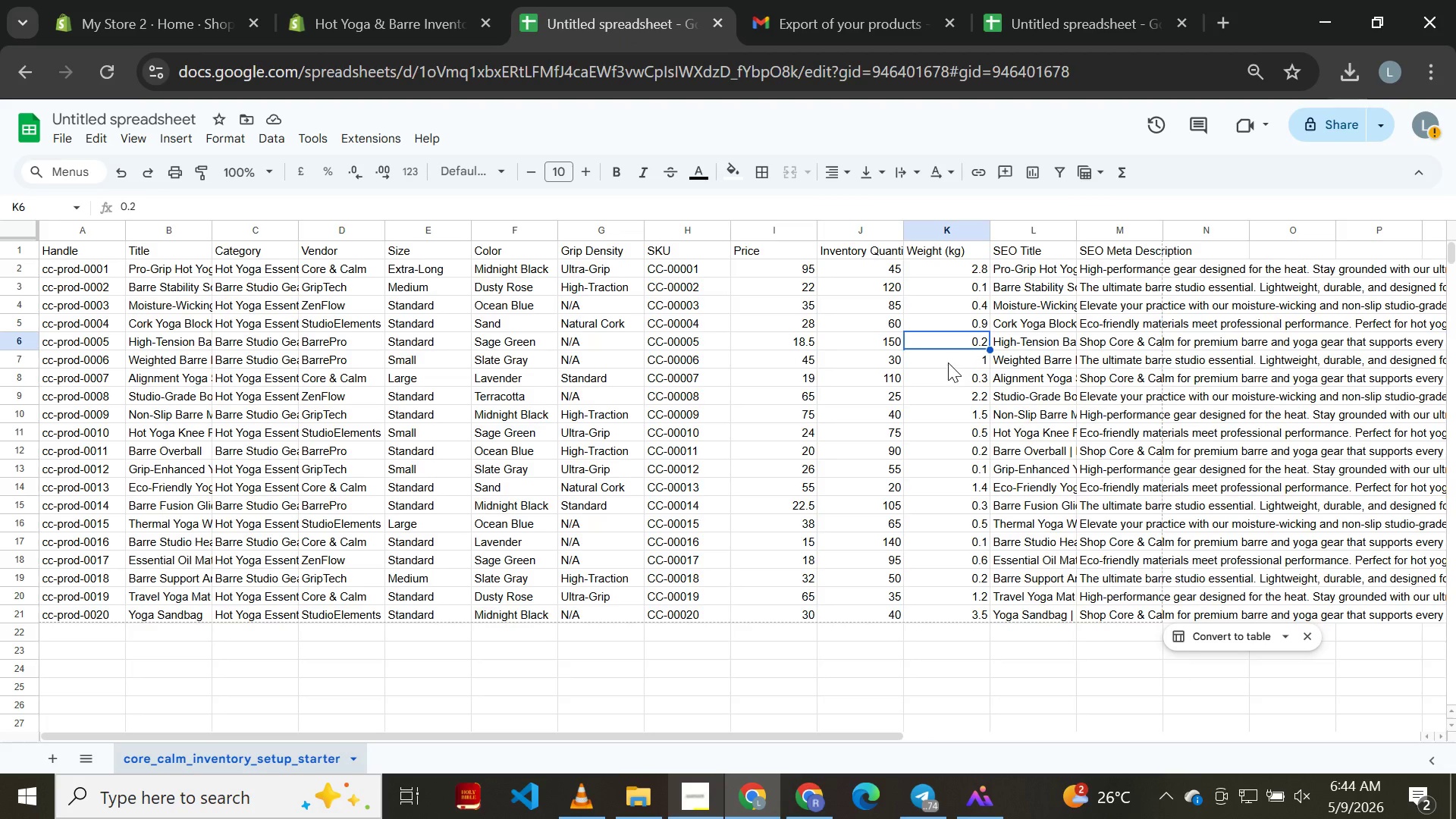 
left_click([946, 362])
 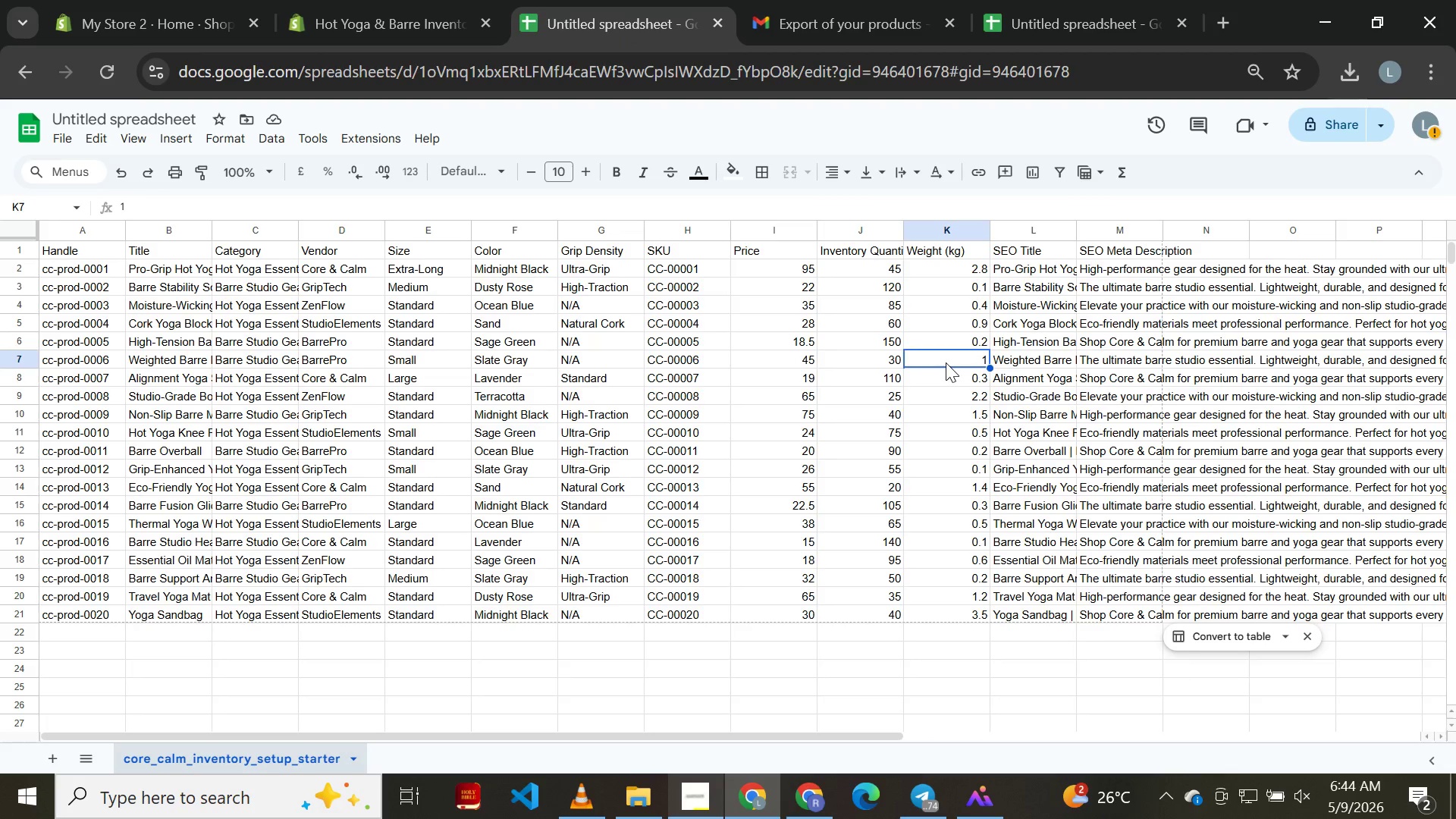 
double_click([946, 362])
 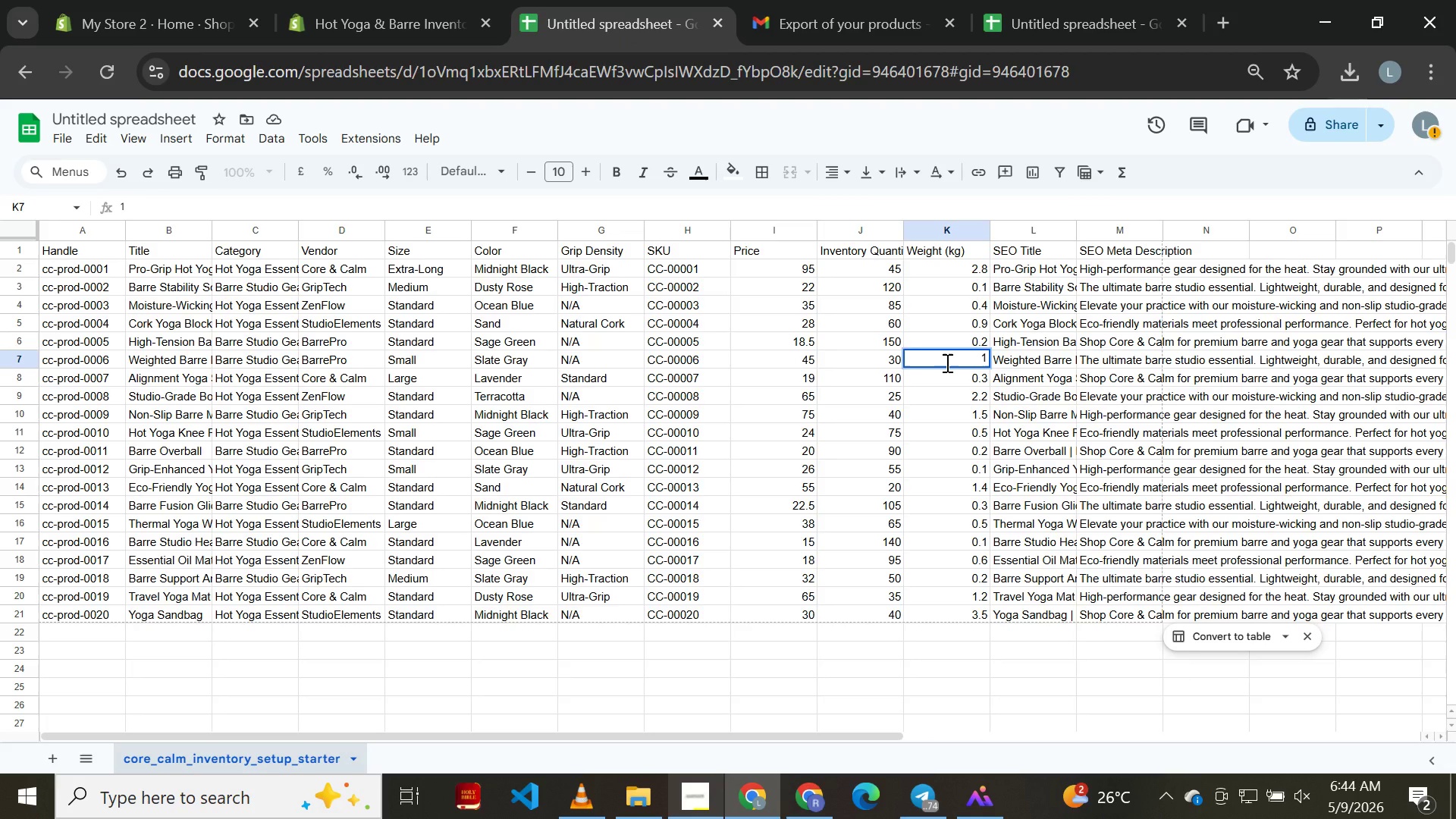 
key(Control+A)
 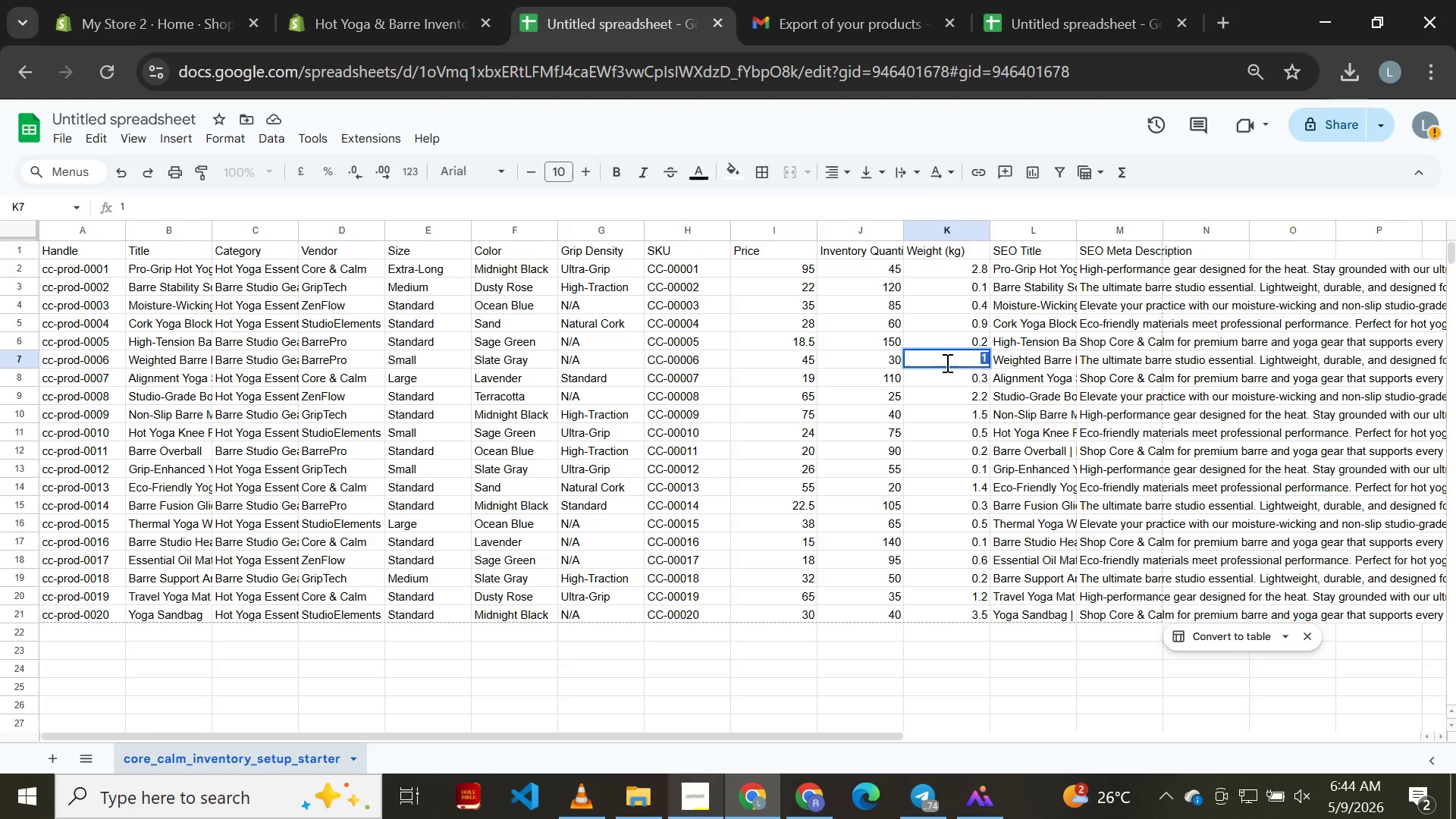 
key(Control+C)
 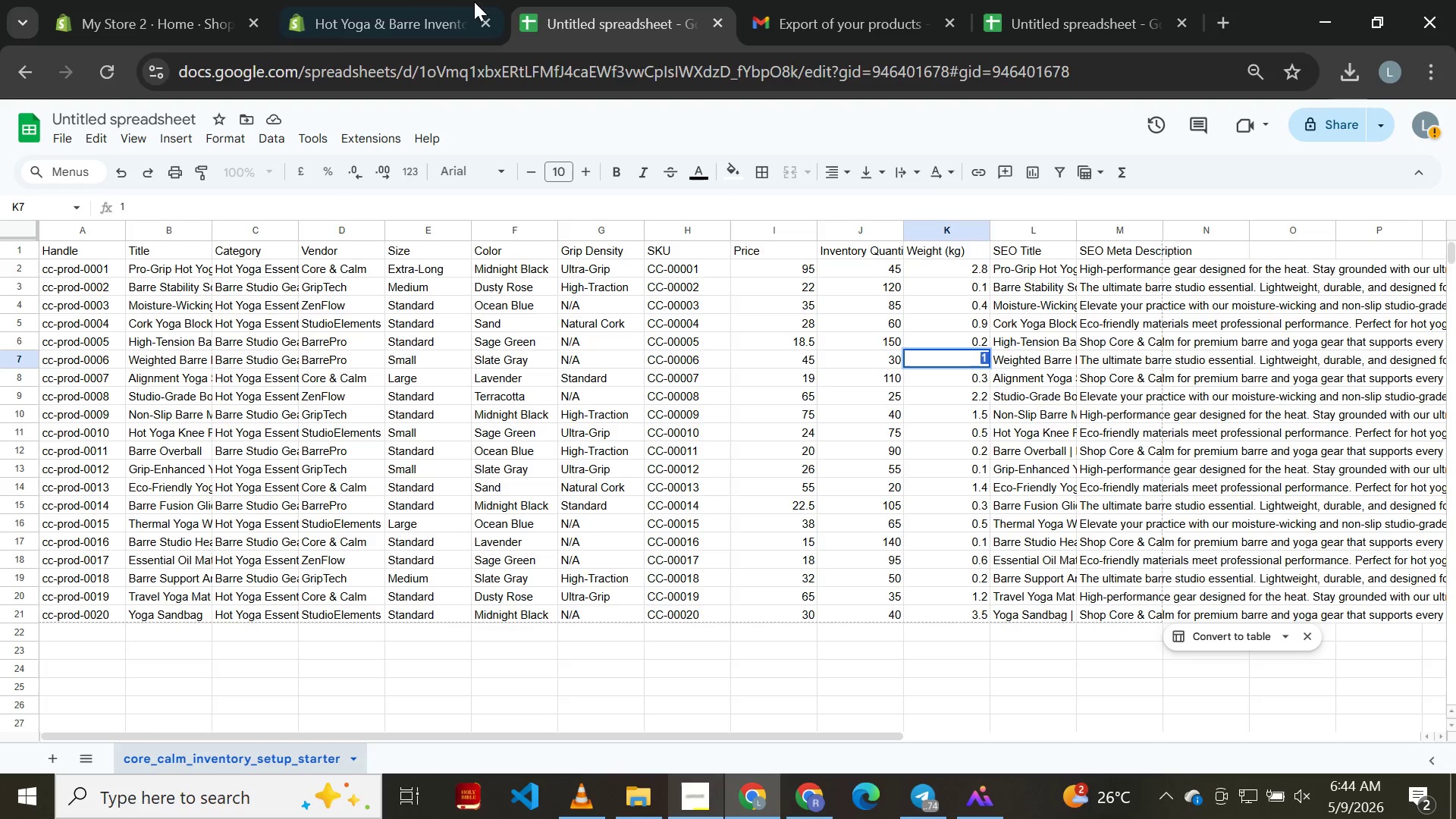 
left_click([395, 29])
 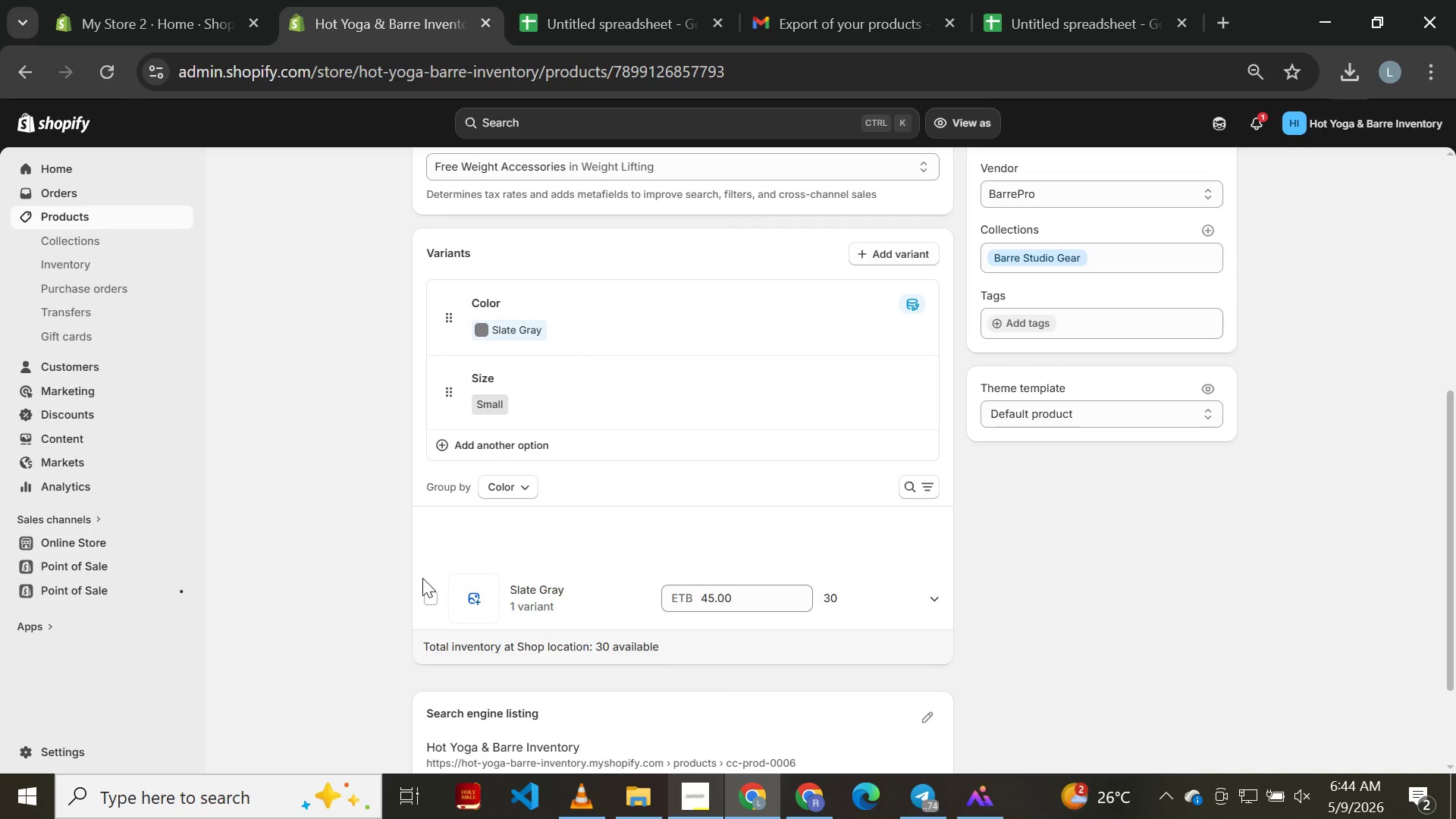 
wait(5.08)
 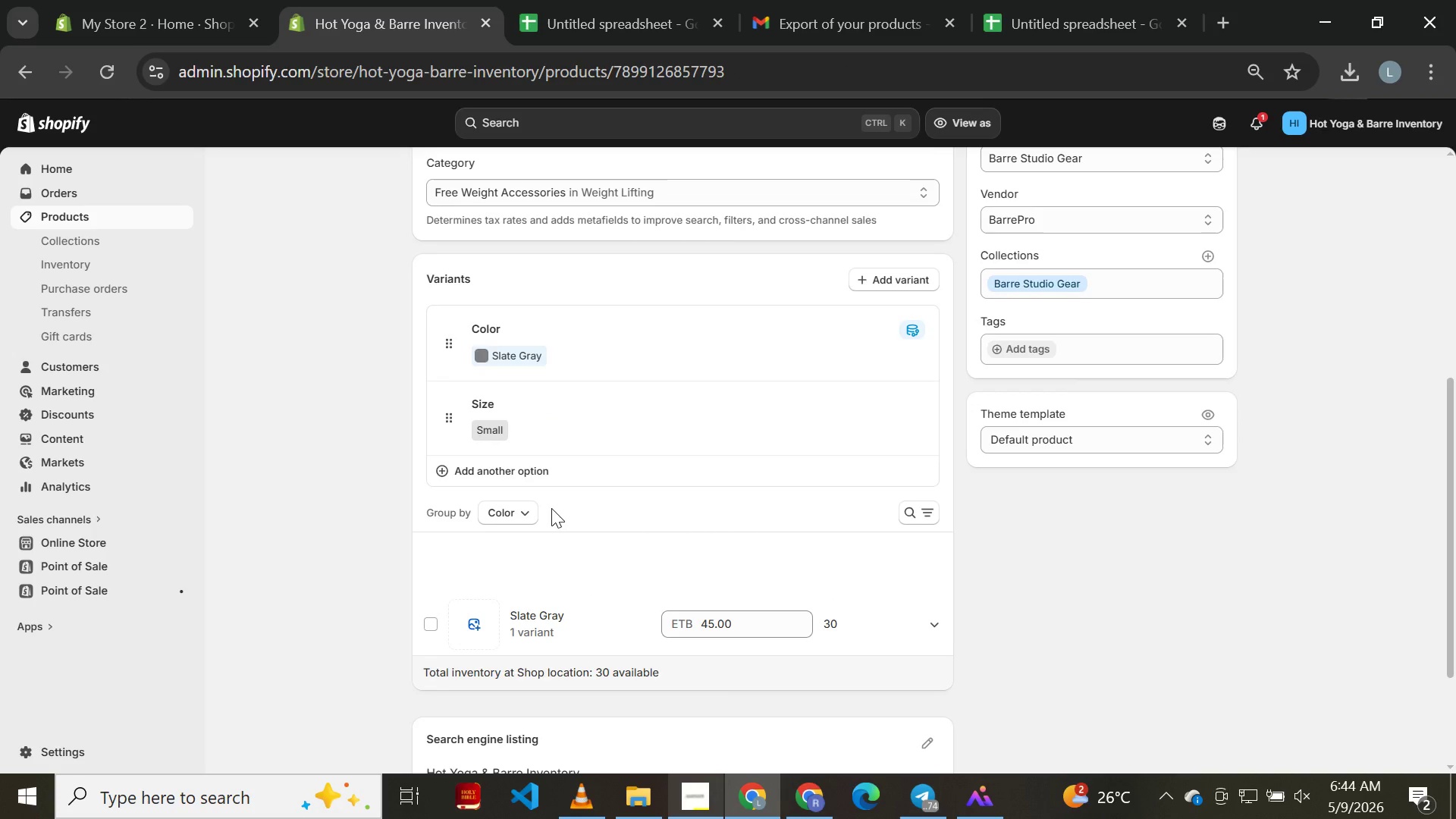 
left_click([422, 493])
 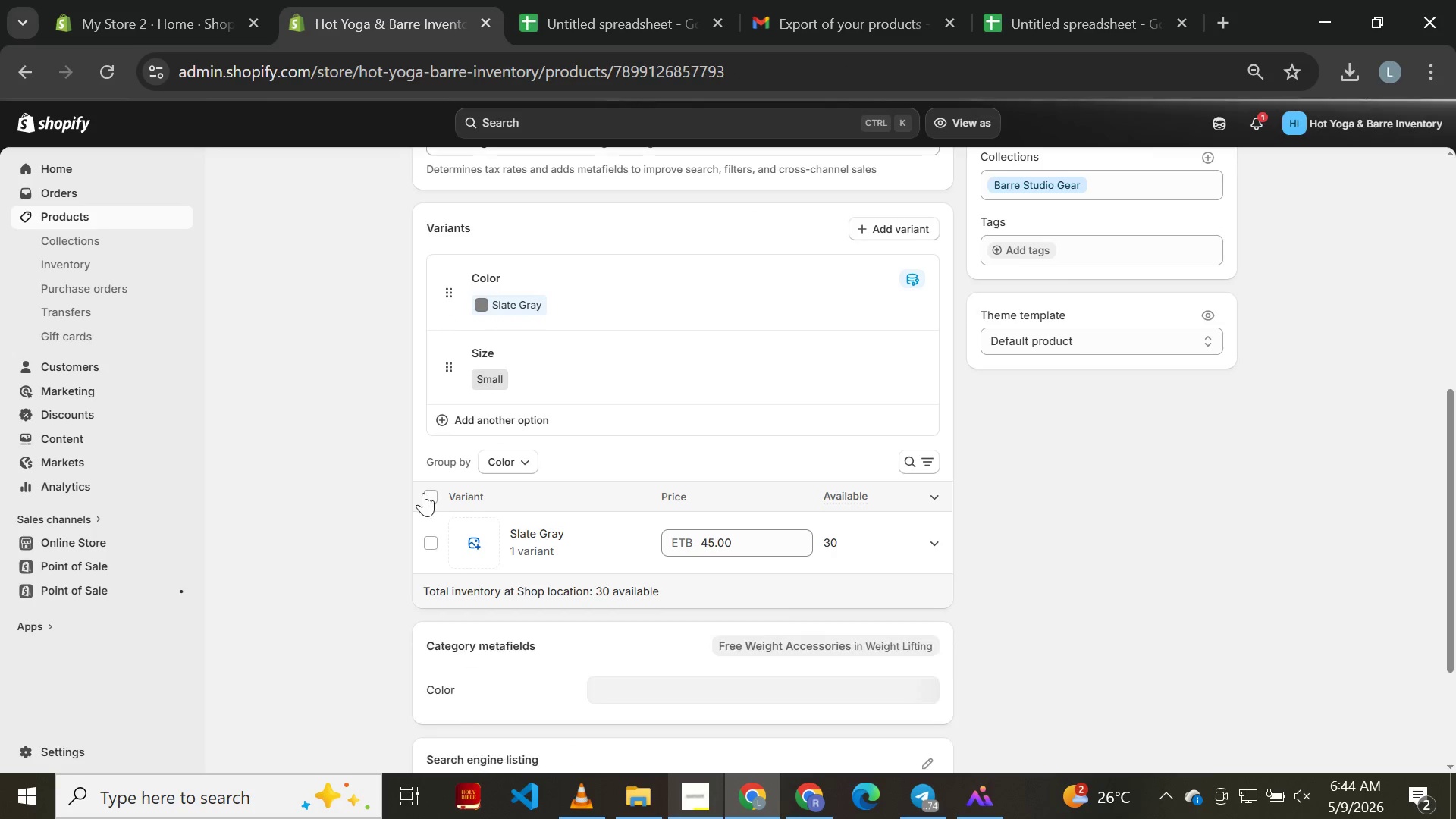 
left_click([427, 494])
 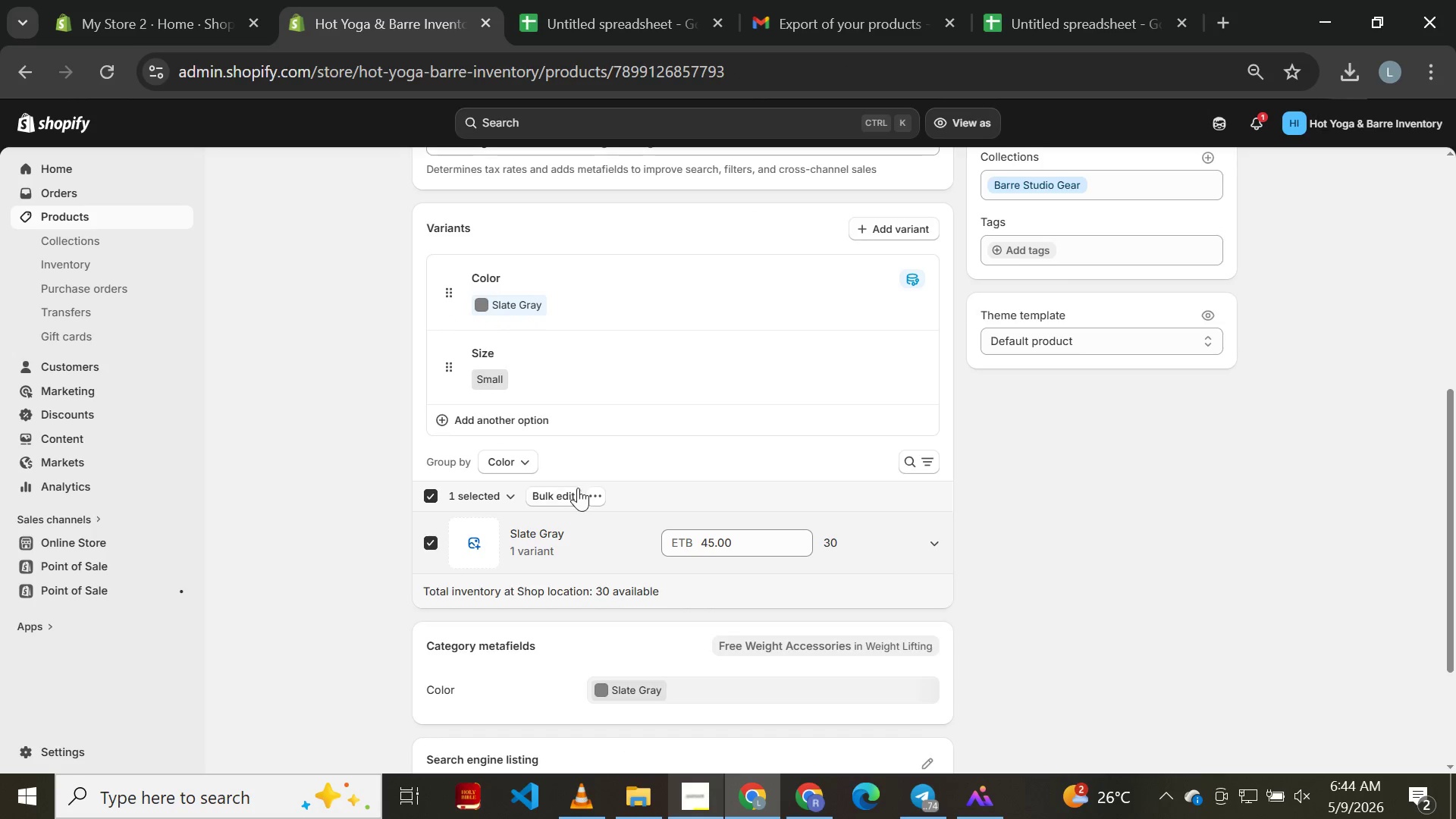 
left_click([600, 488])
 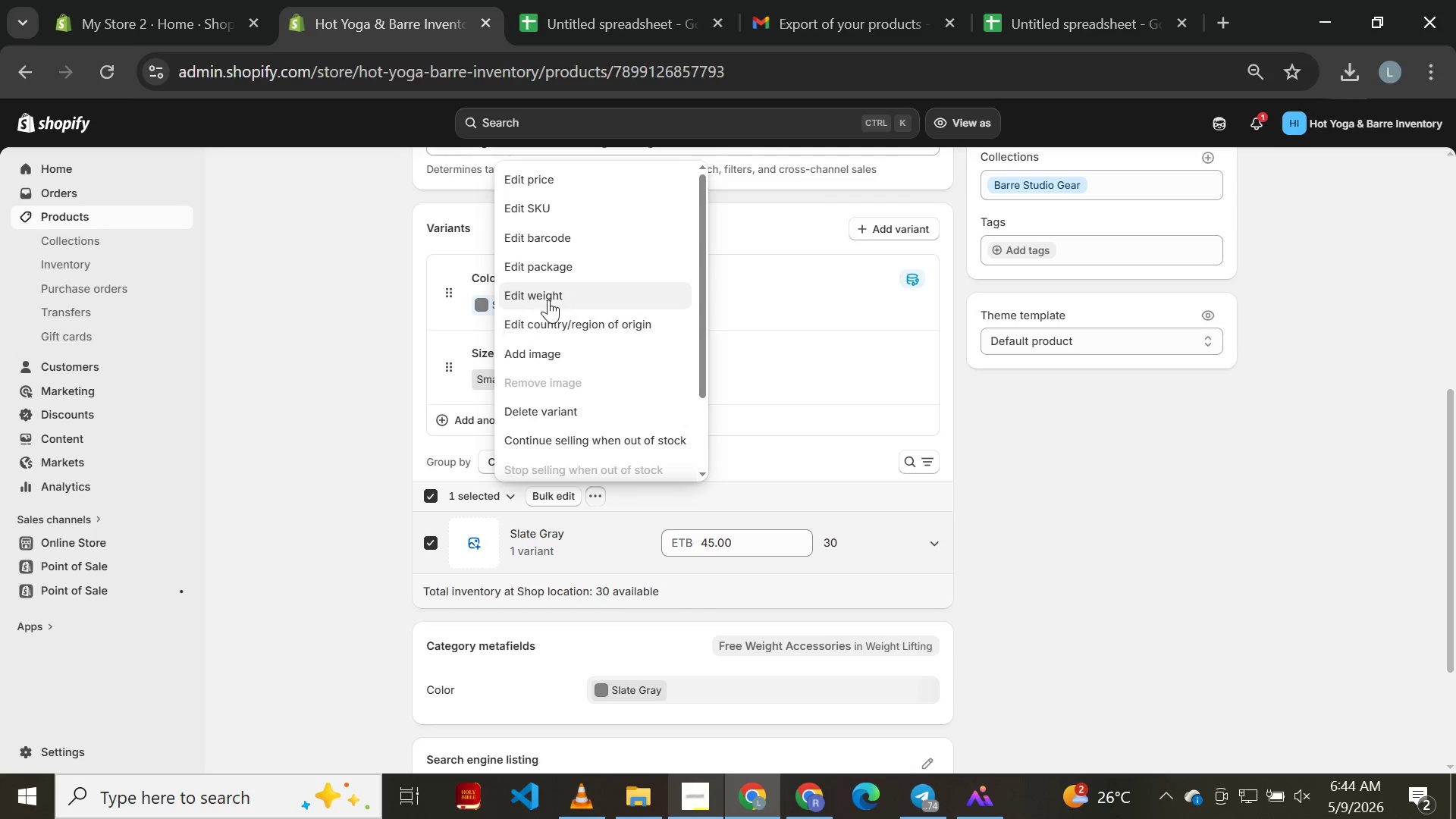 
left_click([548, 300])
 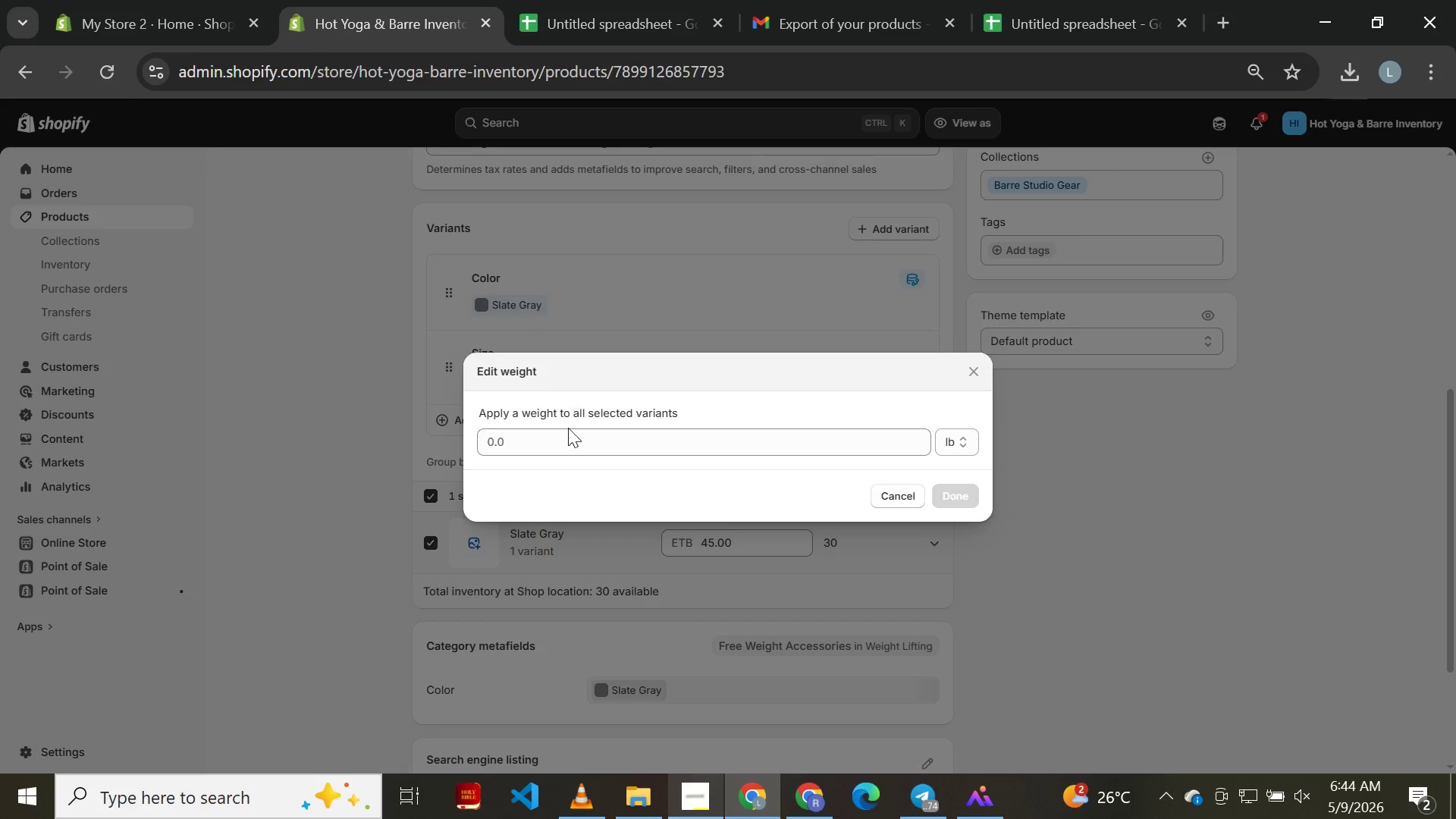 
left_click([568, 445])
 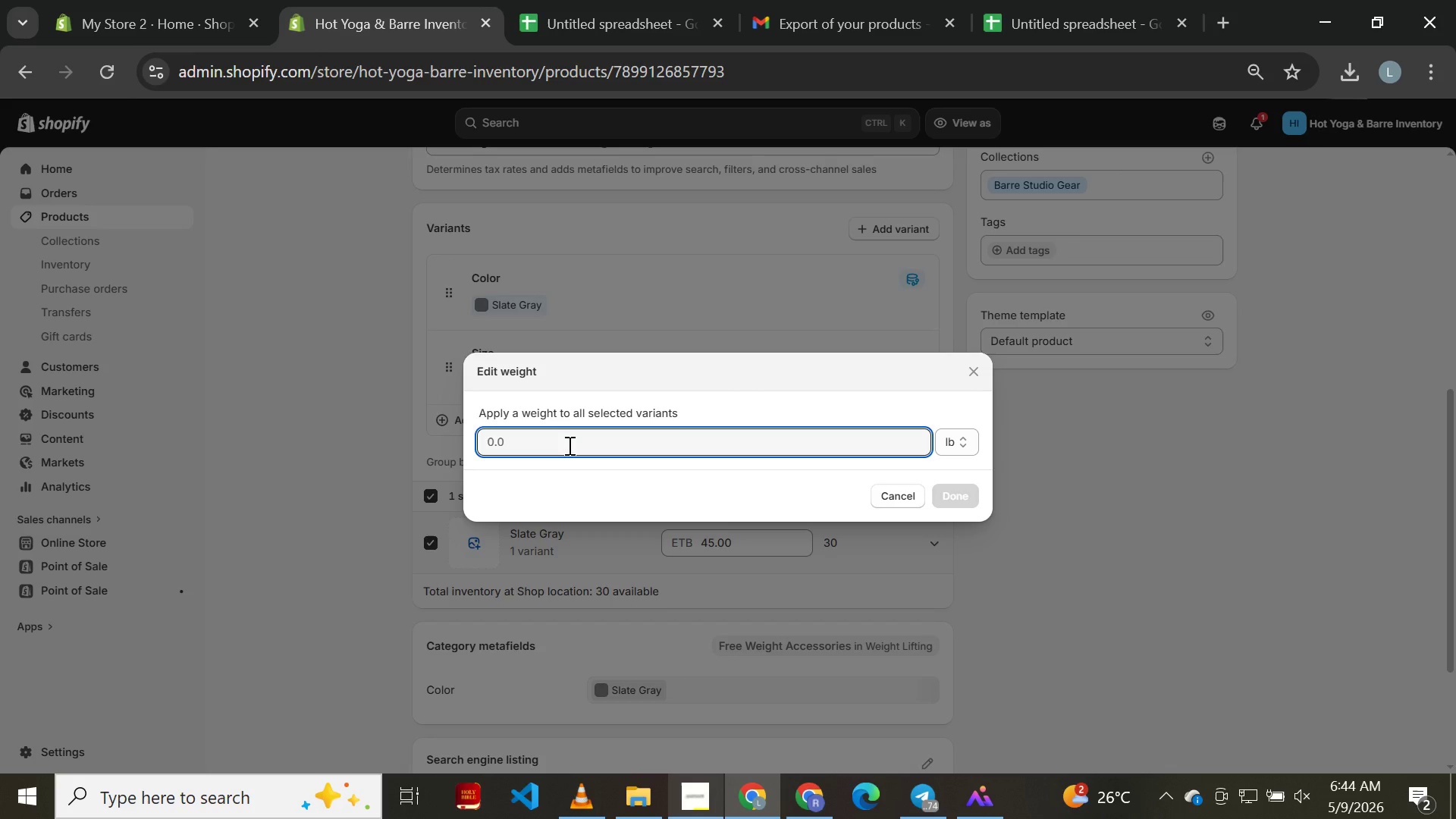 
key(Control+V)
 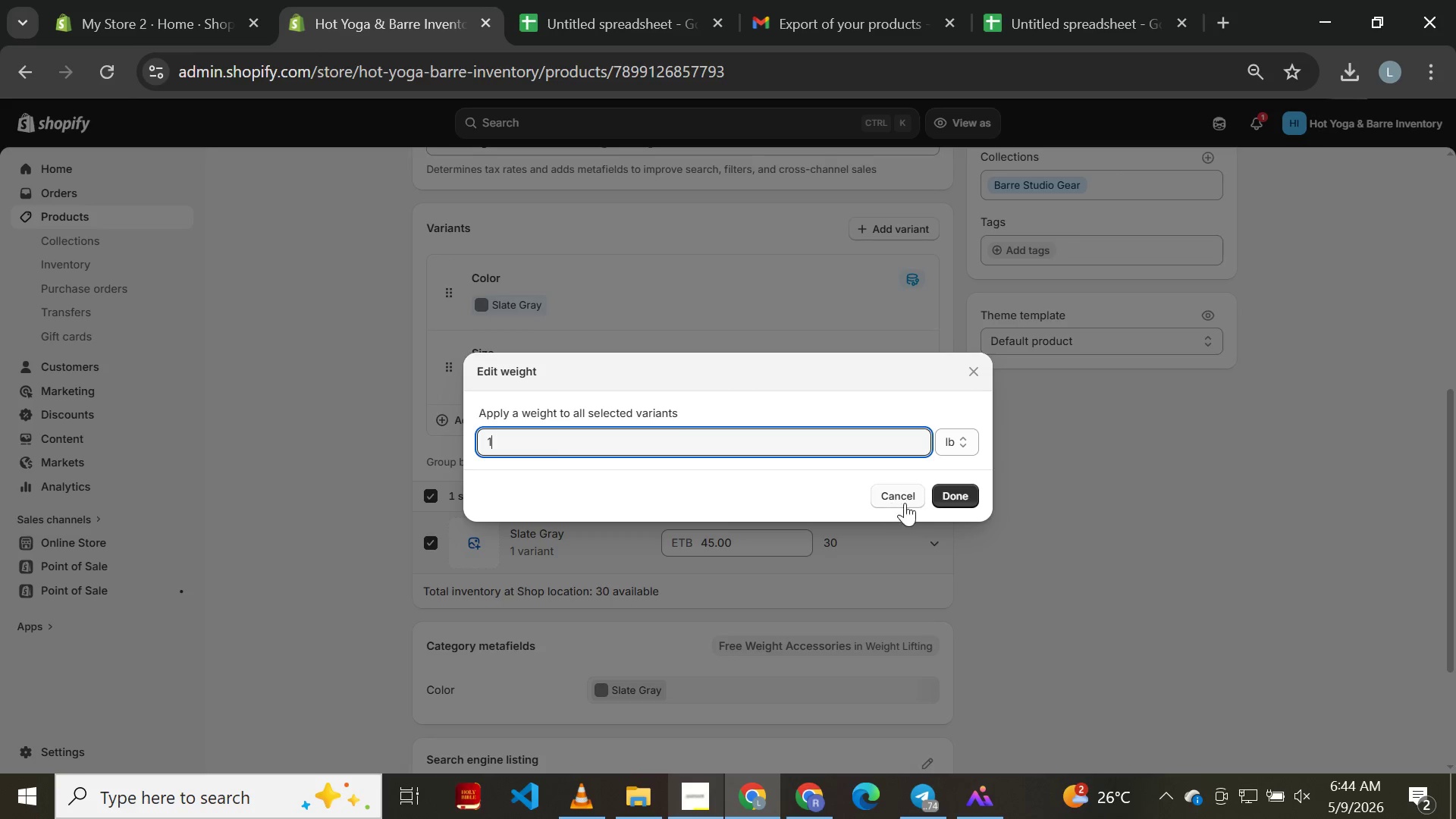 
left_click([950, 503])
 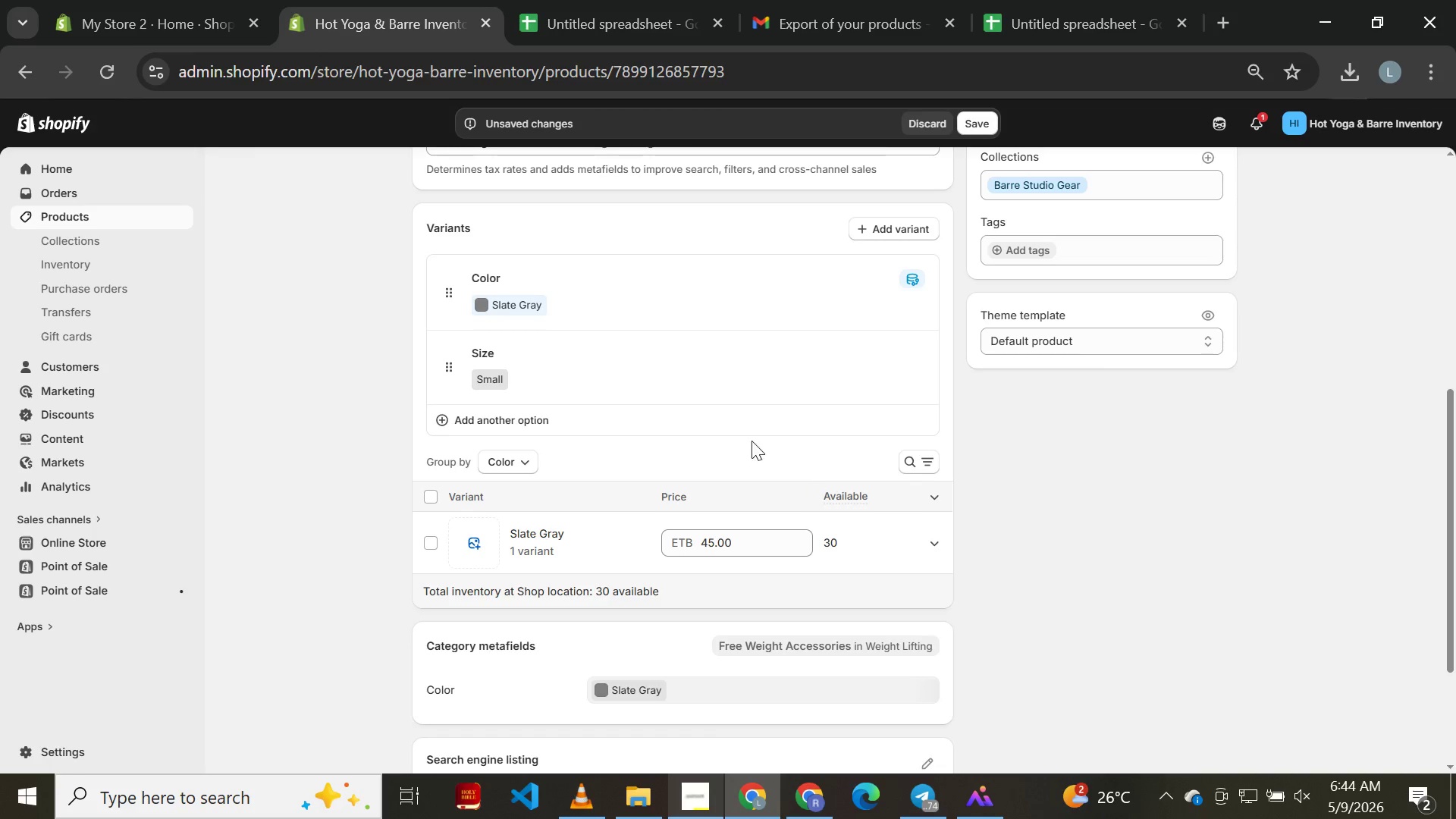 
left_click([585, 0])
 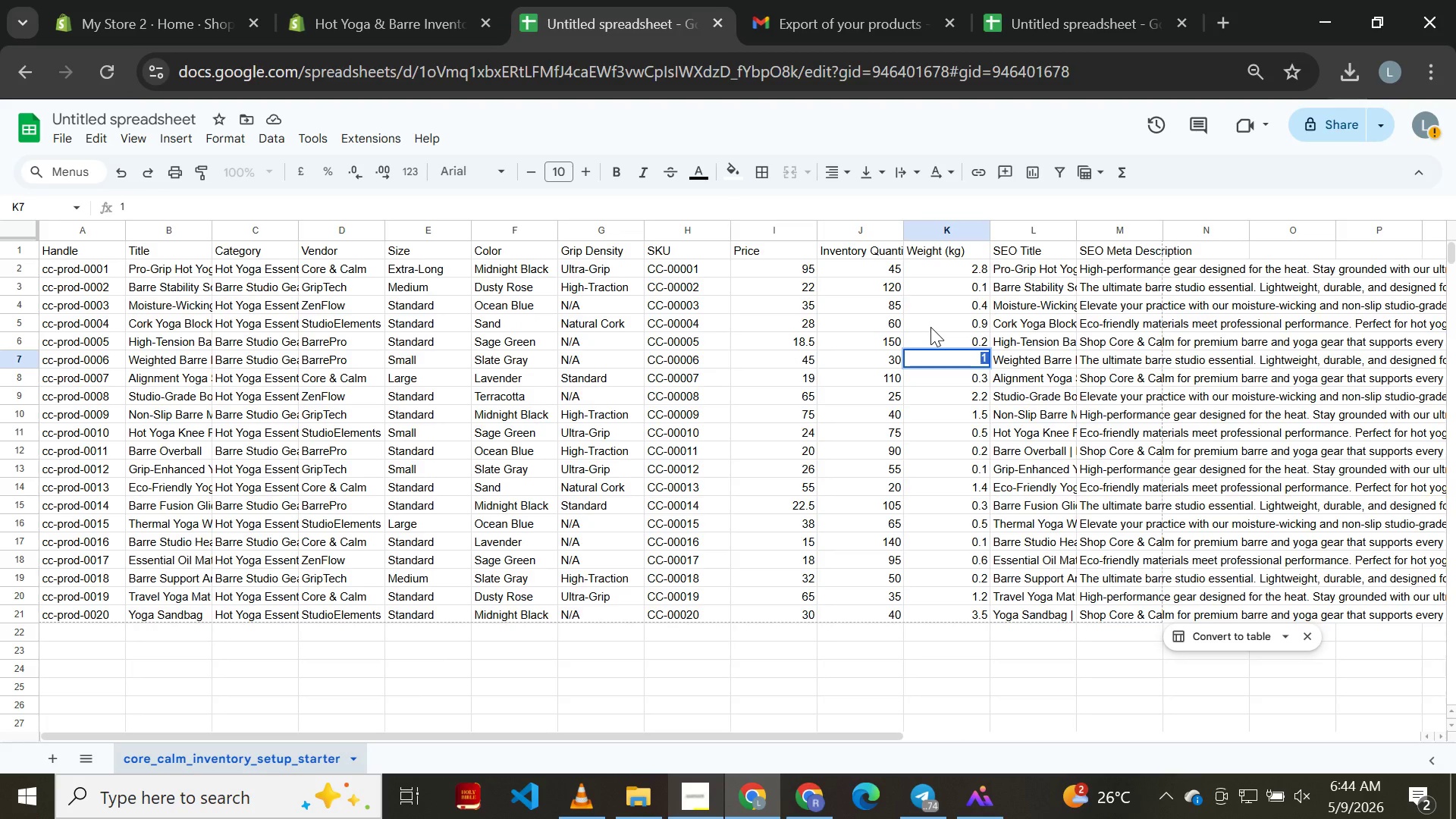 
left_click([943, 339])
 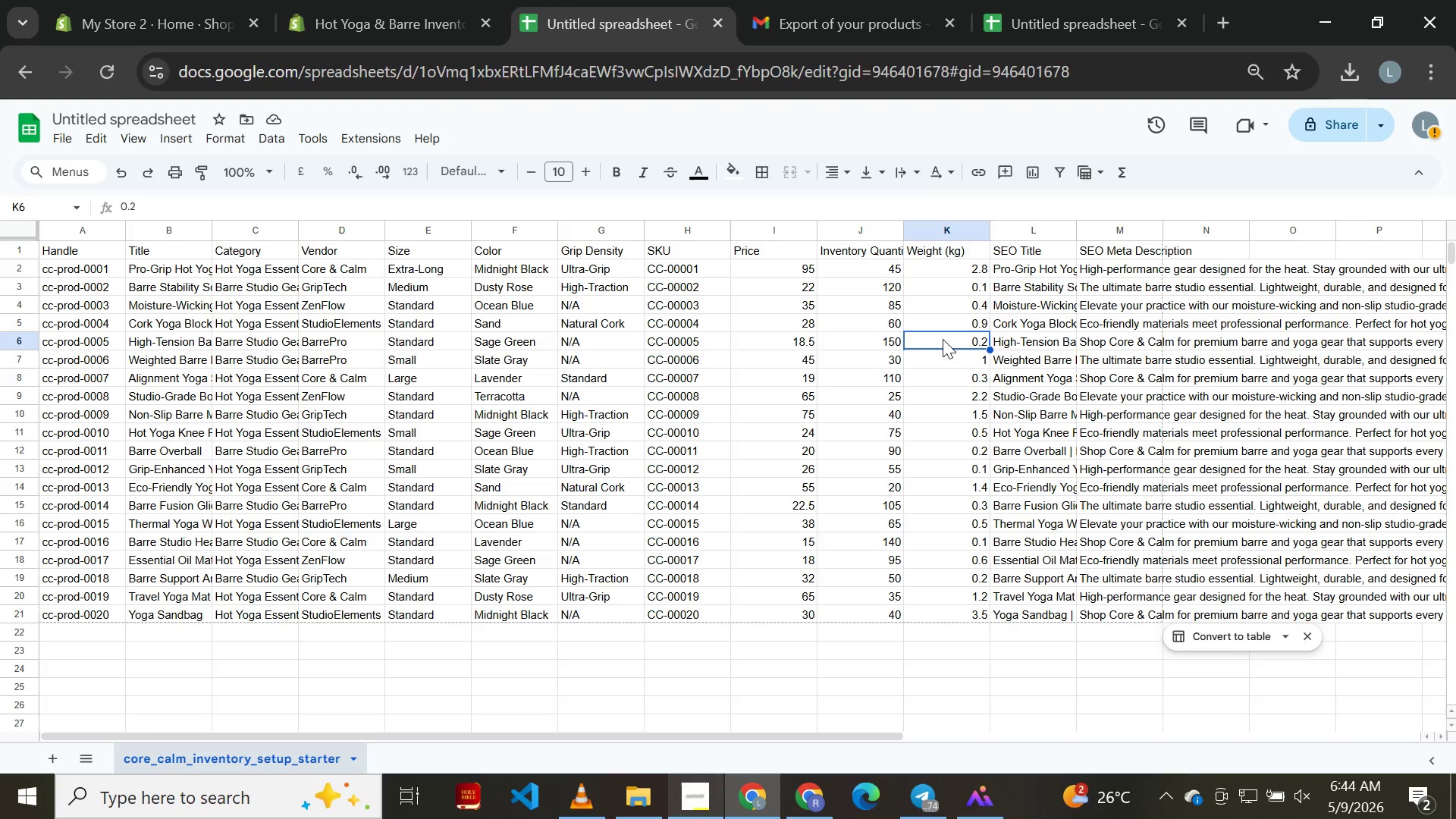 
double_click([943, 339])
 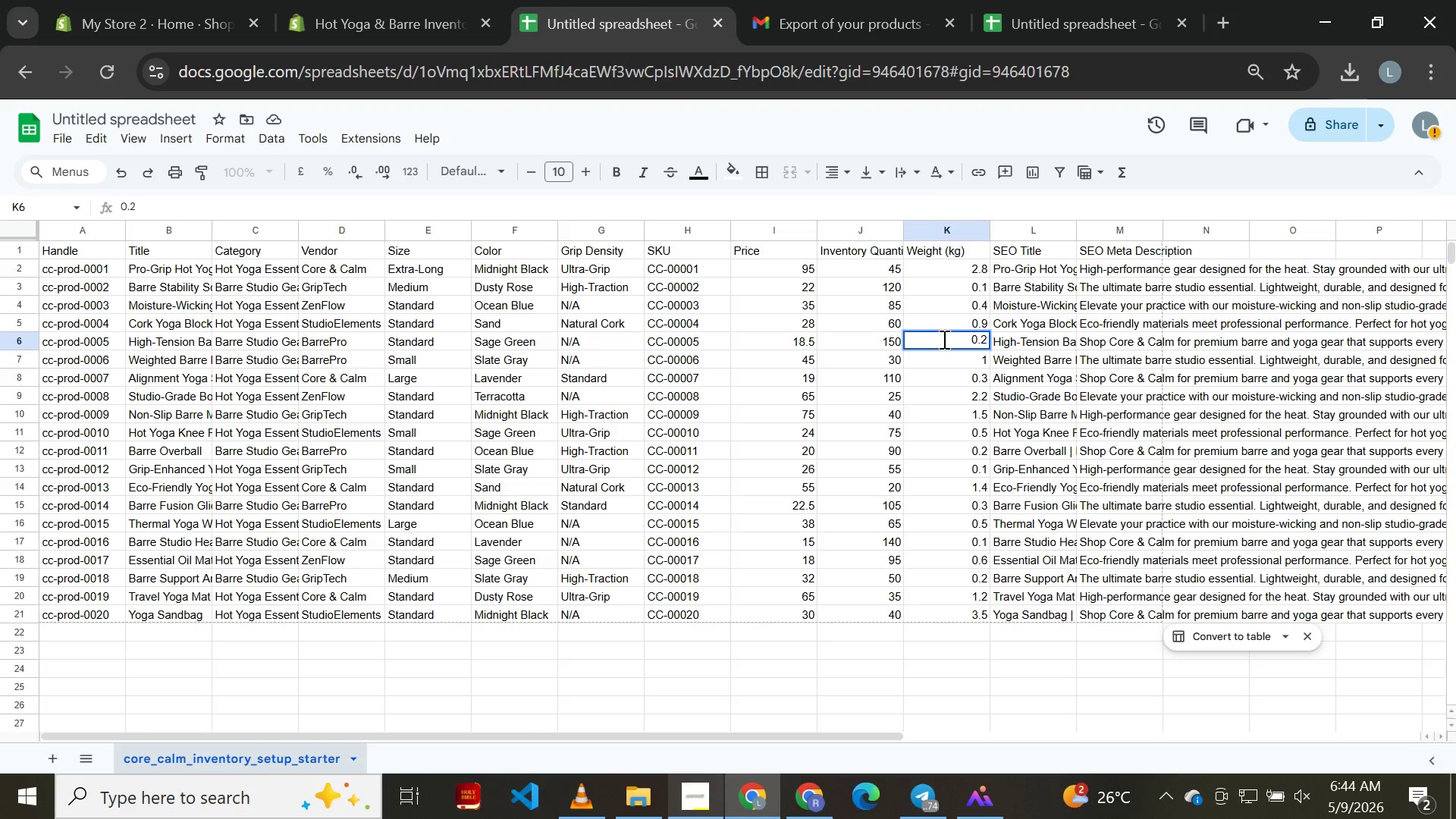 
key(Control+A)
 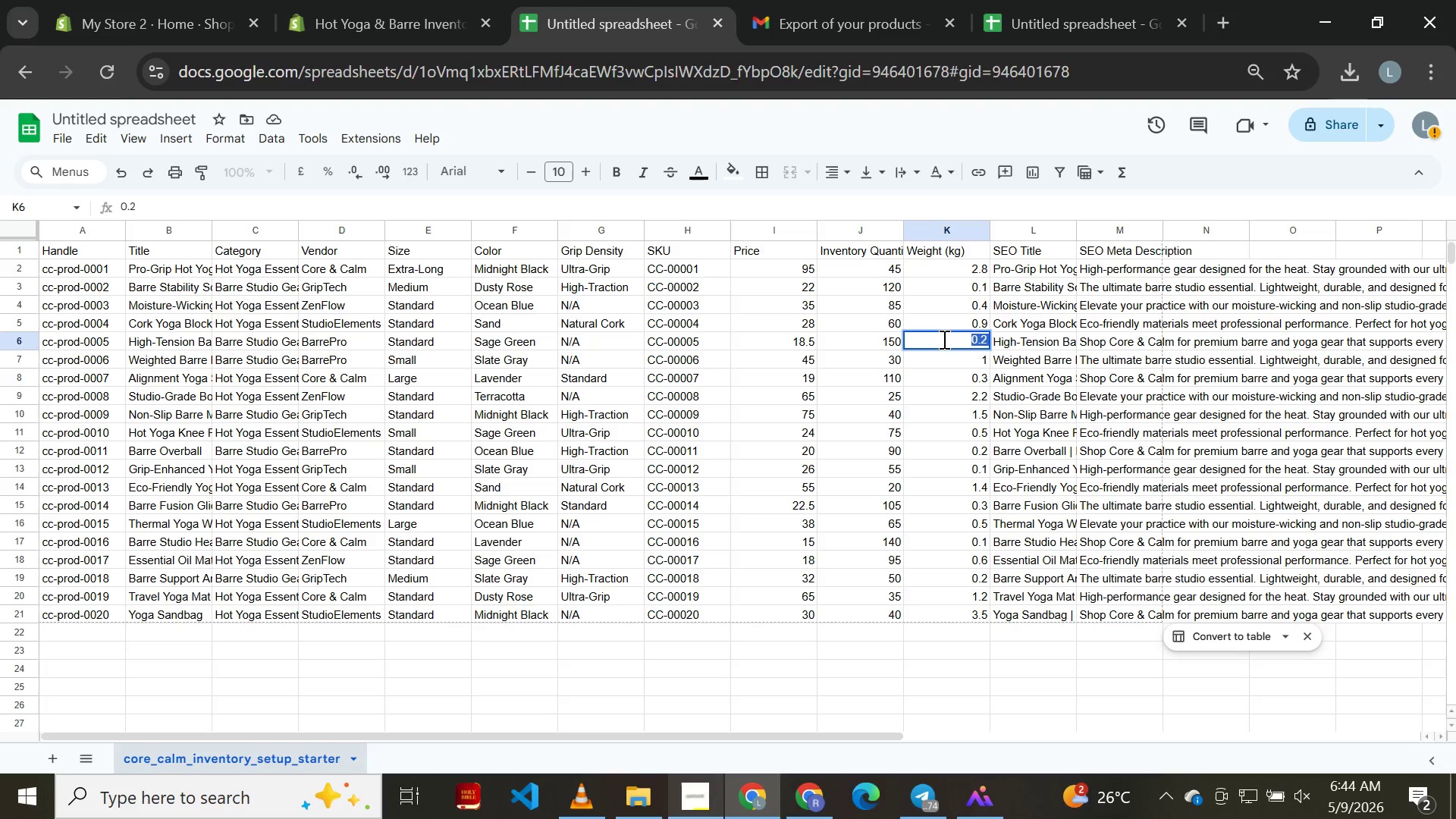 
key(Control+C)
 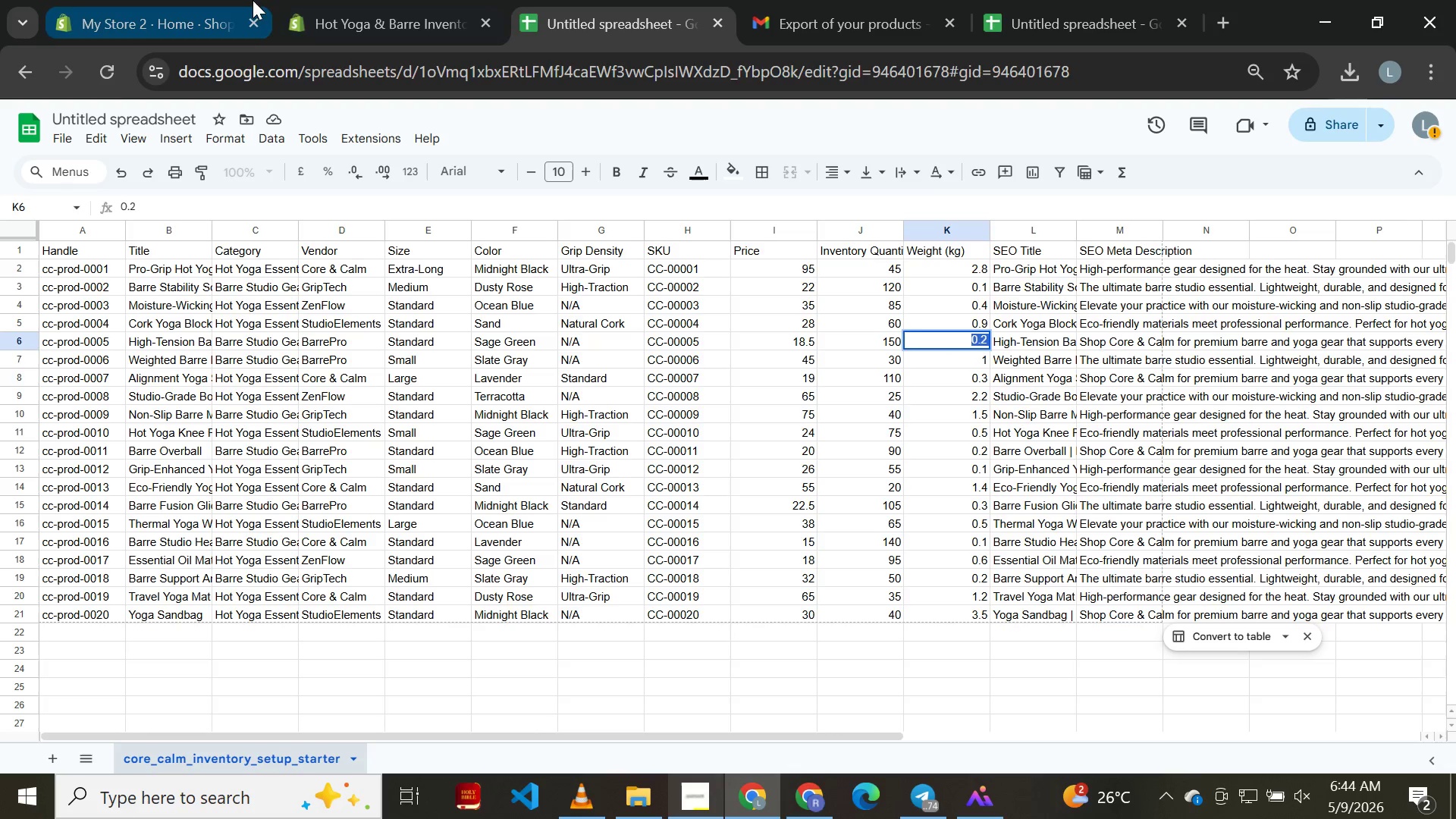 
left_click([347, 17])
 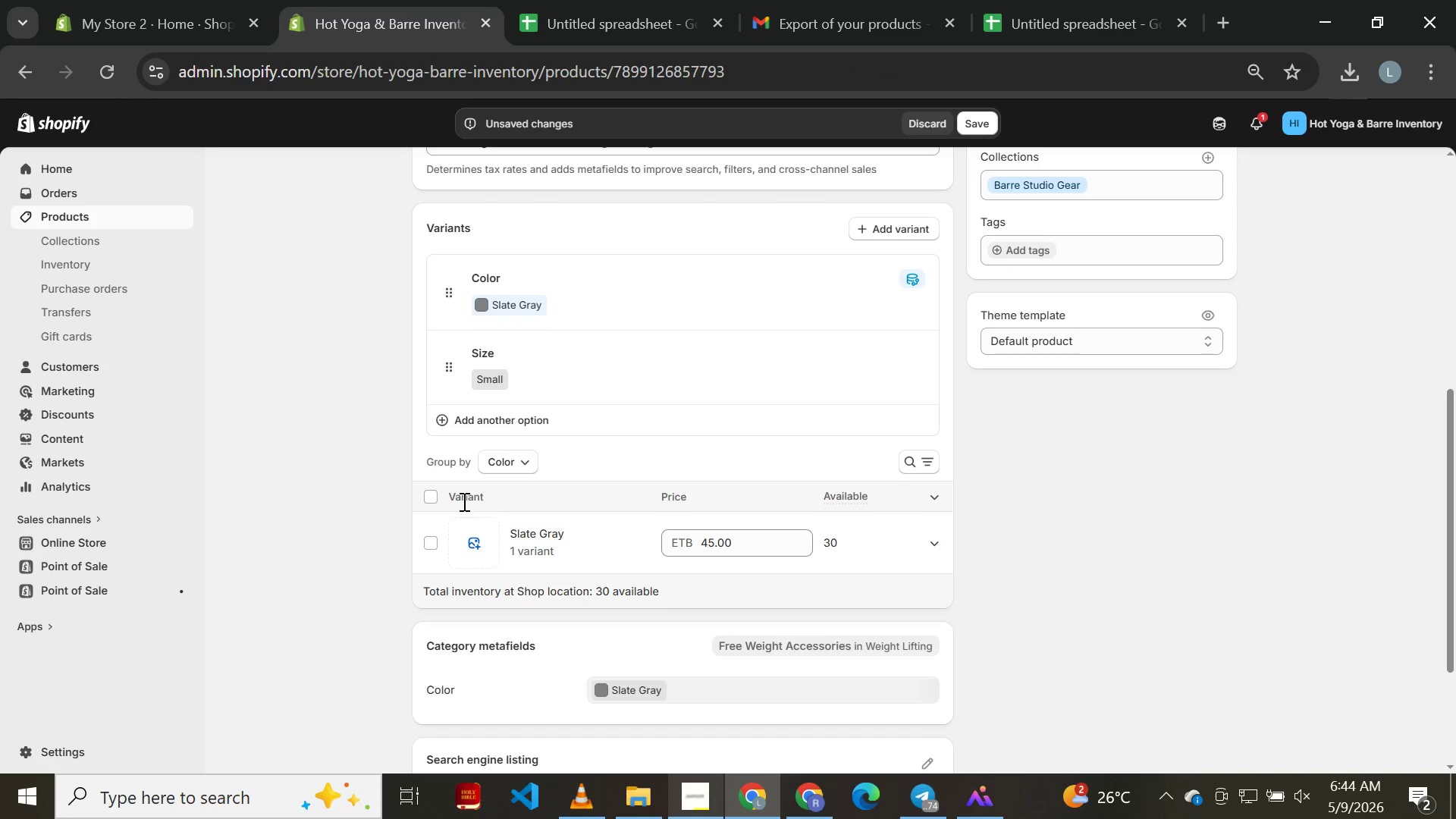 
left_click([425, 497])
 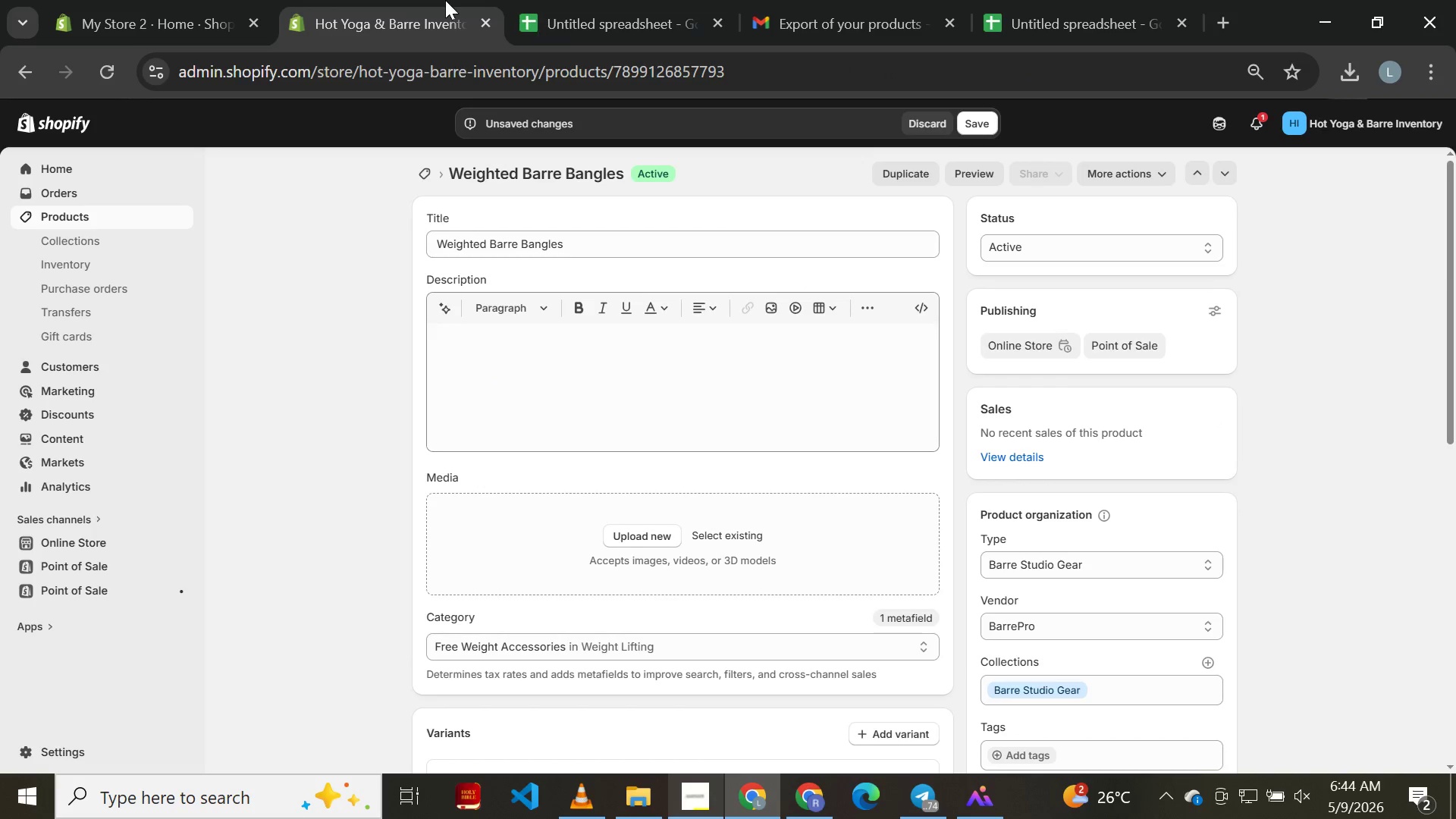 
left_click([582, 9])
 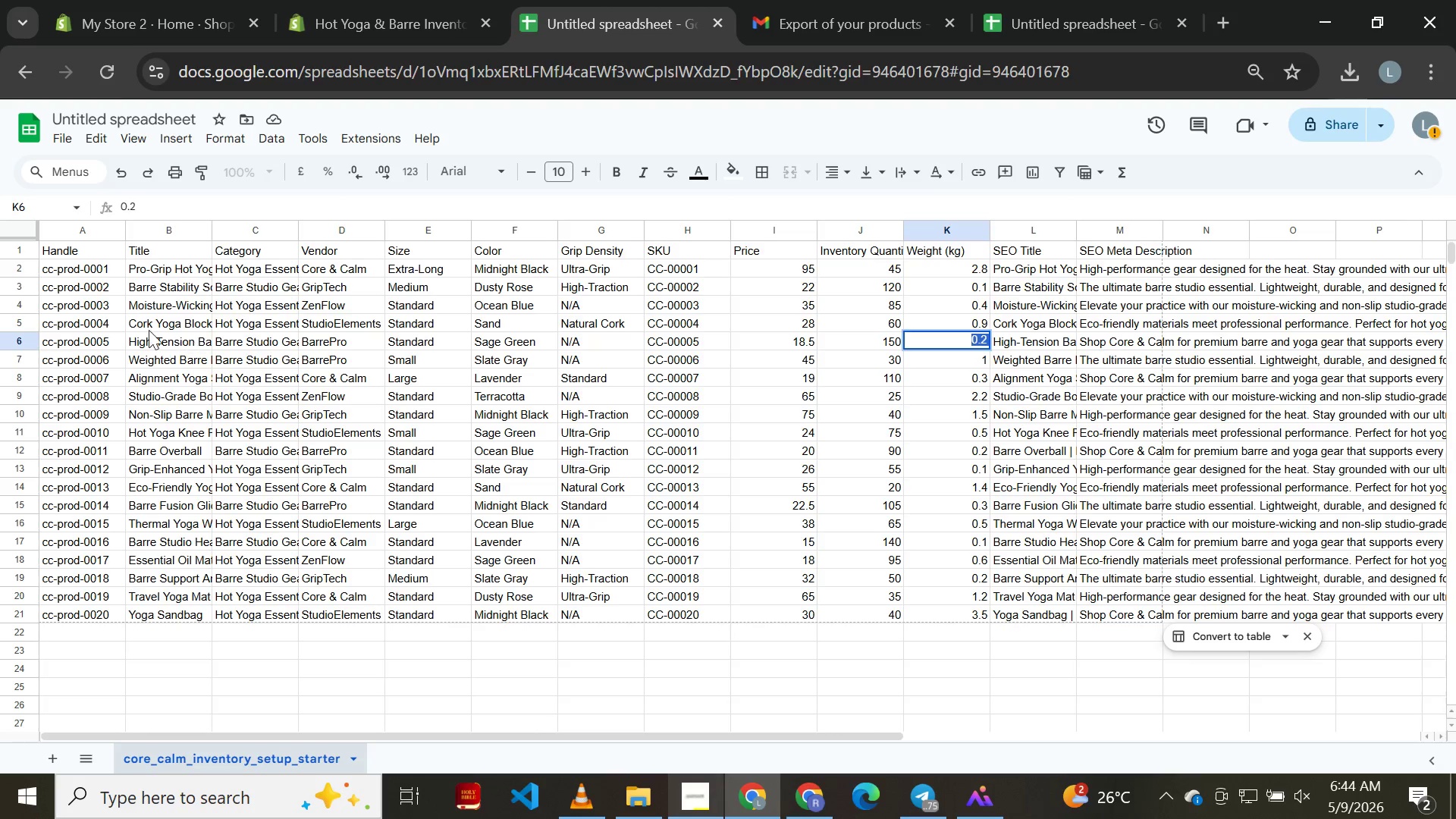 
left_click([369, 21])
 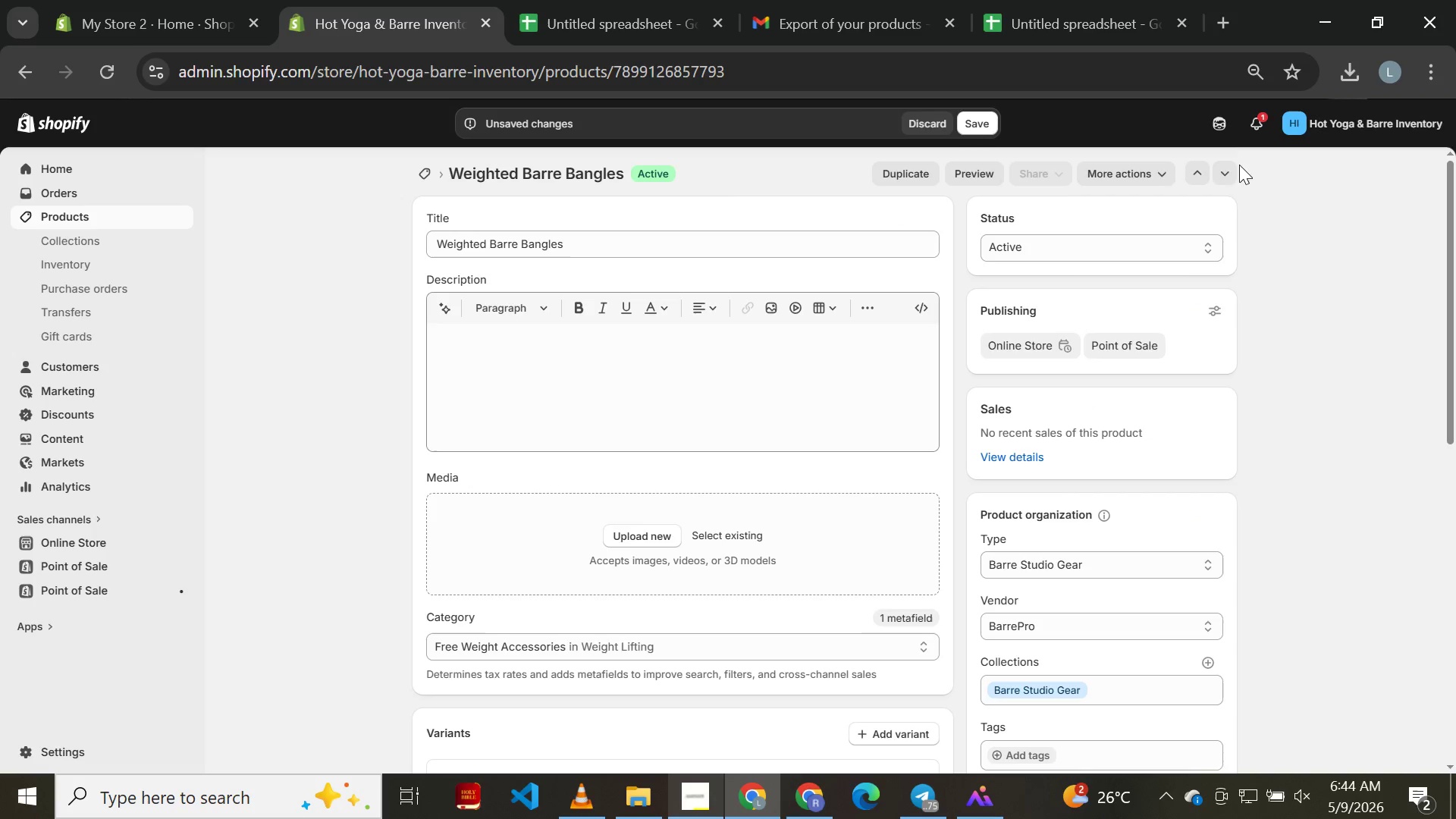 
left_click([1228, 175])
 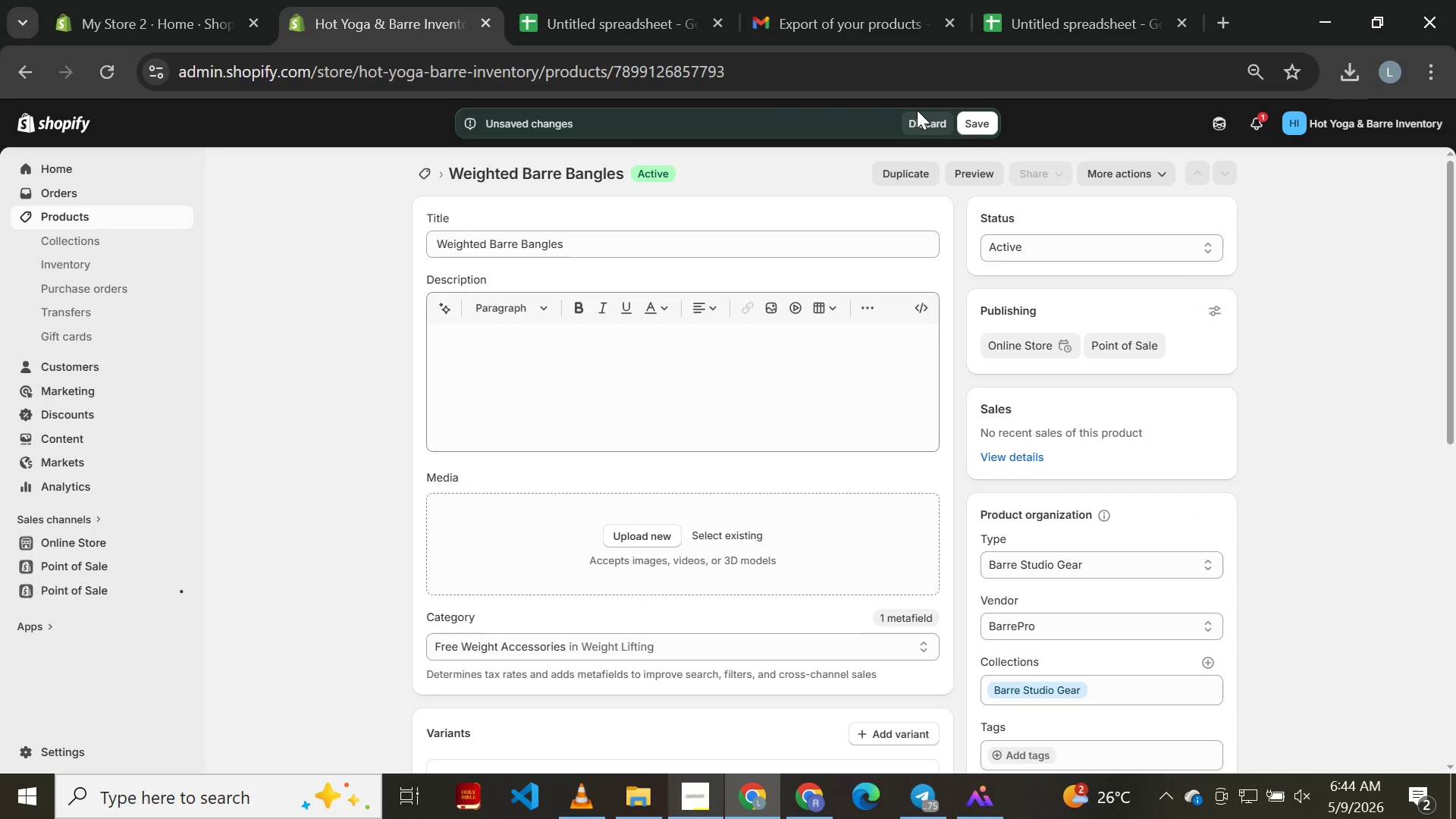 
left_click([927, 119])
 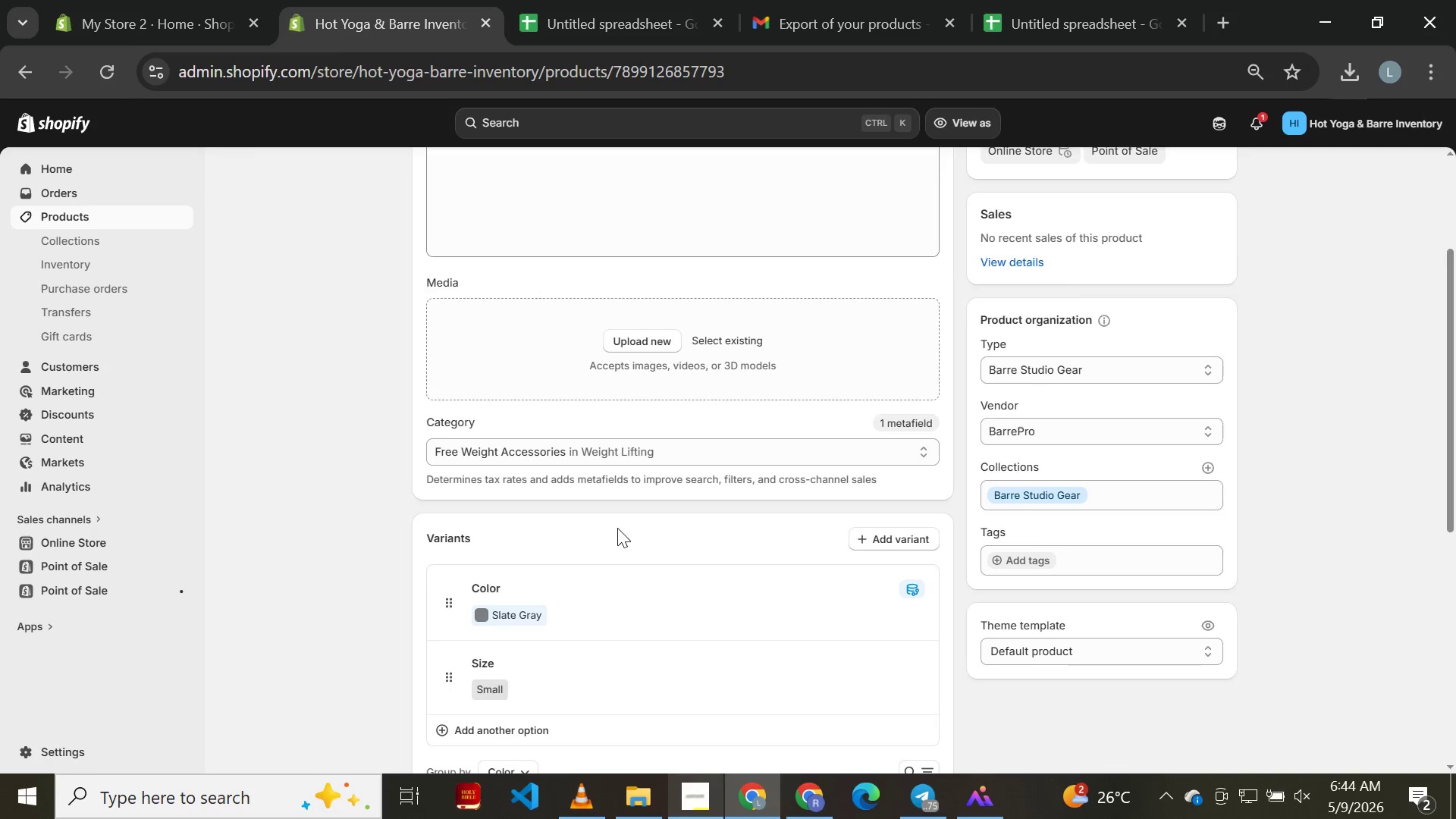 
mouse_move([472, 549])
 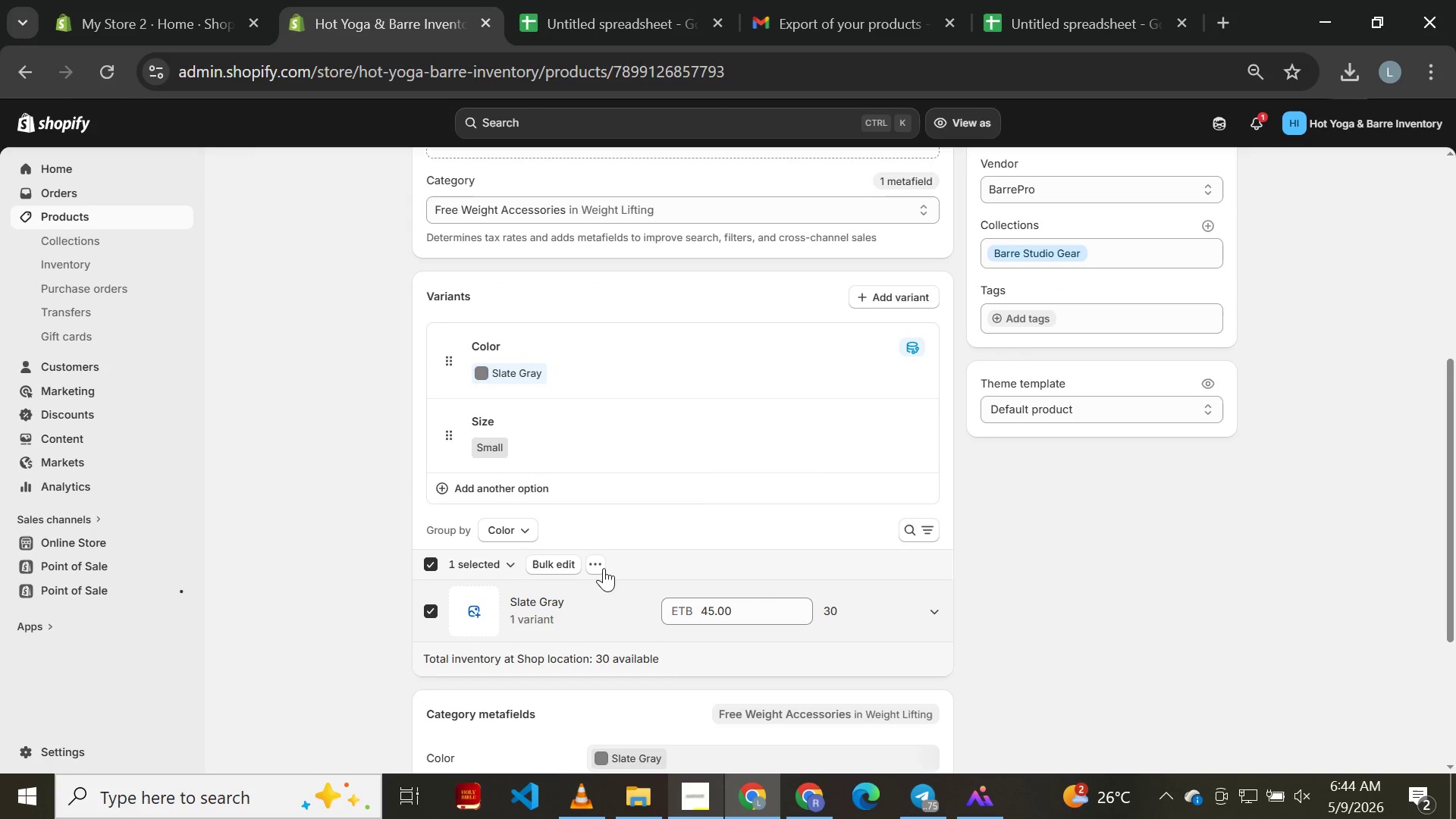 
left_click([601, 568])
 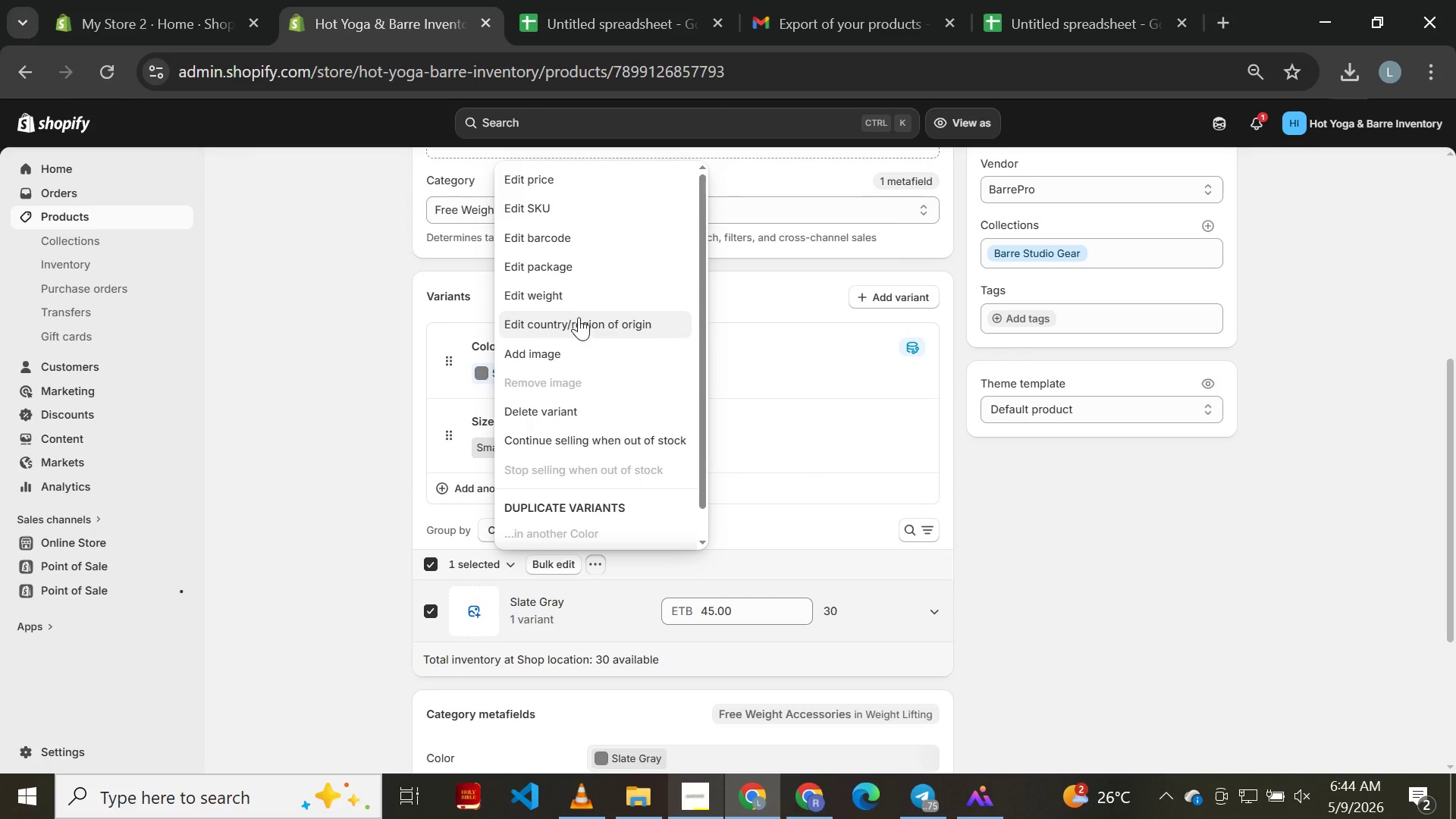 
left_click([577, 305])
 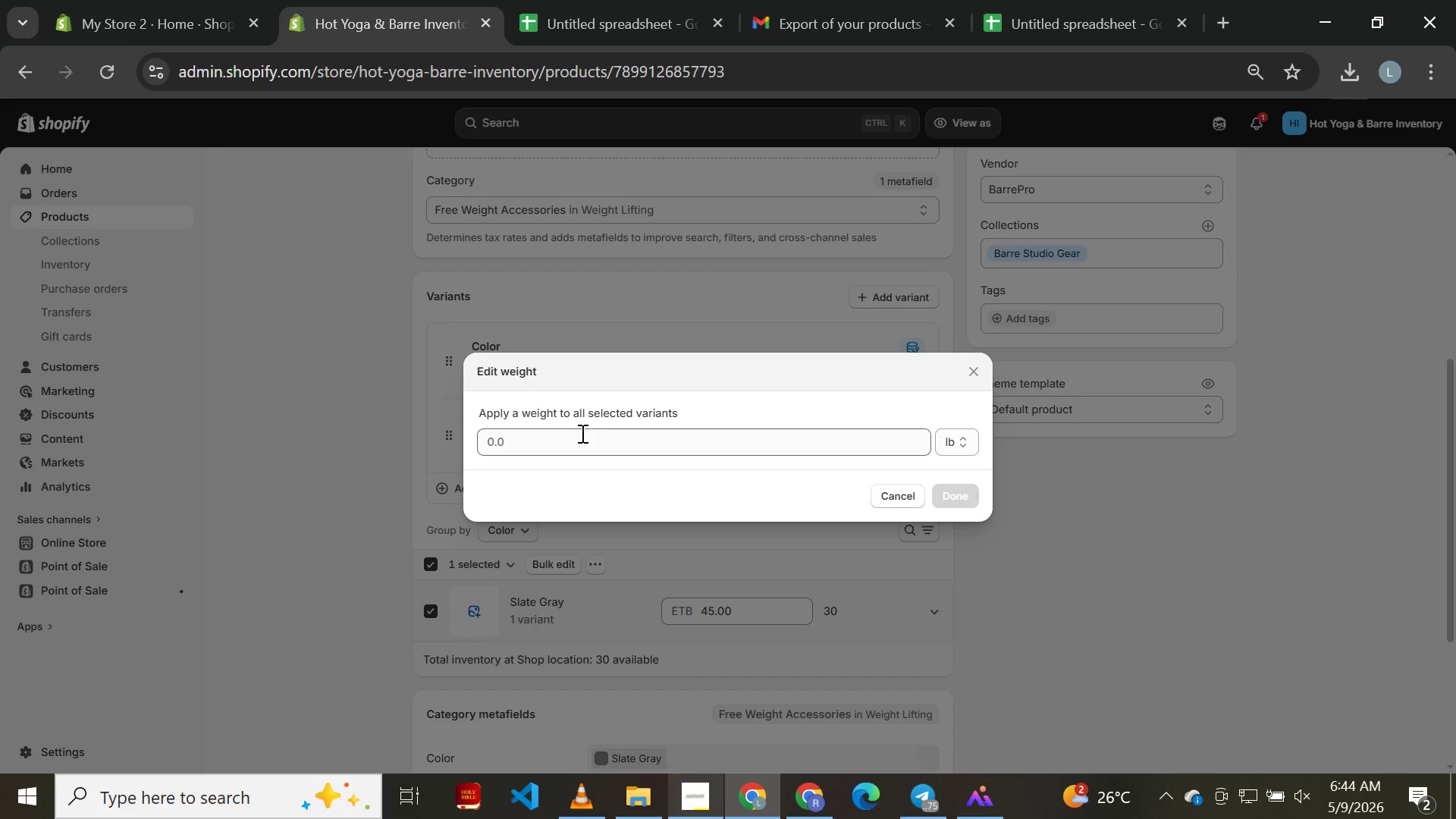 
left_click([581, 436])
 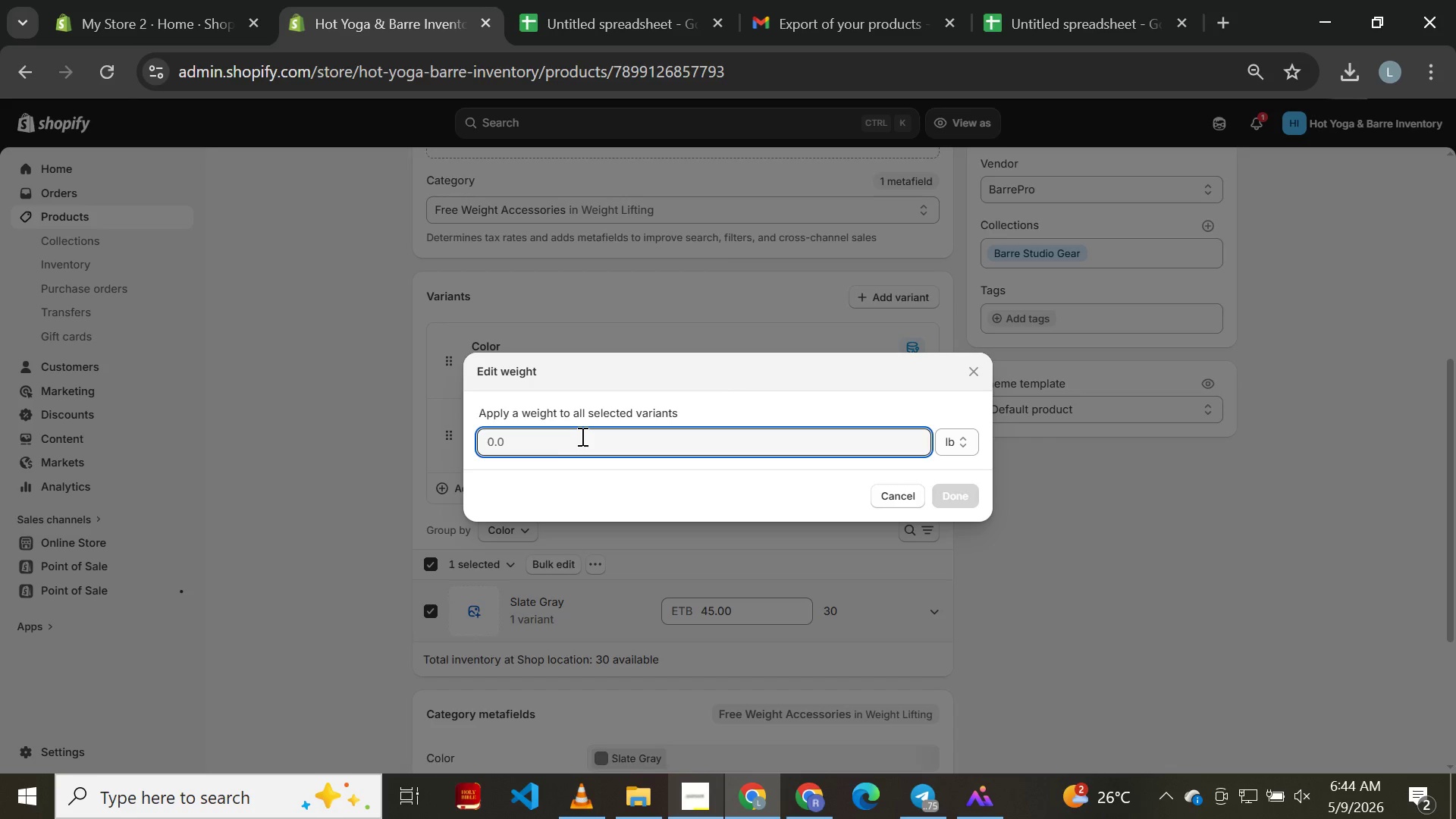 
key(1)
 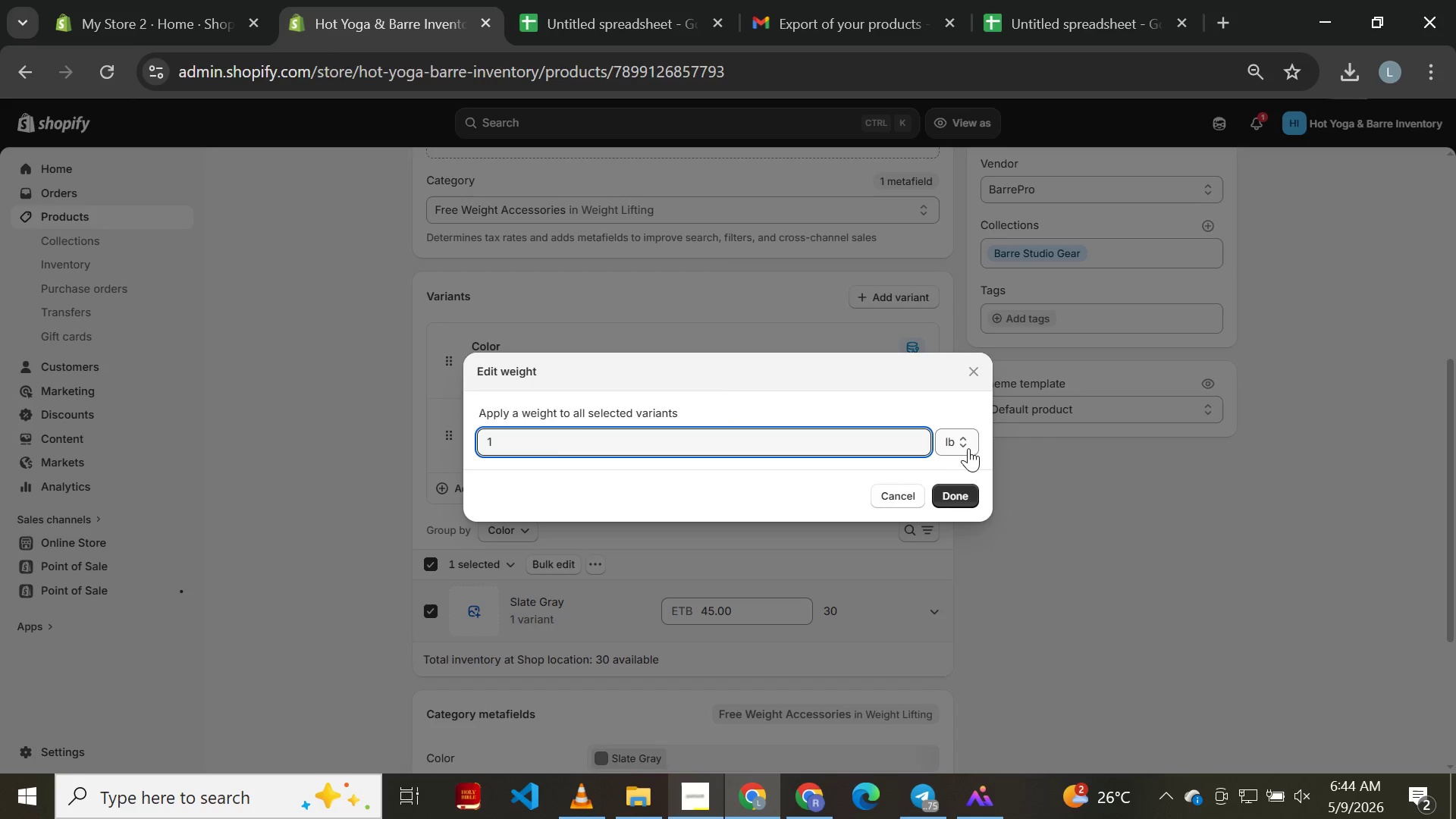 
left_click([972, 448])
 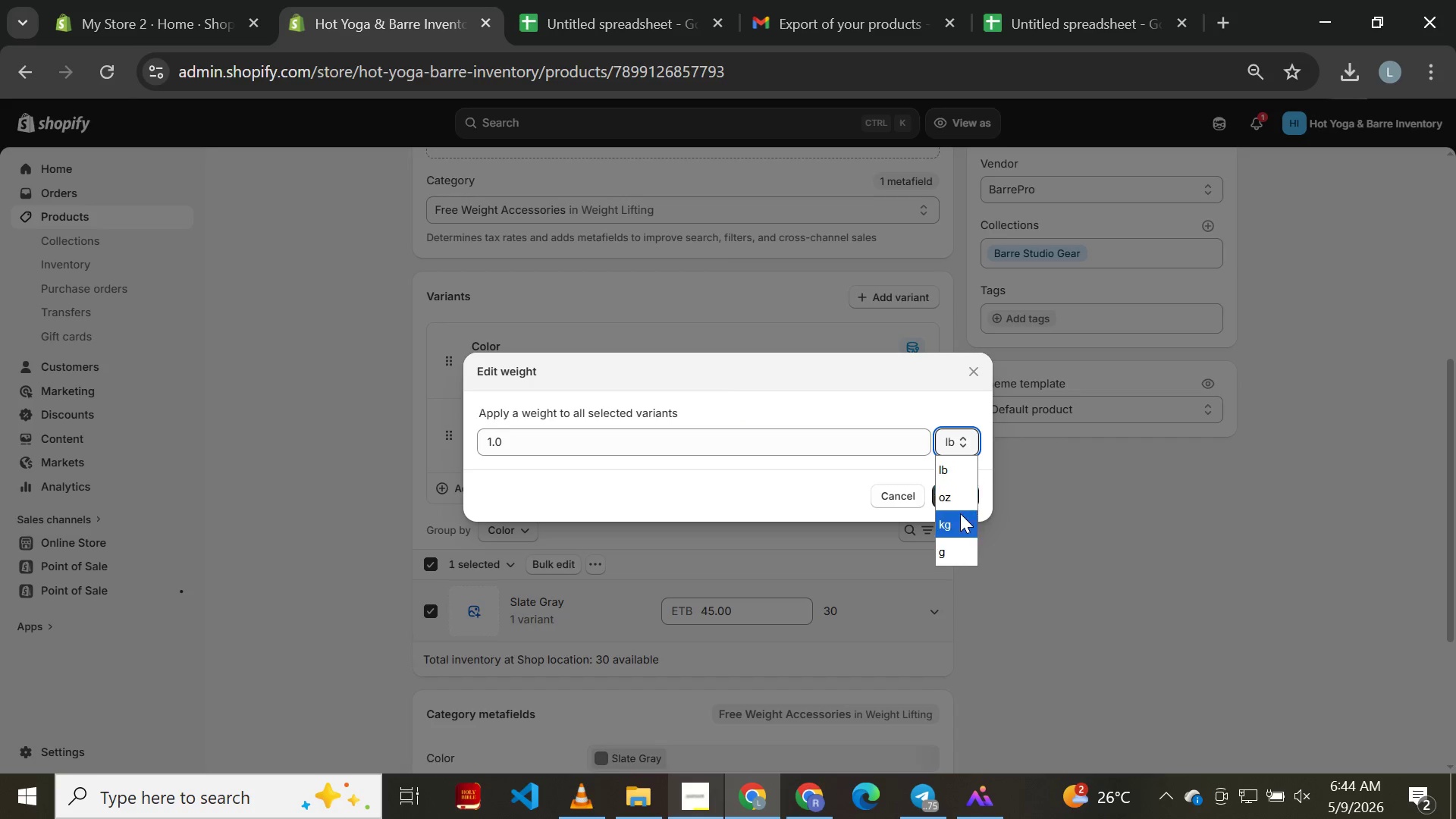 
left_click([960, 517])
 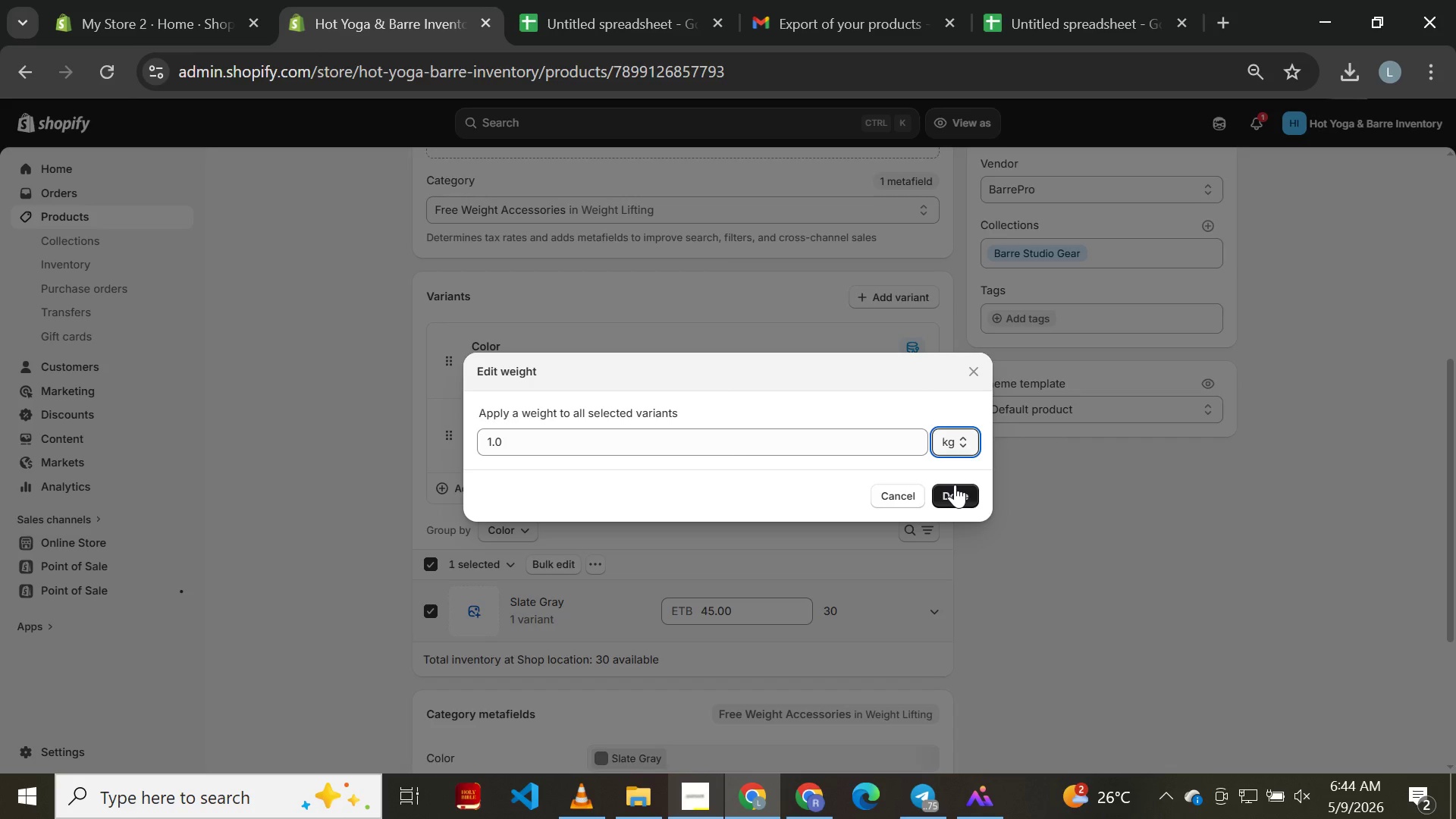 
left_click([955, 485])
 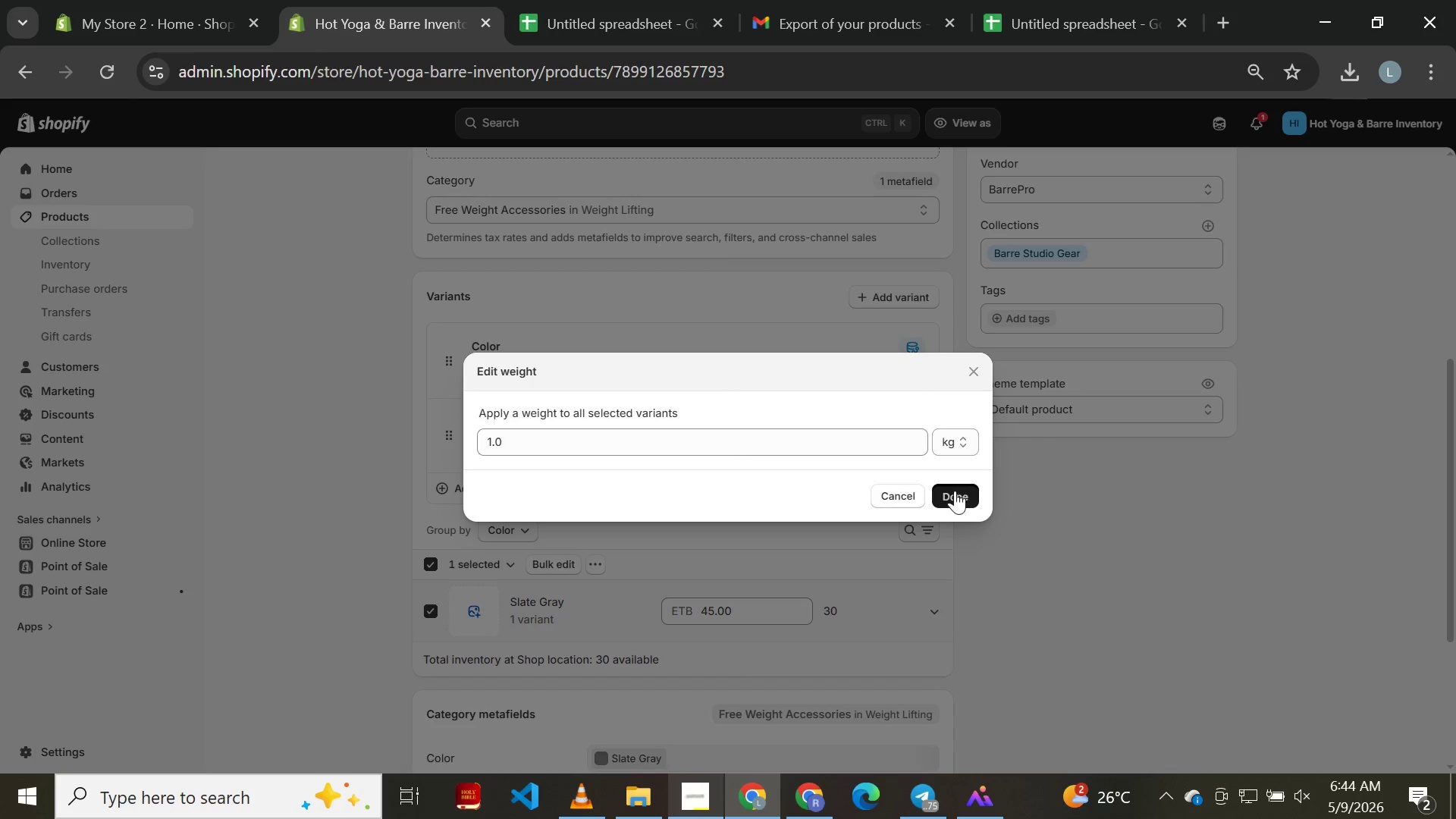 
left_click([955, 494])
 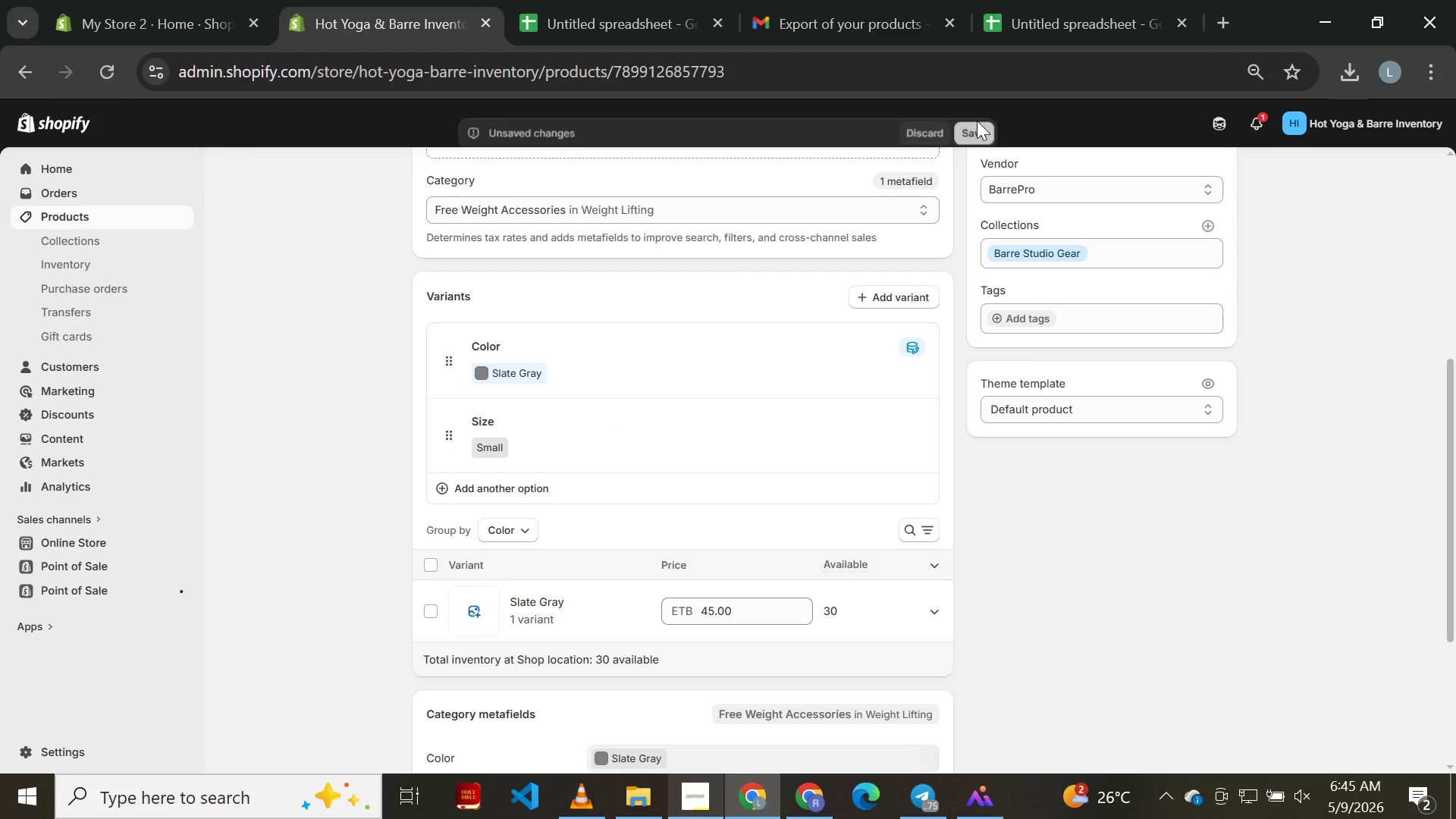 
left_click([977, 121])
 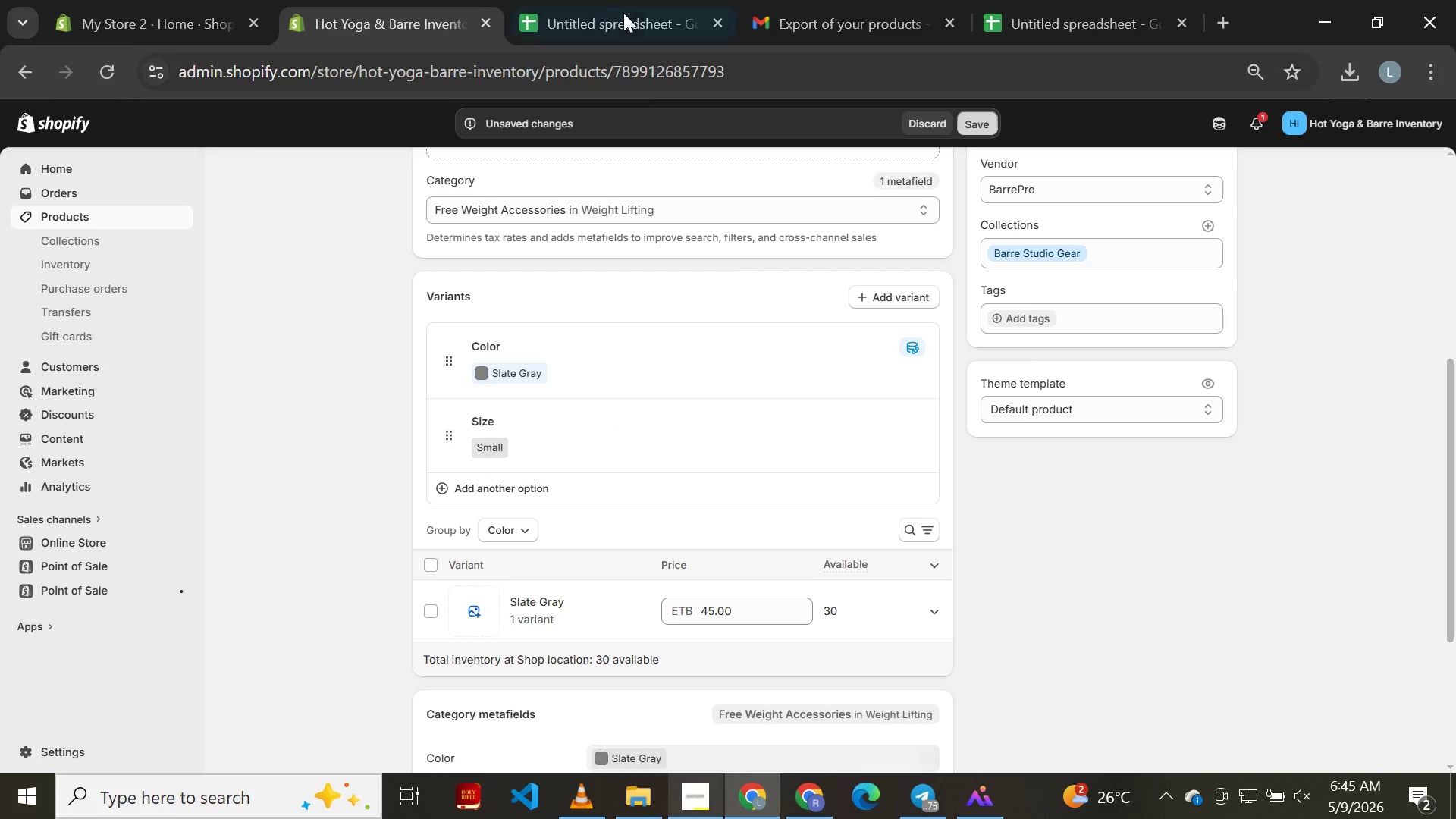 
left_click([626, 5])
 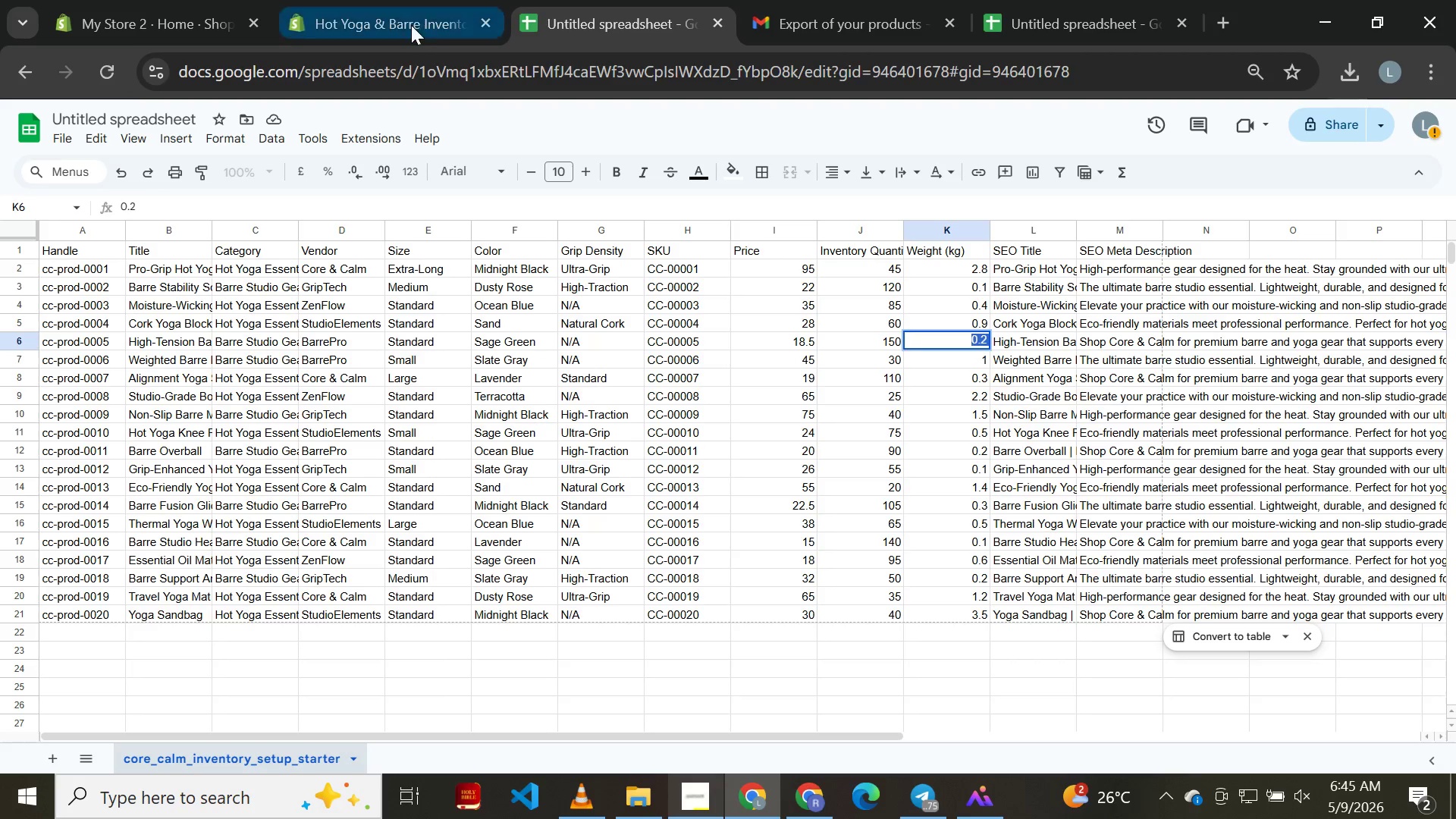 
left_click([401, 27])
 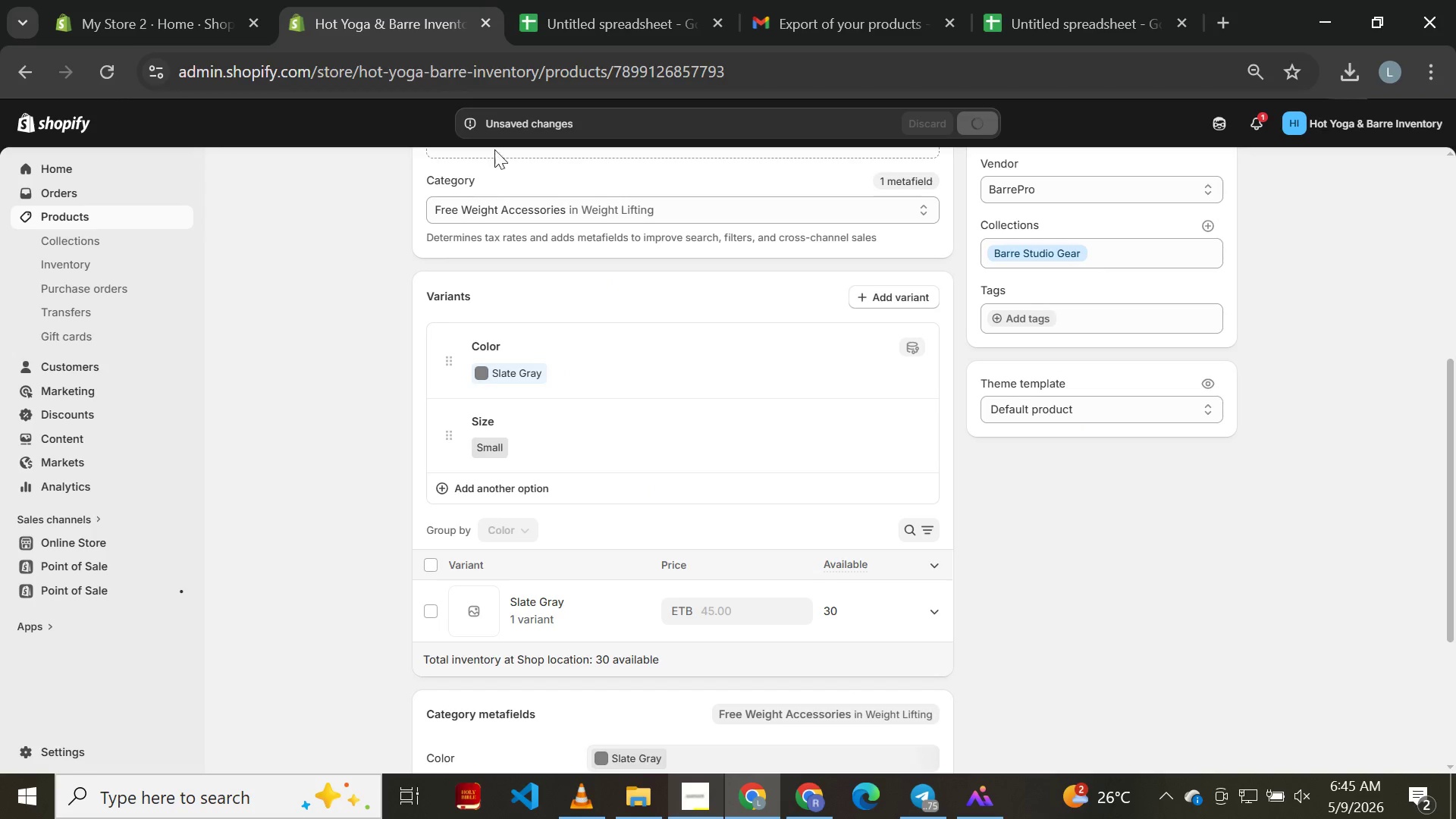 
mouse_move([665, 370])
 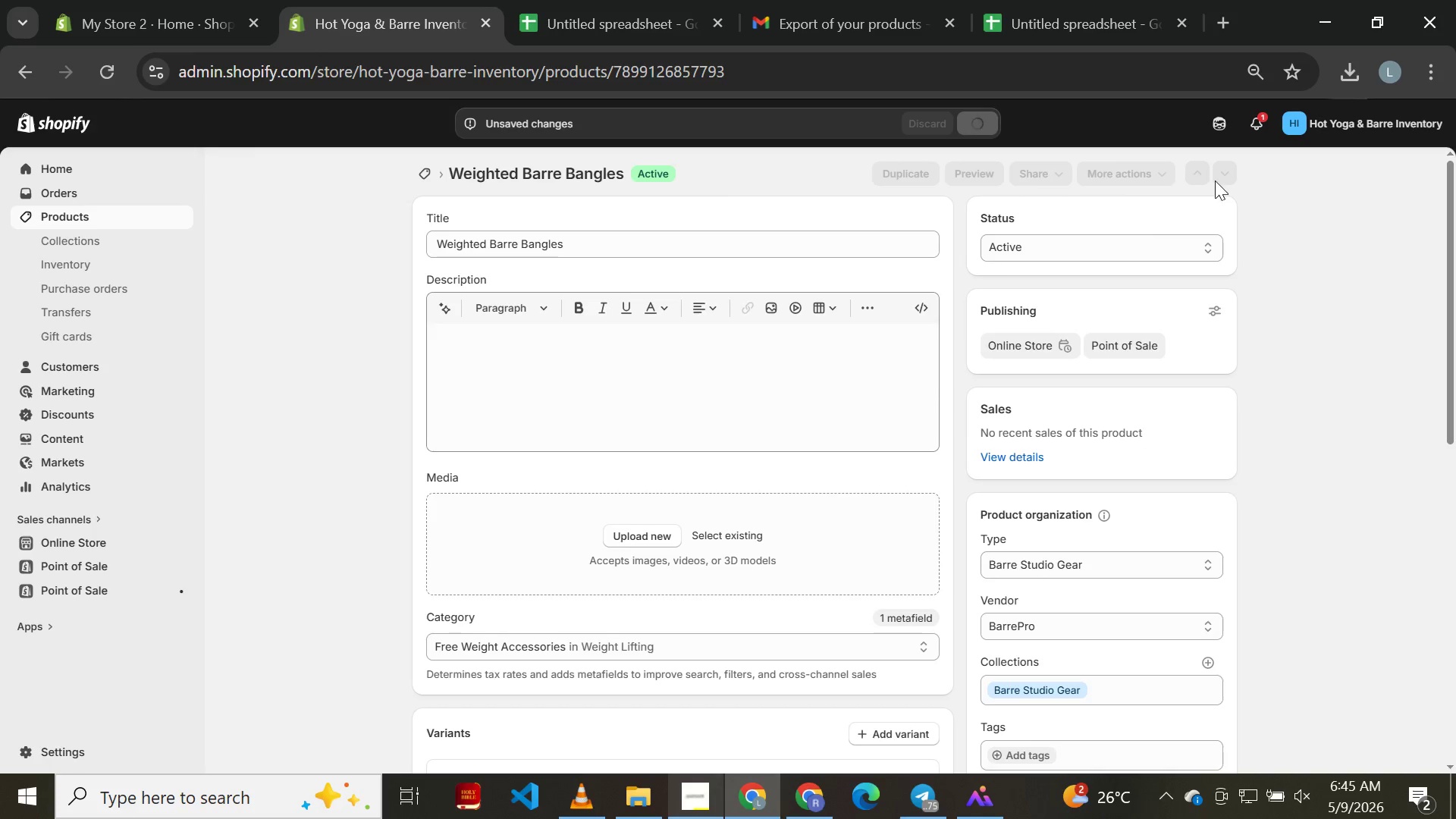 
mouse_move([1231, 165])
 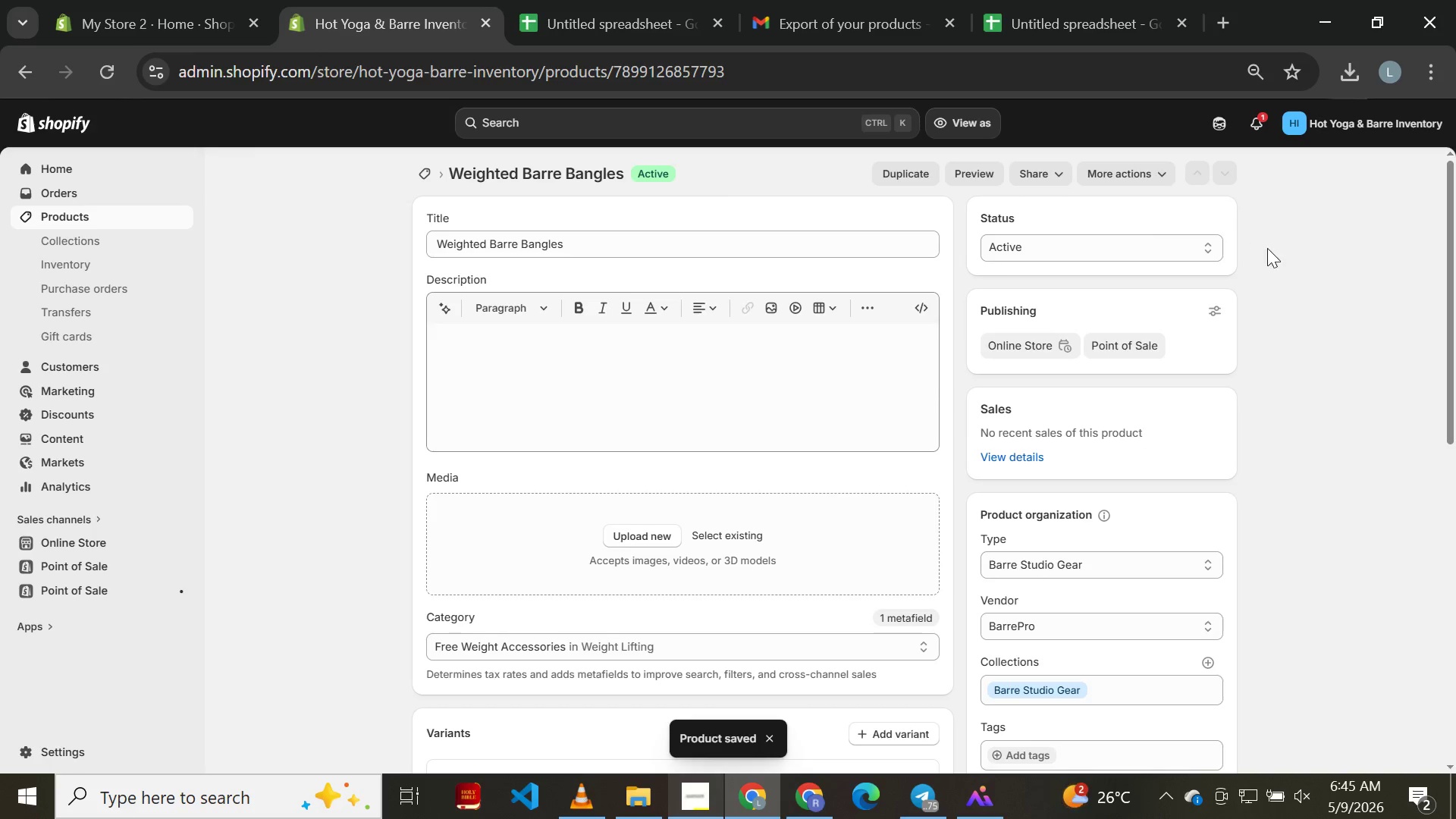 
left_click([1268, 250])
 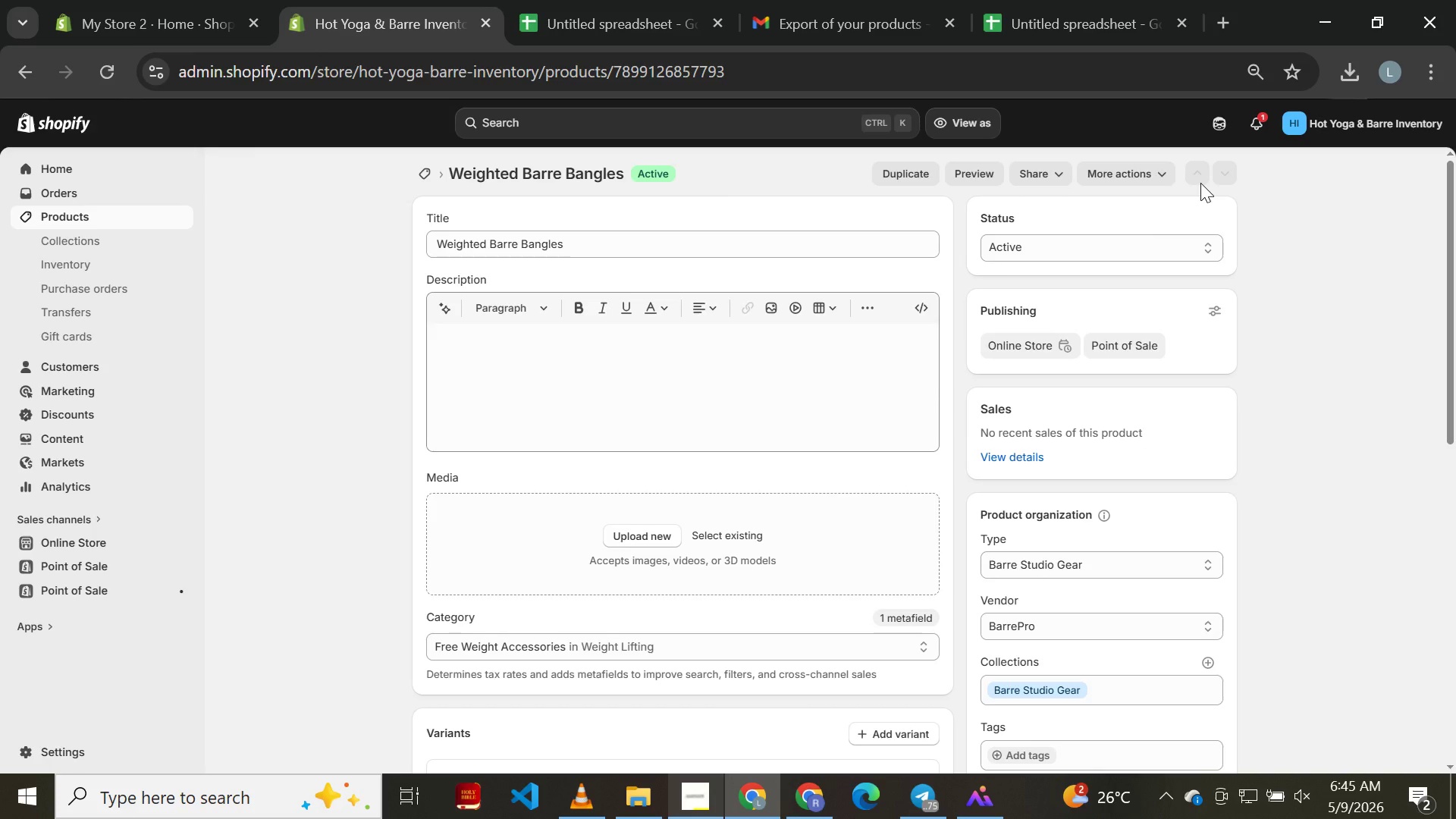 
left_click([1264, 222])
 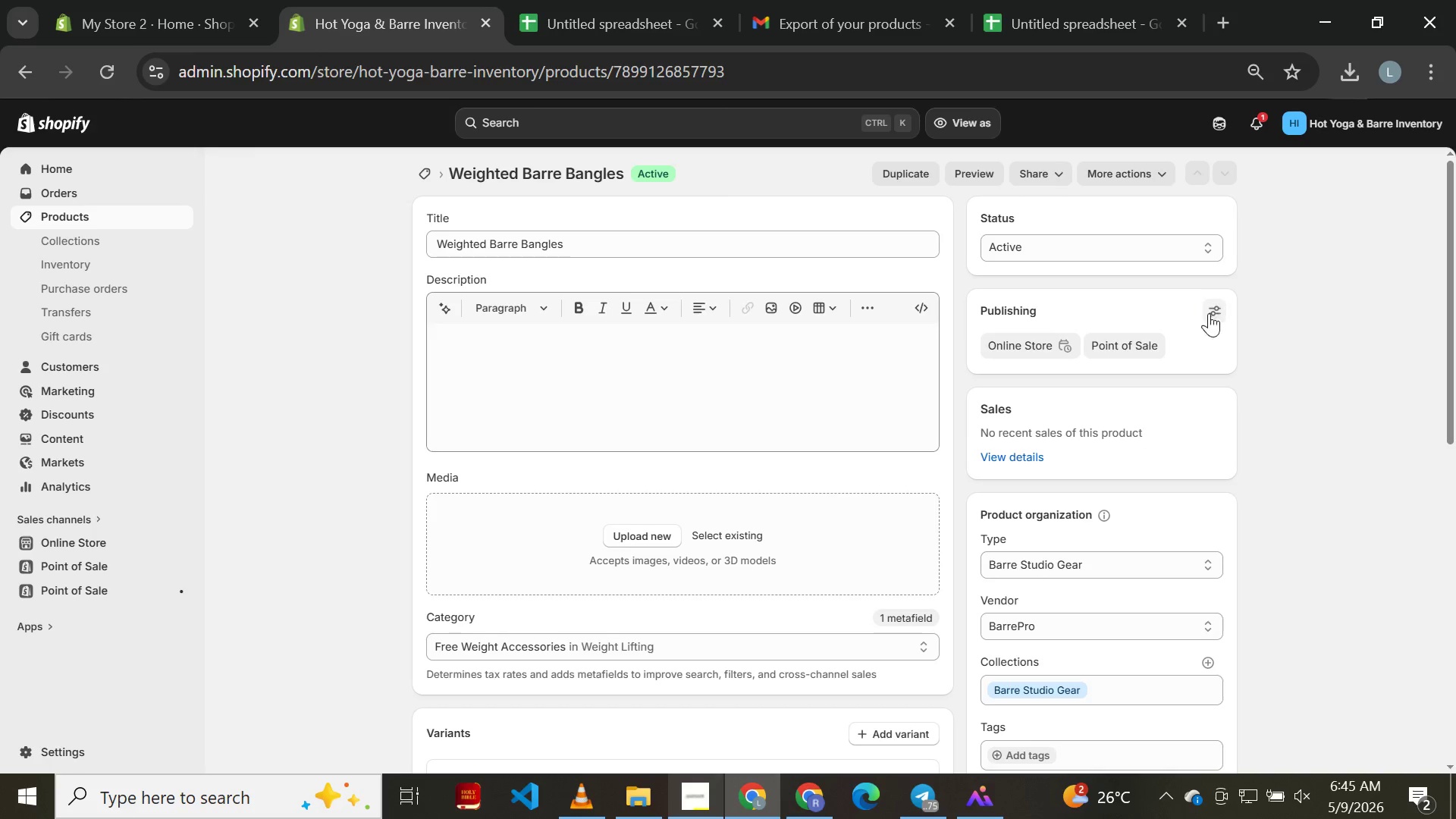 
wait(7.59)
 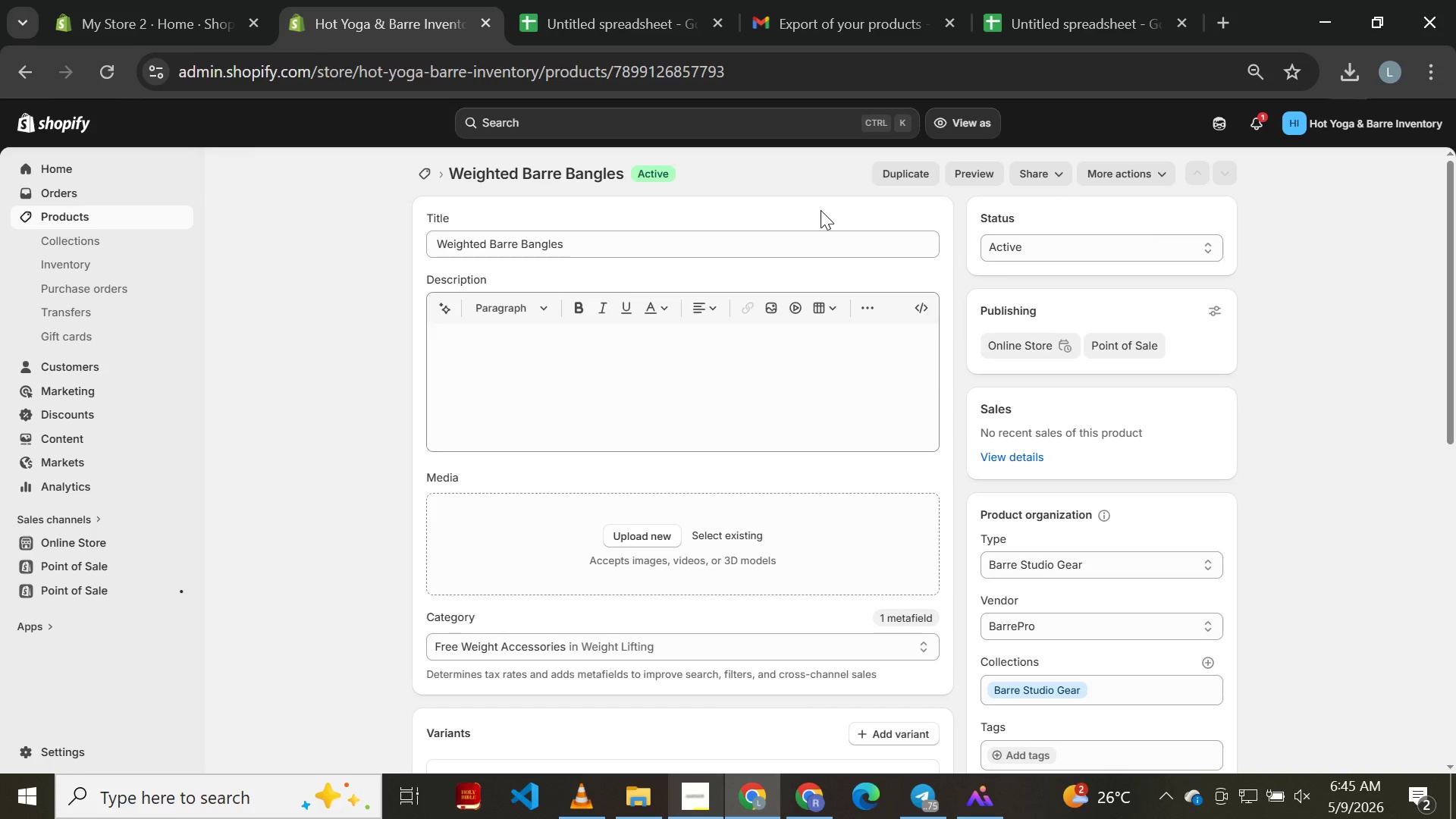 
left_click([347, 286])
 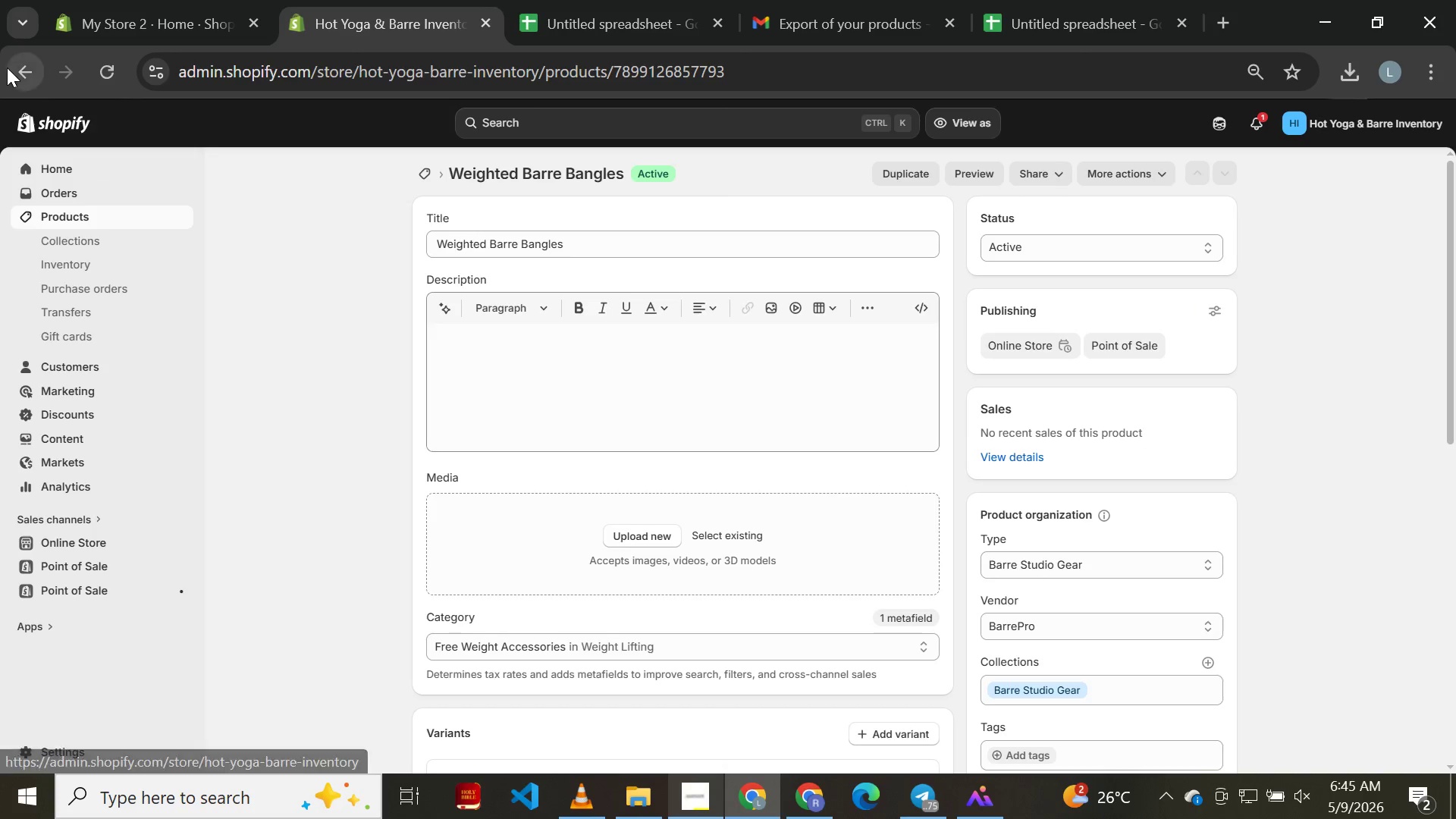 
left_click([20, 68])
 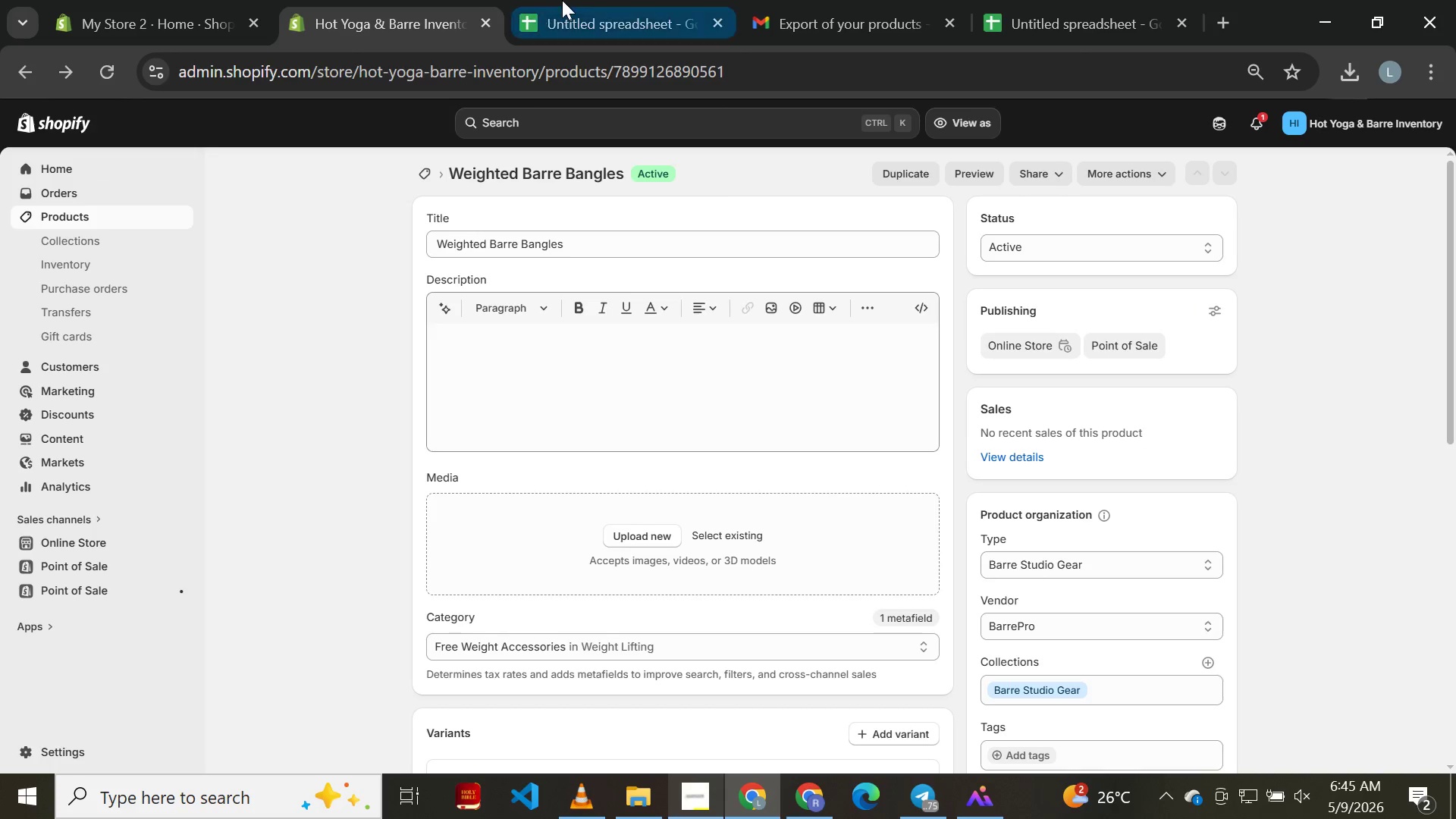 
left_click([562, 0])
 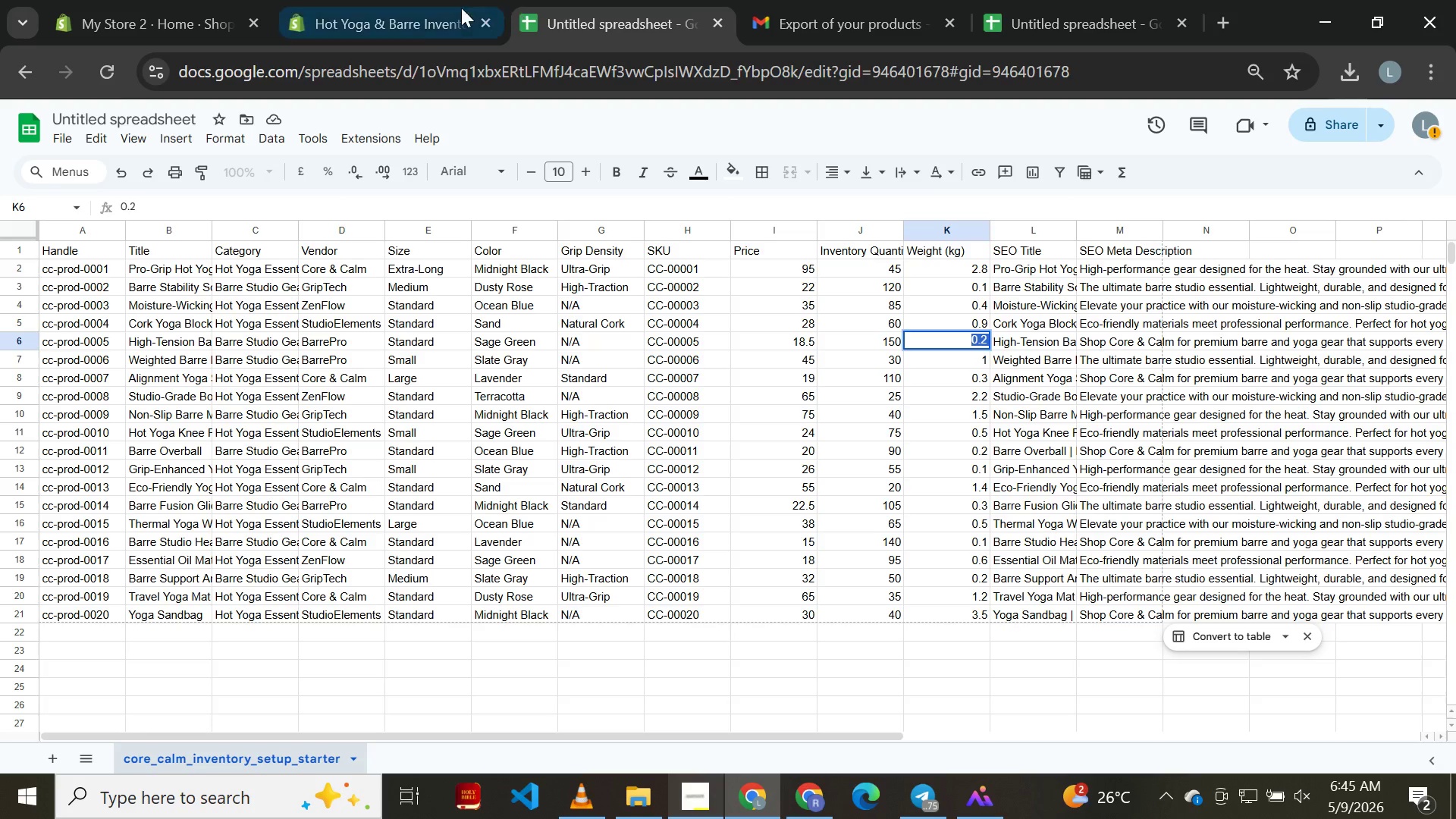 
left_click([354, 40])
 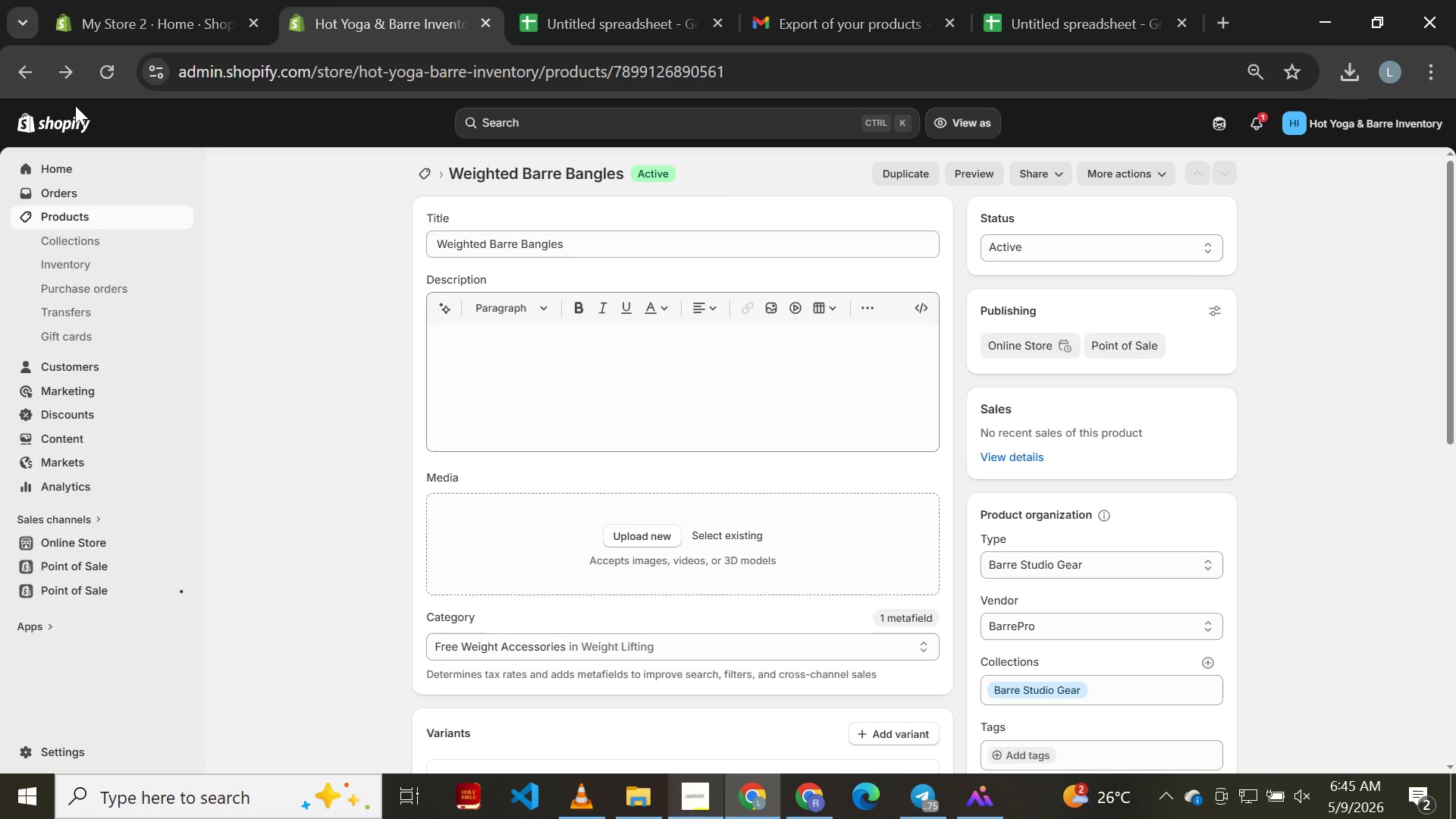 
left_click([26, 72])
 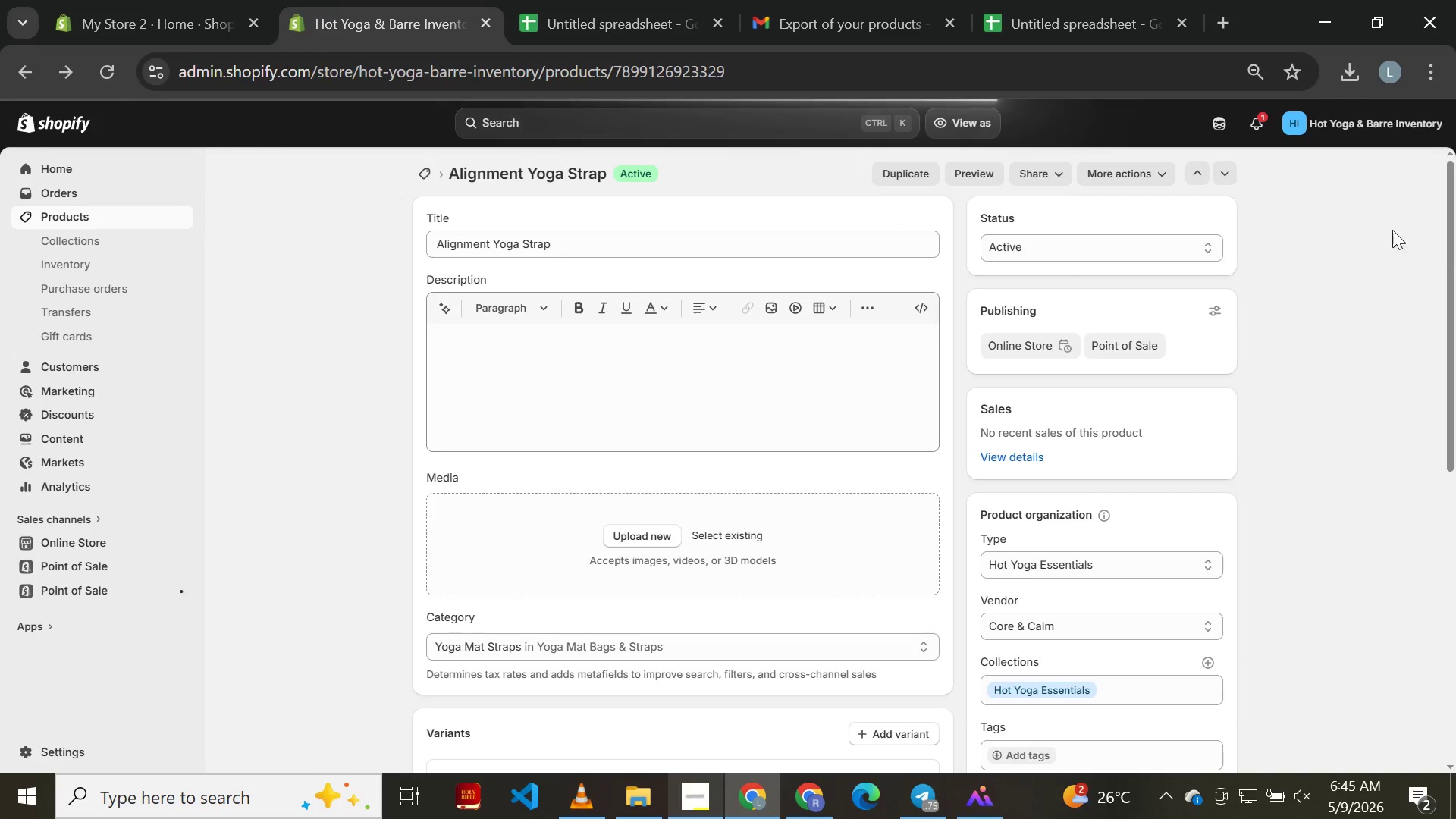 
wait(10.39)
 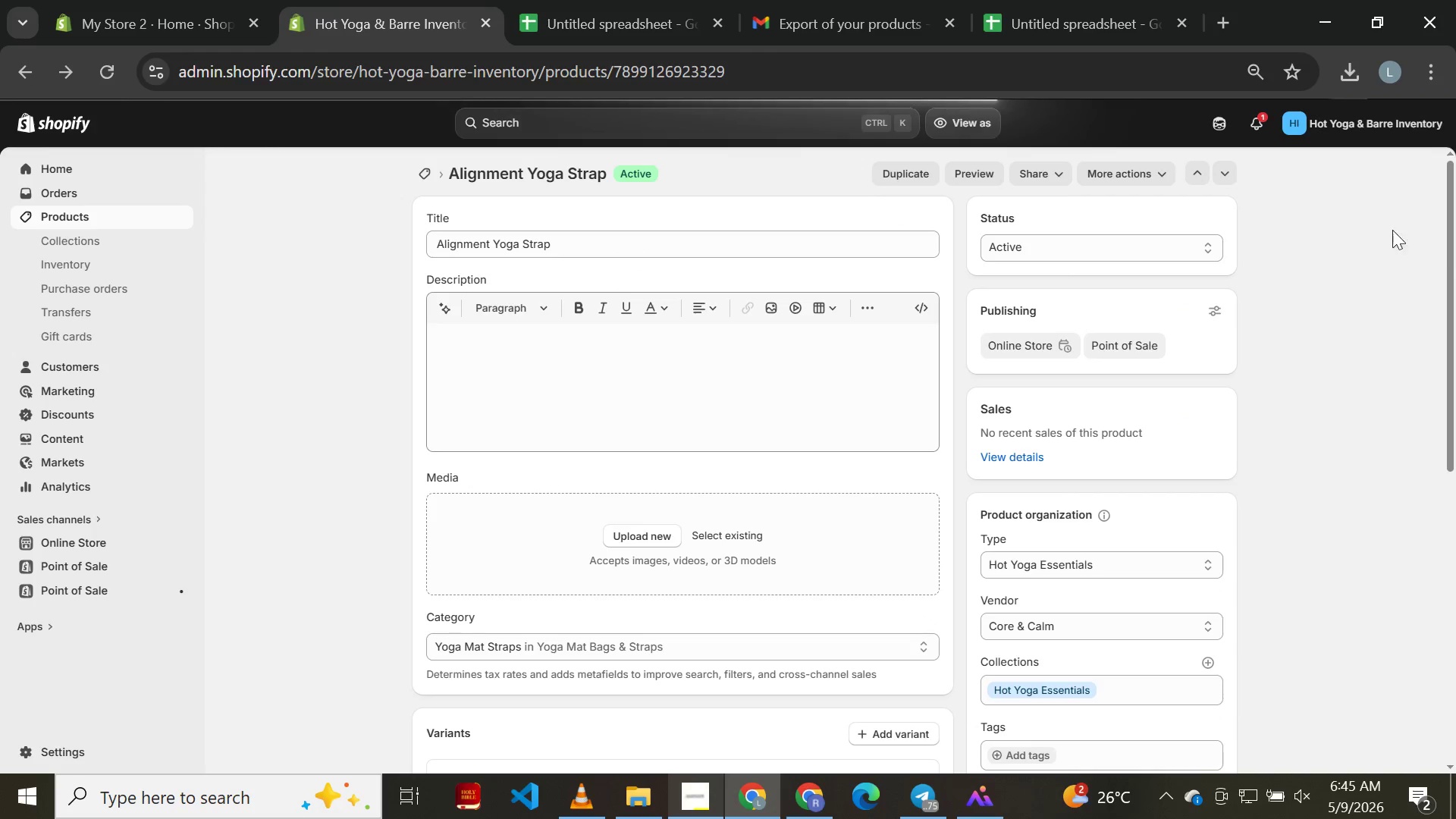 
left_click([61, 213])
 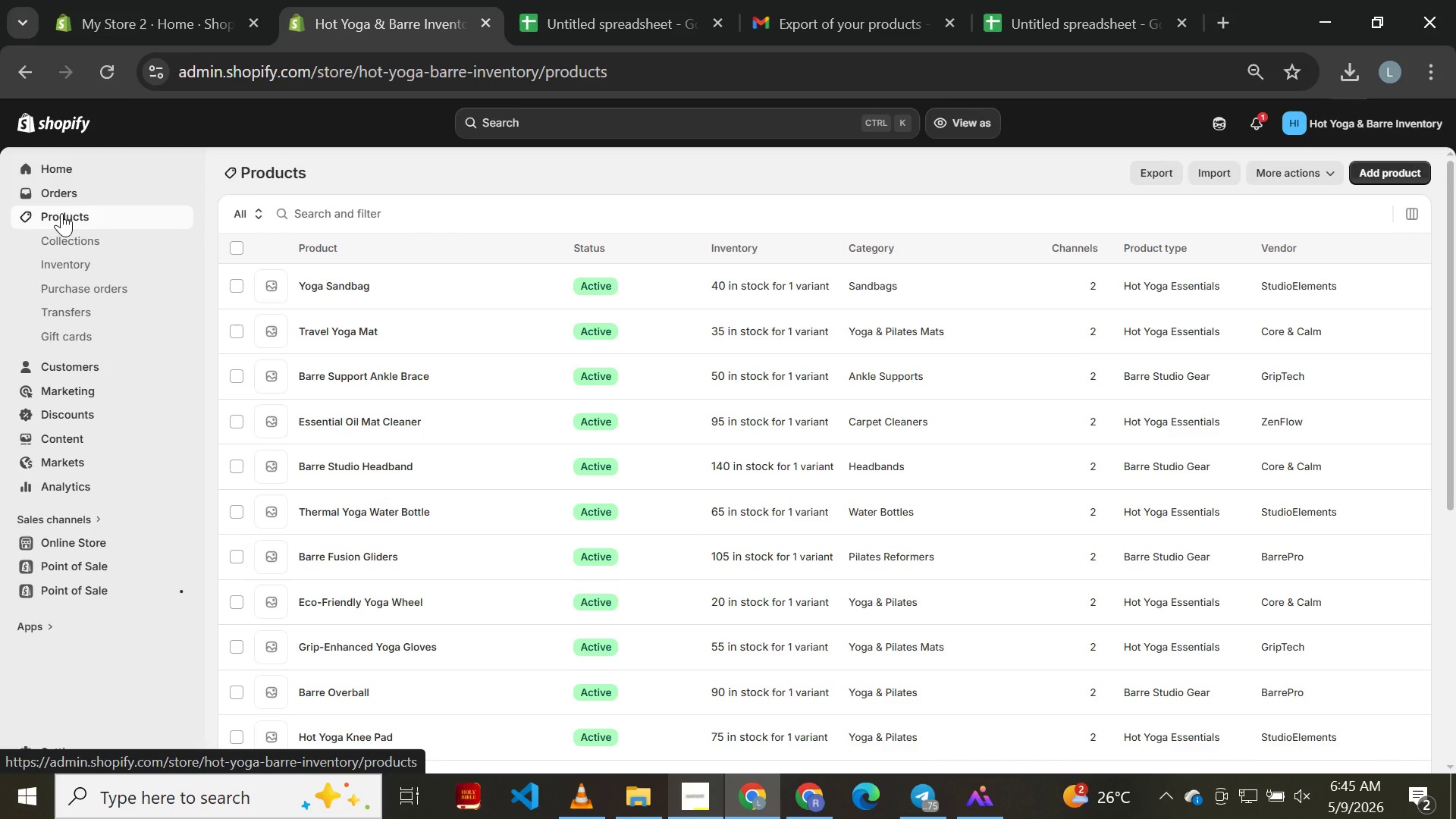 
wait(14.81)
 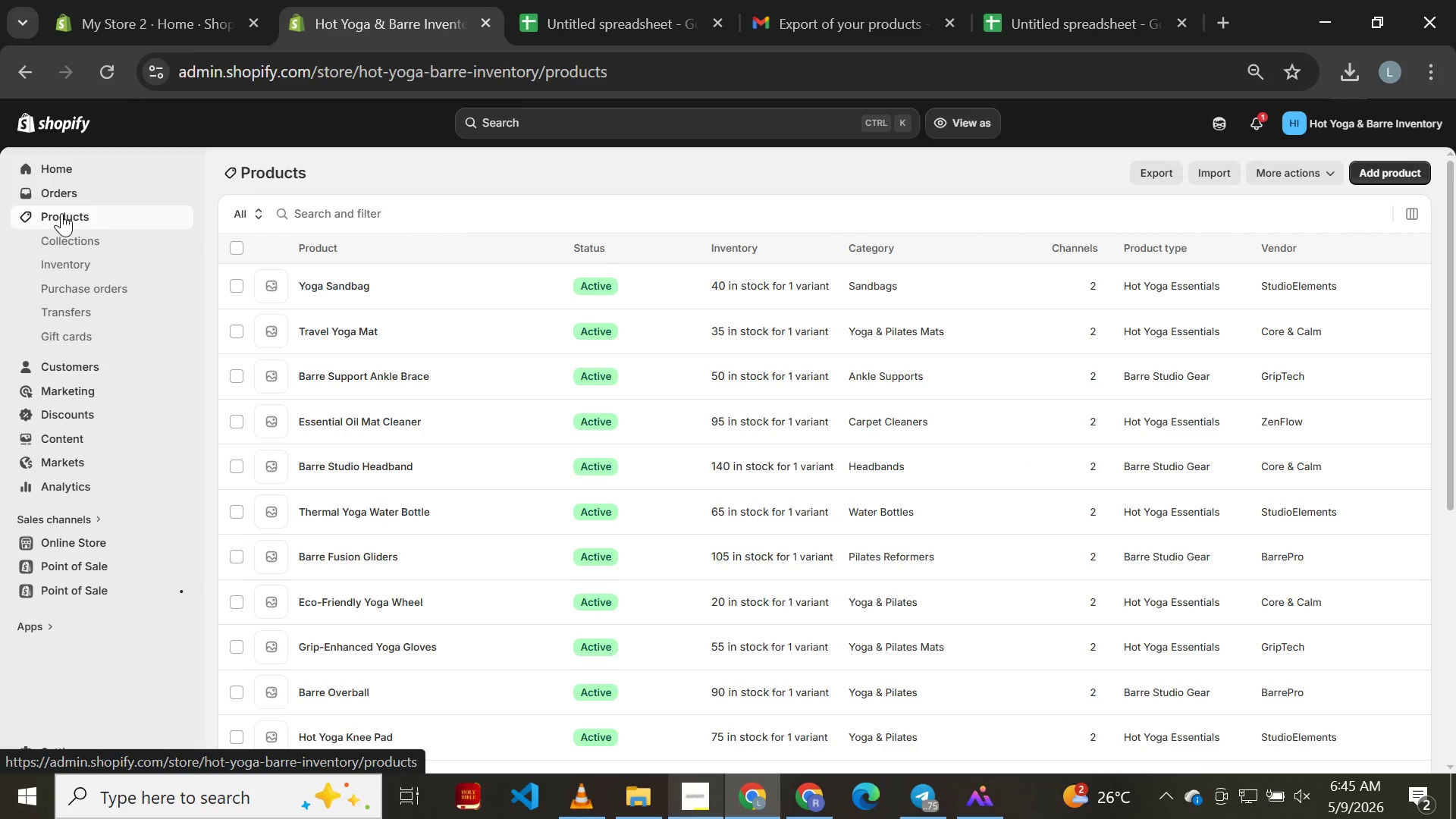 
left_click([364, 515])
 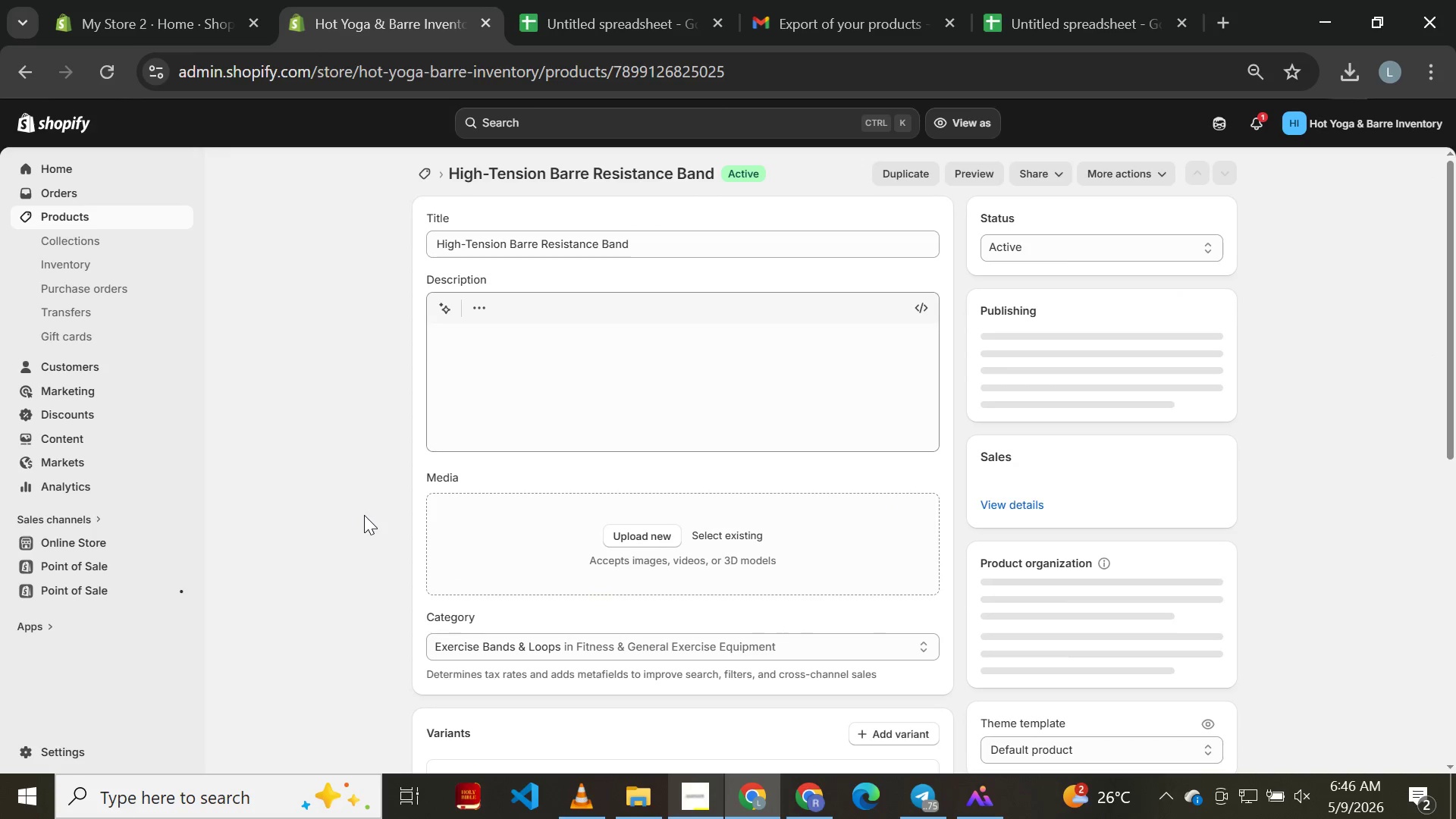 
left_click([578, 0])
 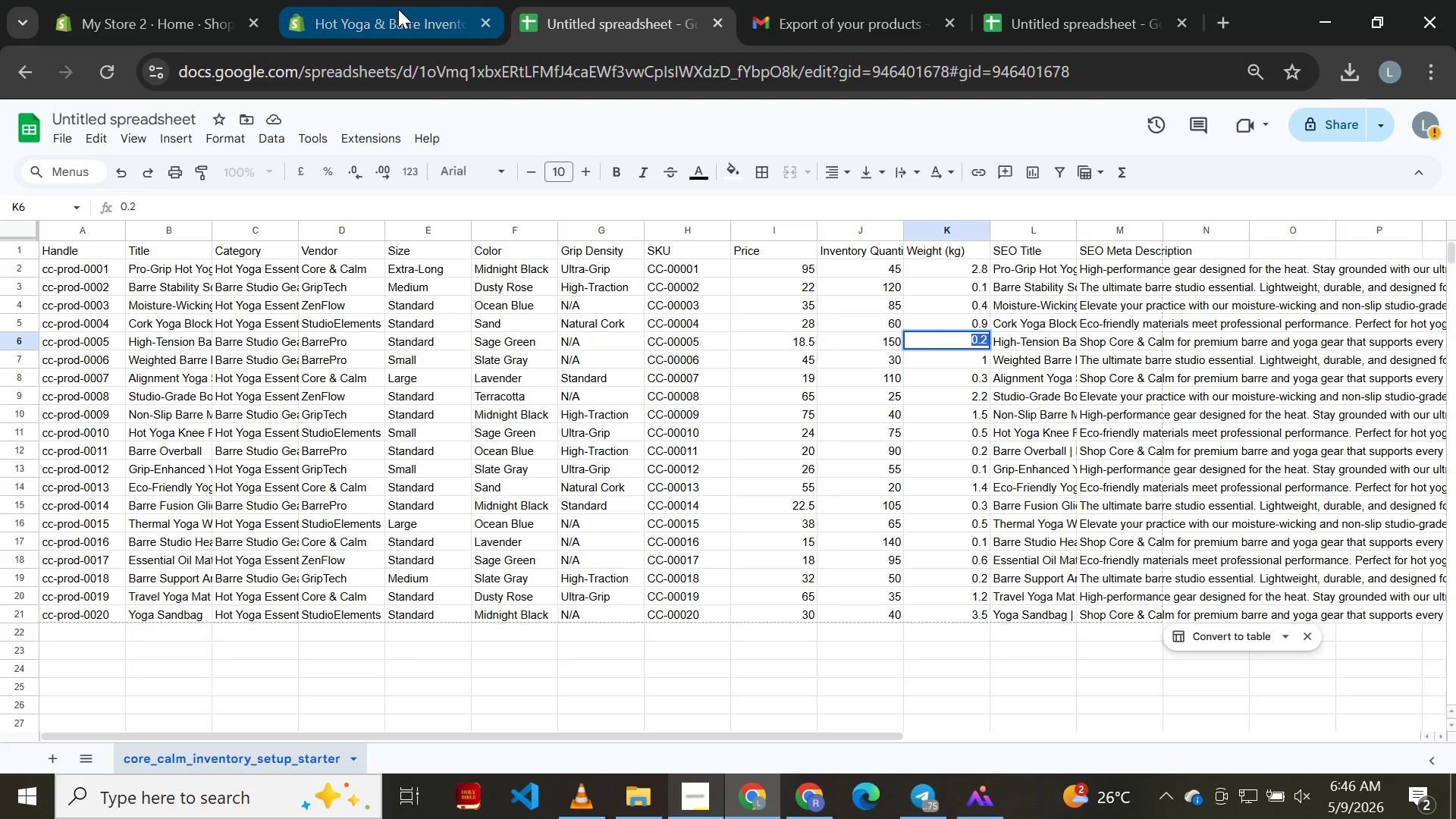 
left_click([355, 13])
 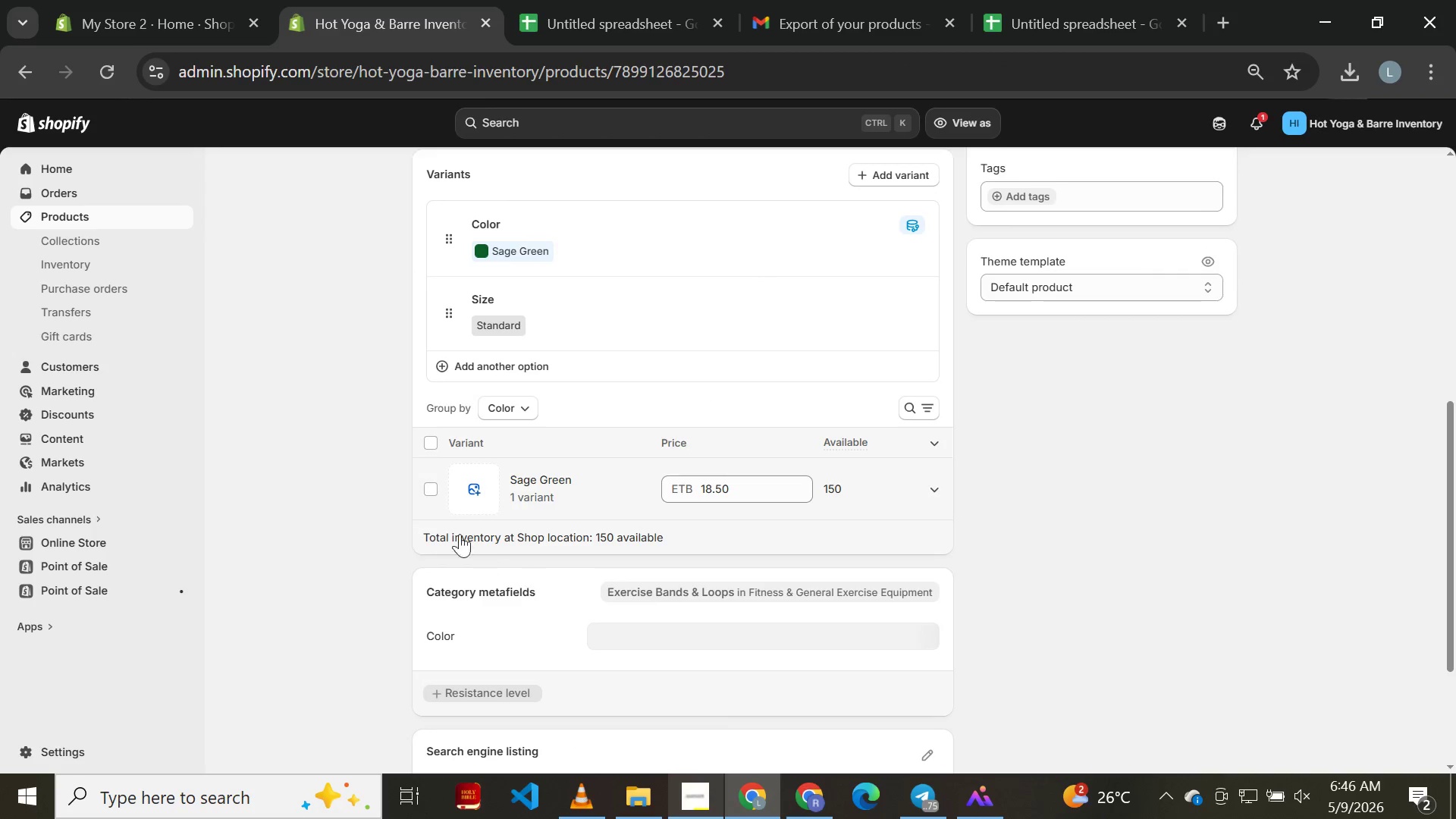 
left_click([427, 440])
 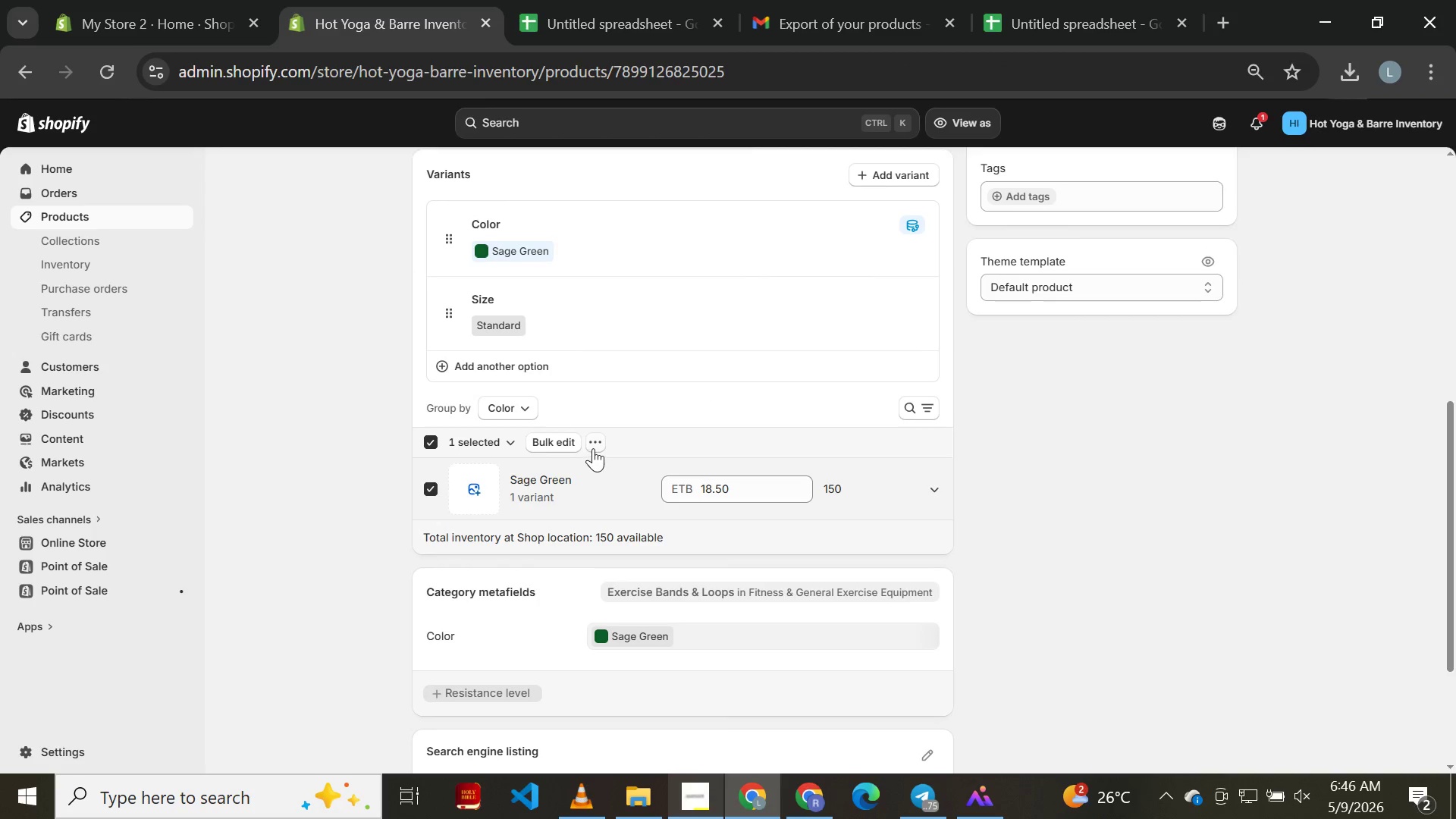 
left_click([595, 439])
 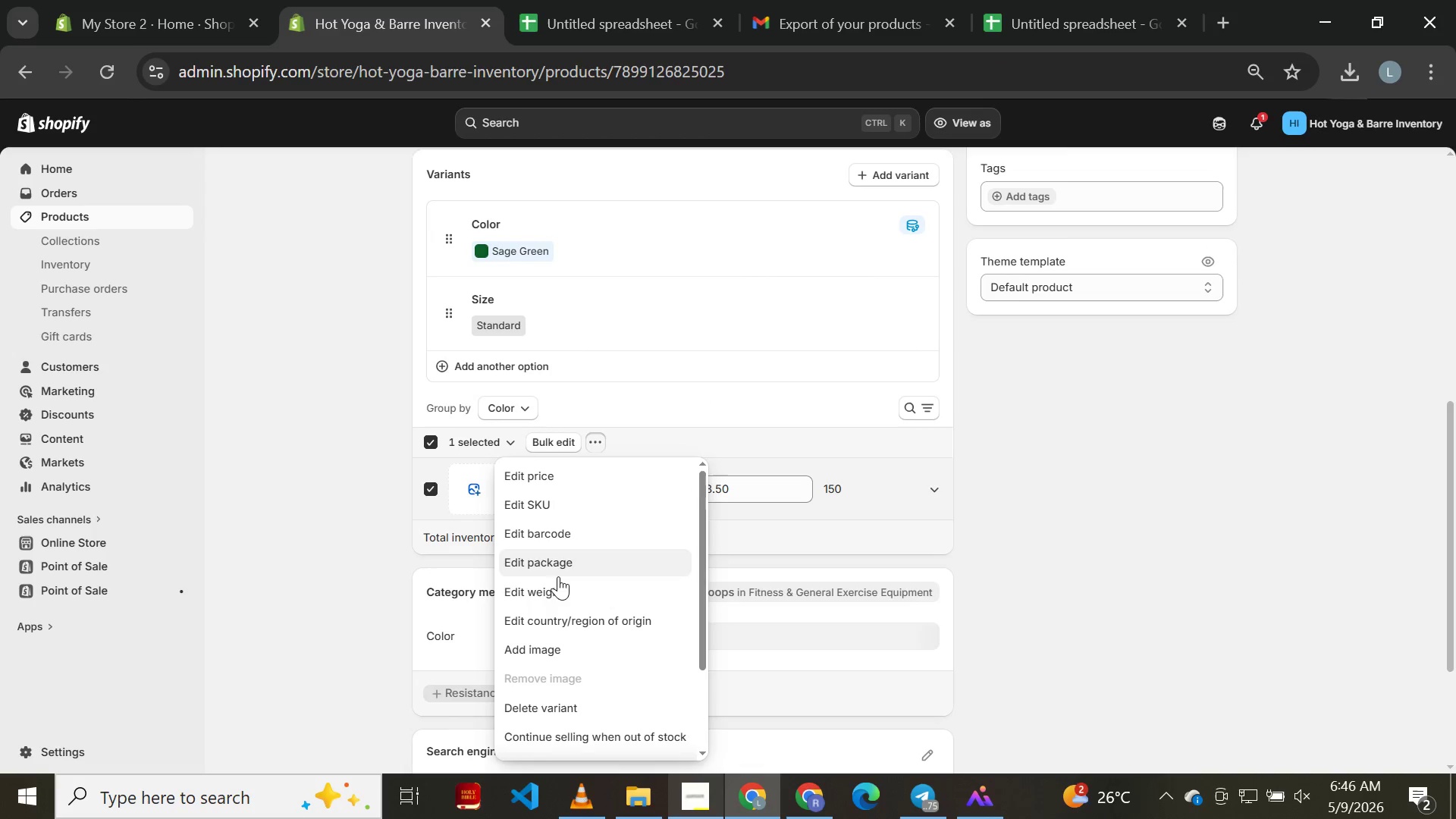 
left_click([558, 593])
 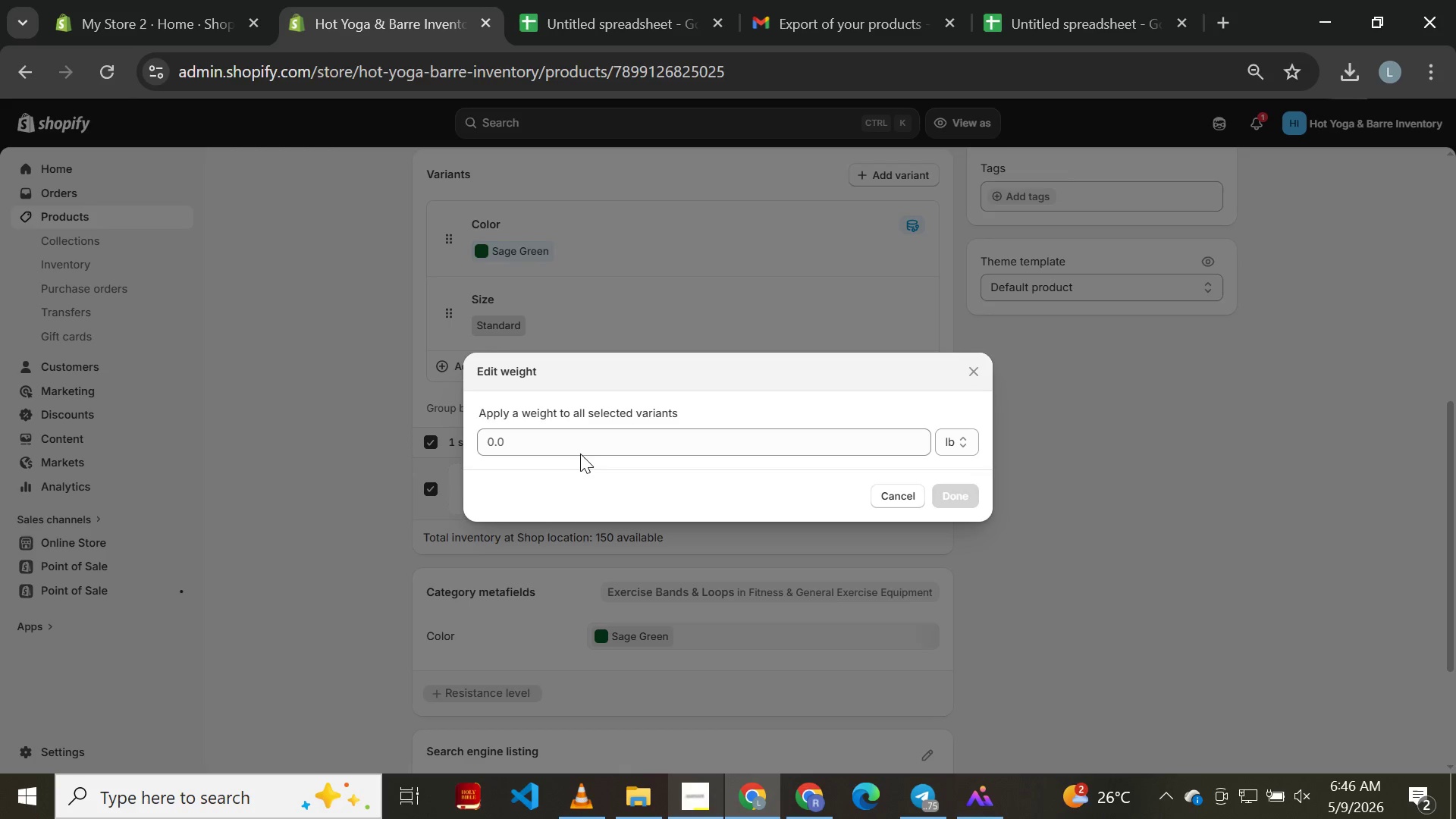 
left_click([589, 442])
 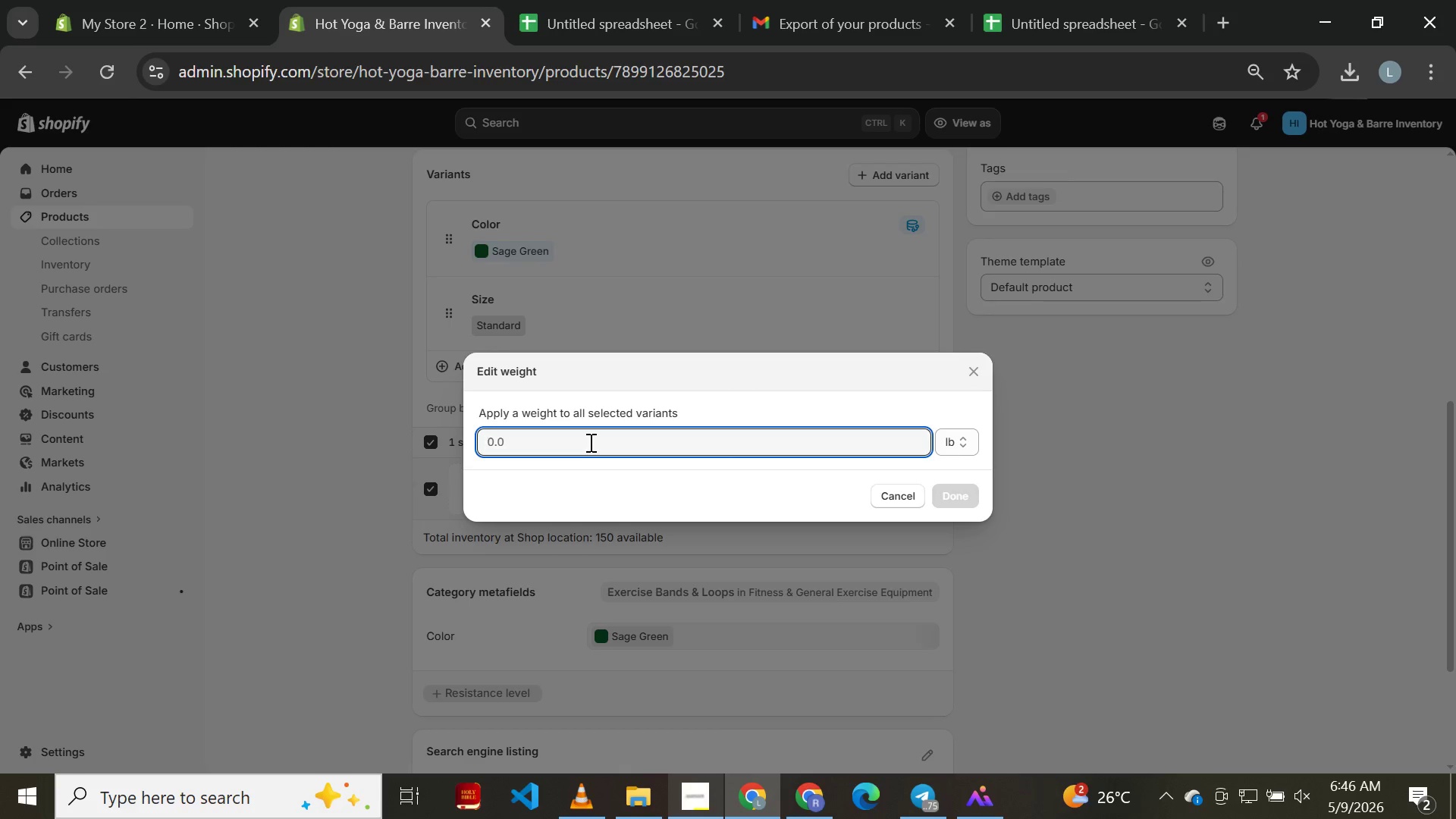 
key(Control+V)
 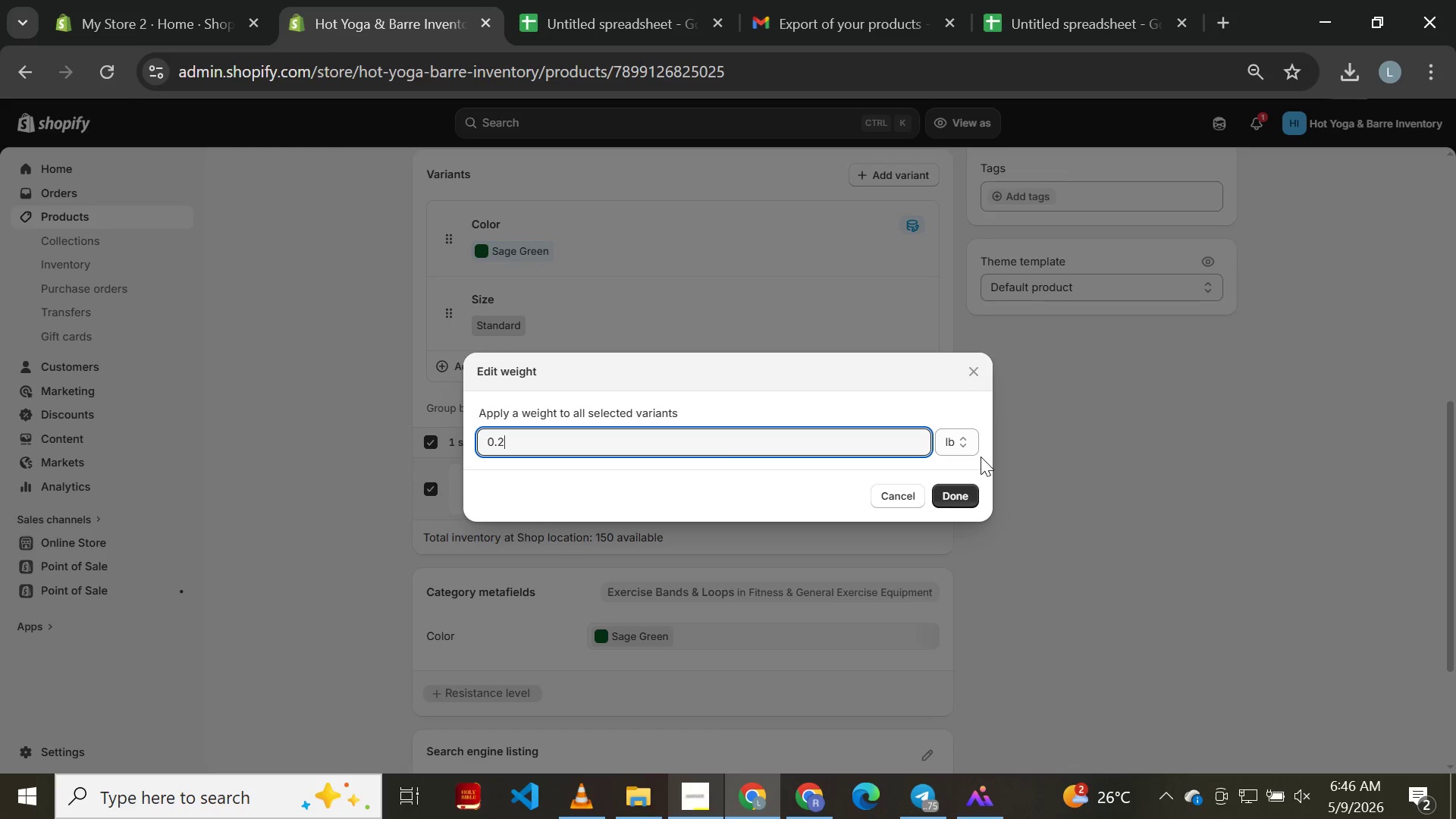 
left_click([950, 439])
 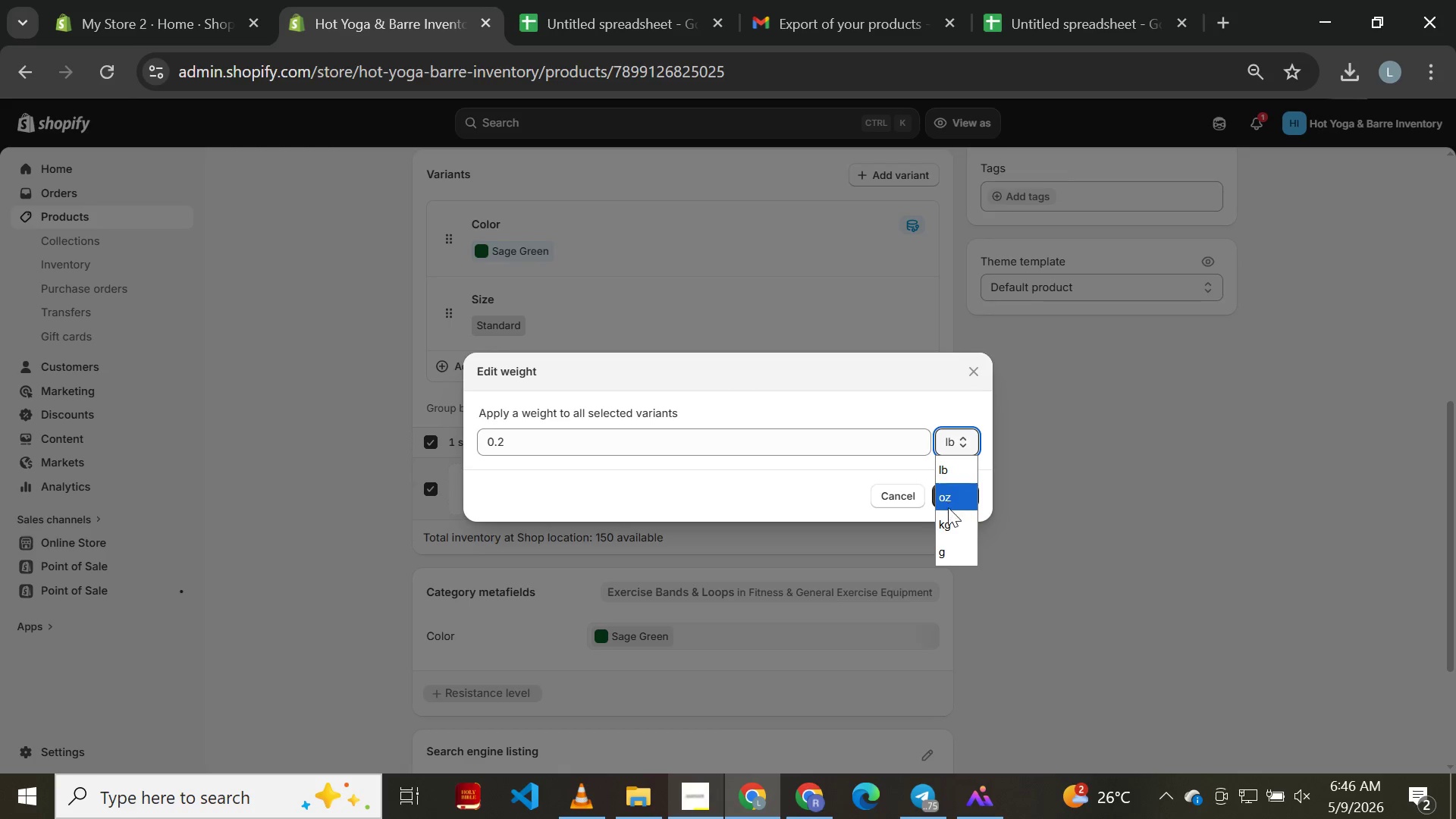 
left_click([947, 517])
 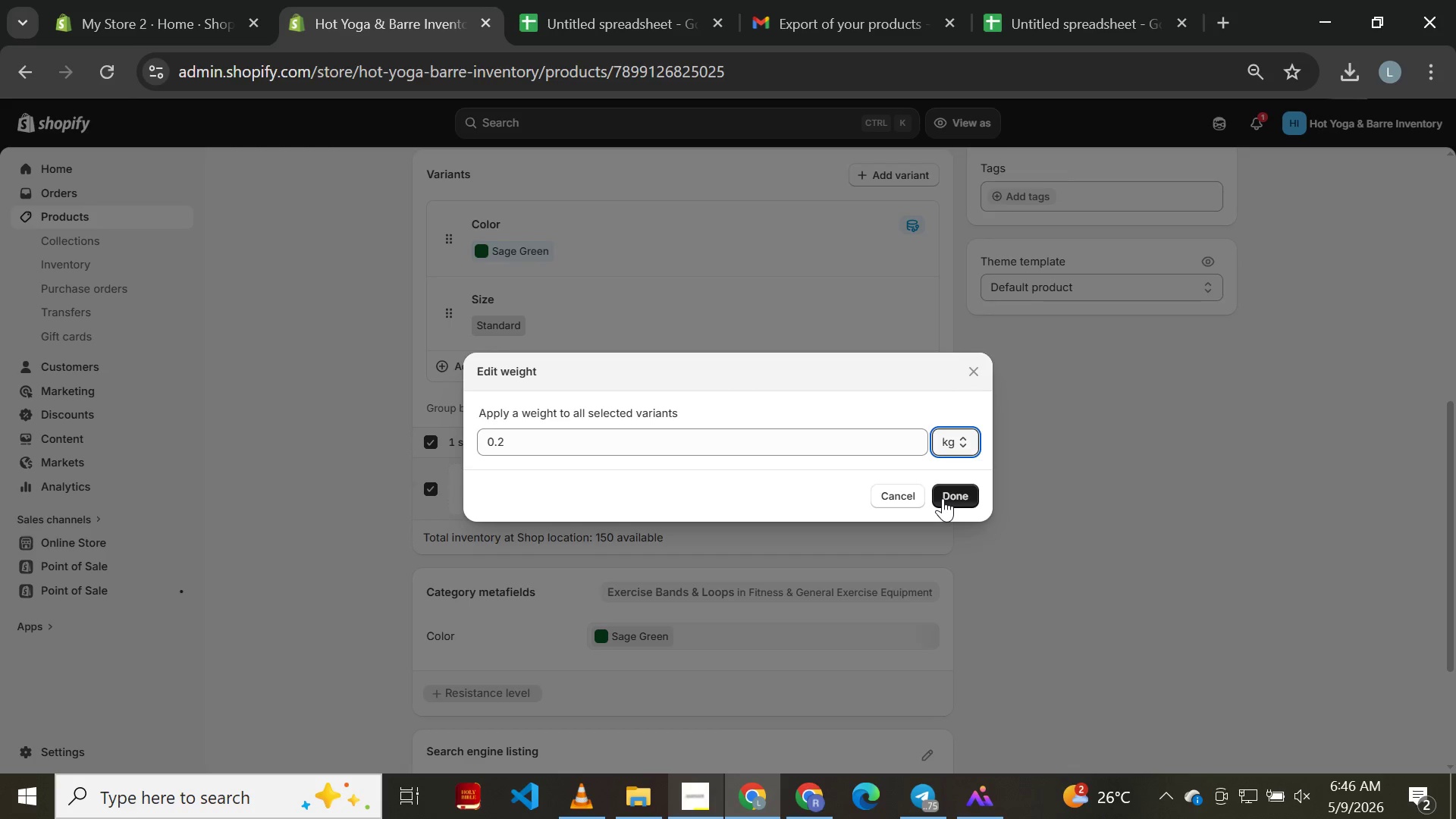 
left_click([943, 498])
 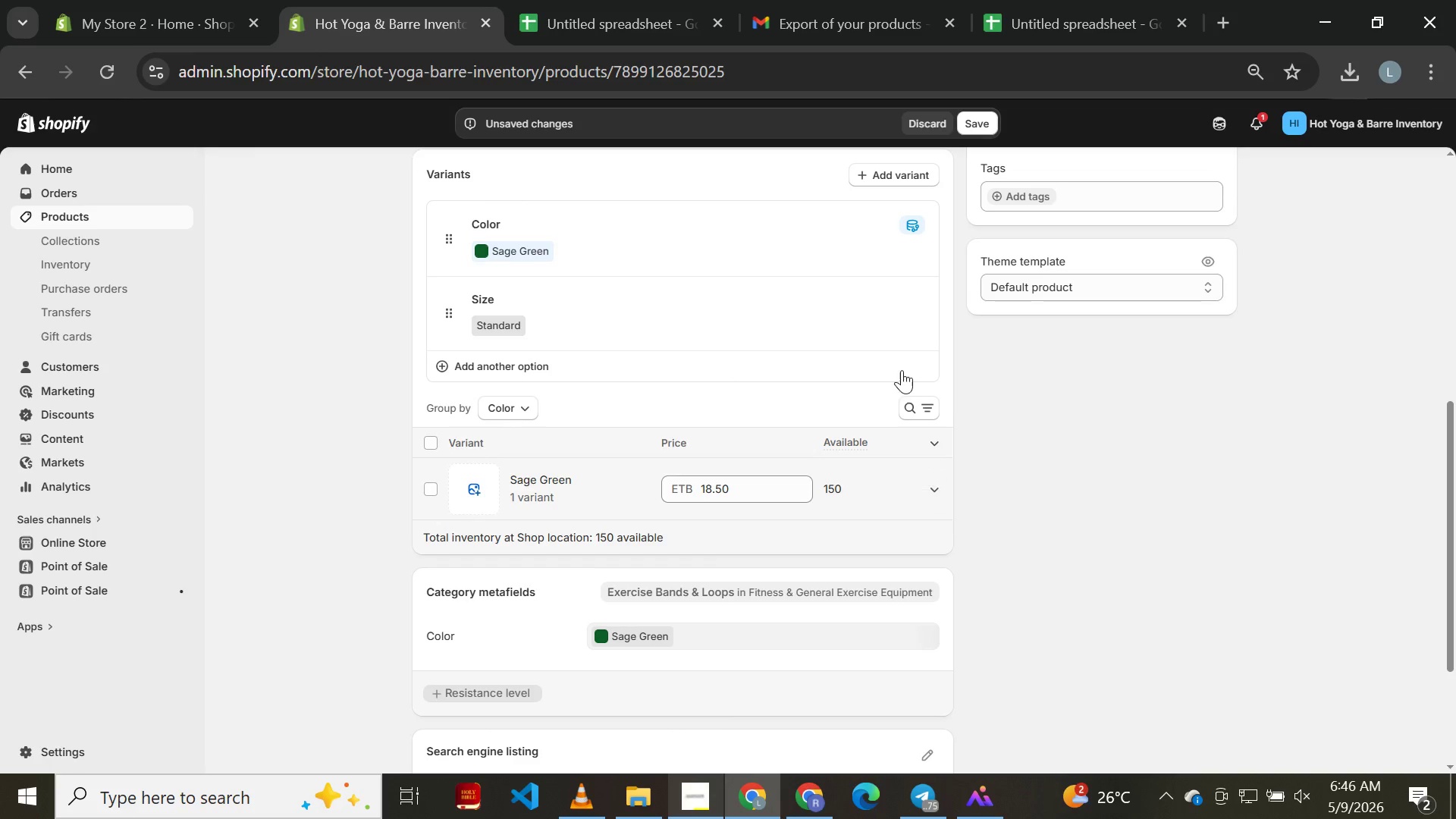 
left_click([965, 122])
 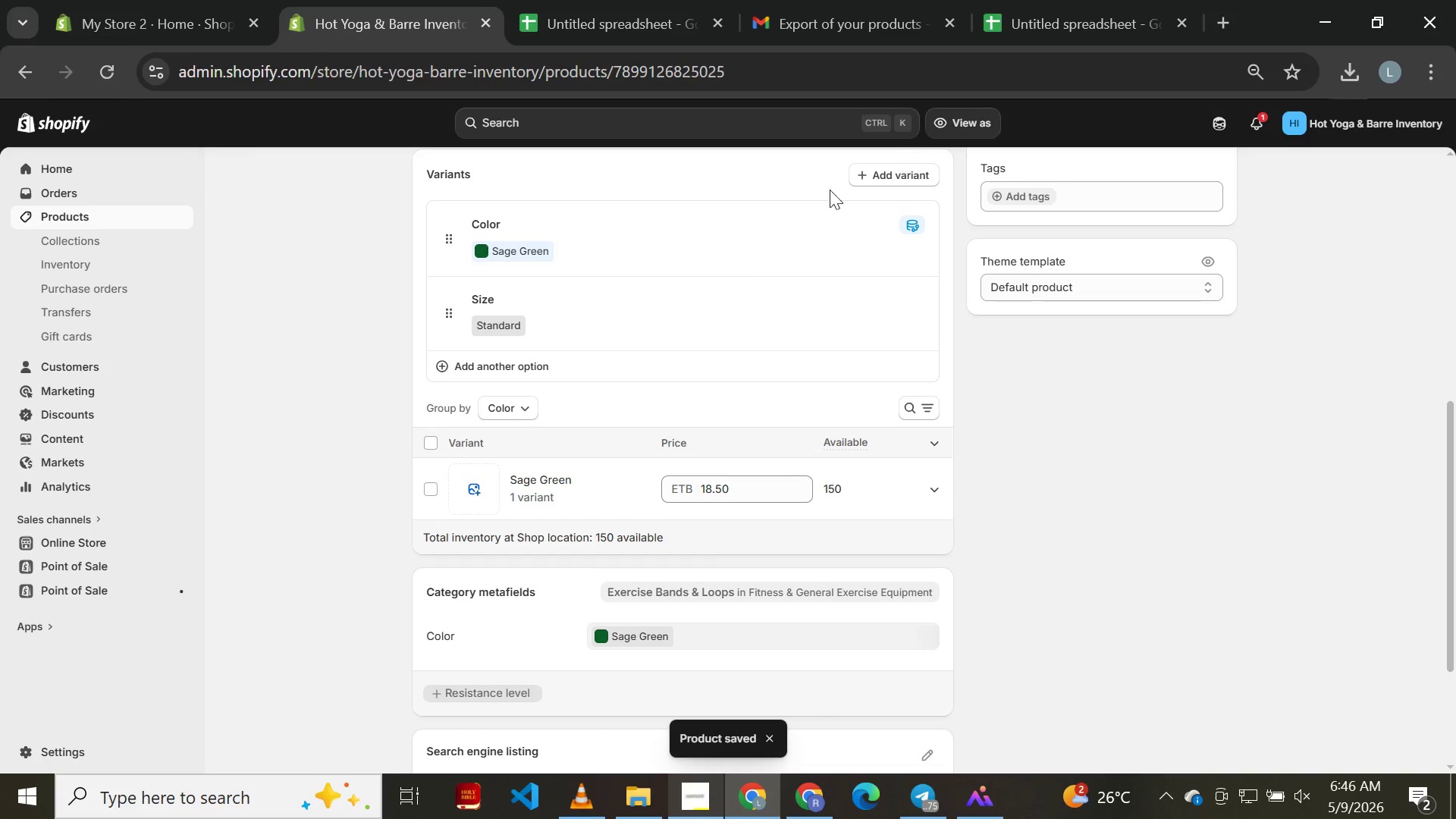 
wait(7.45)
 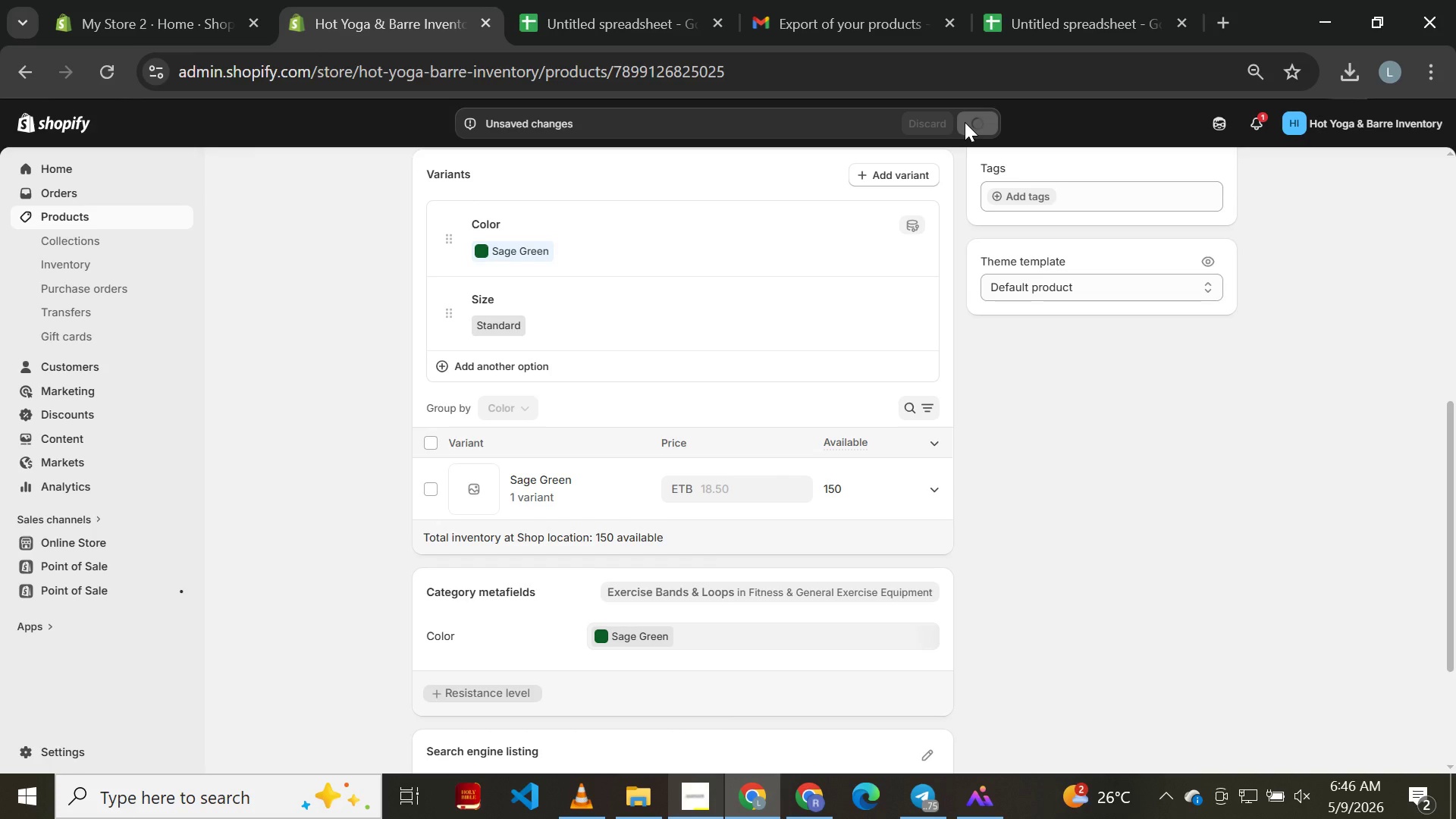 
left_click([25, 77])
 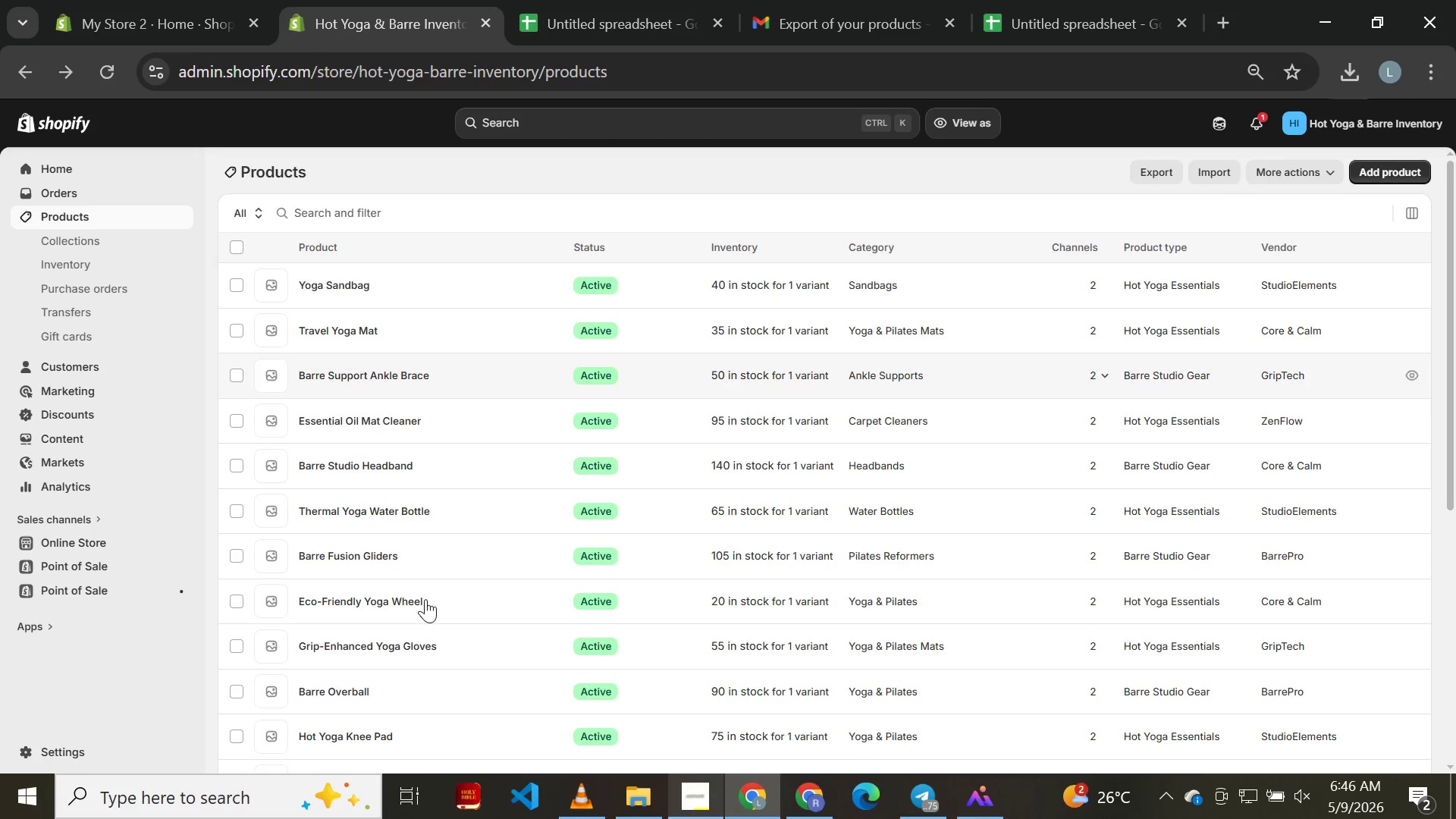 
wait(9.03)
 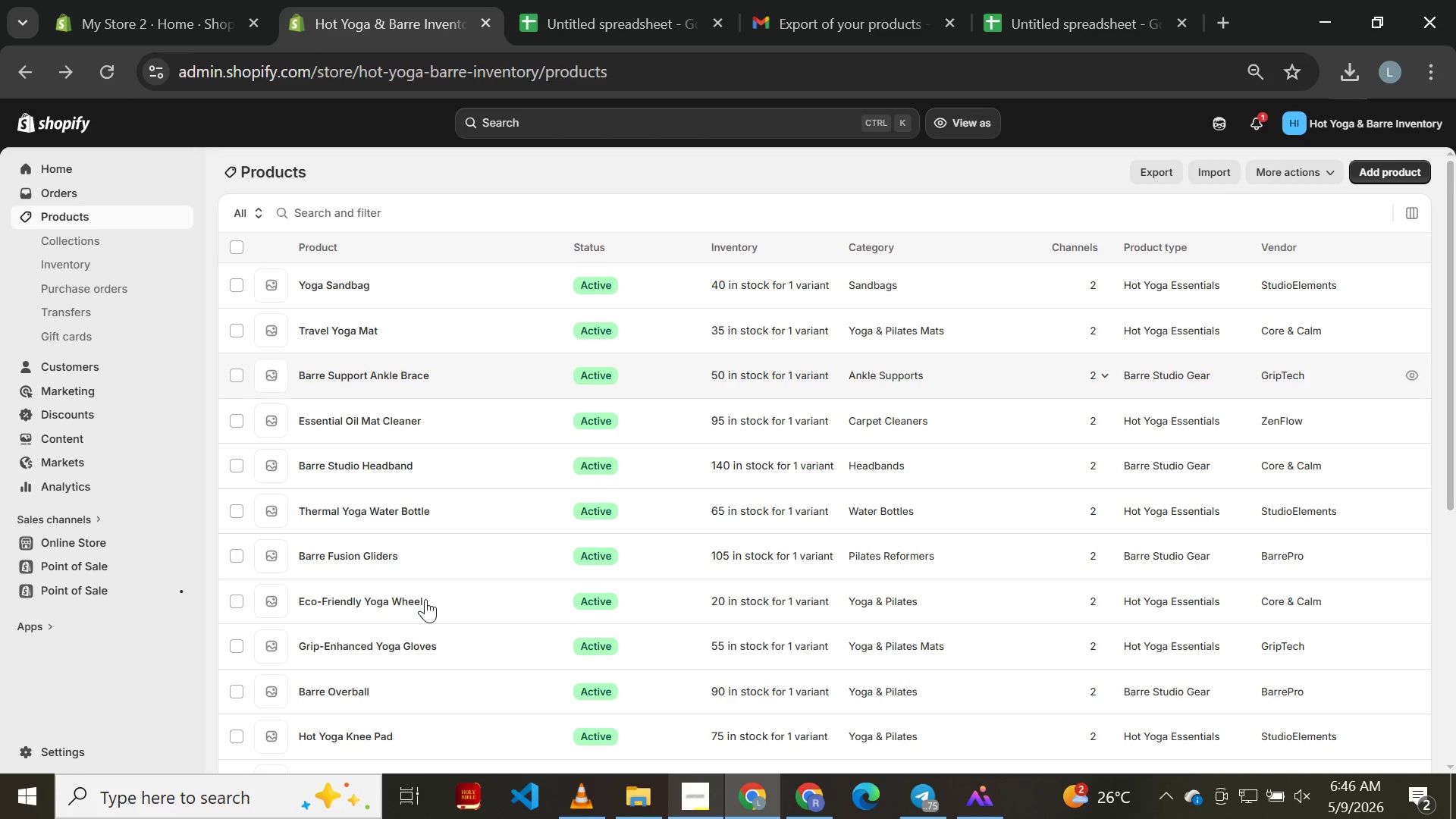 
left_click([342, 557])
 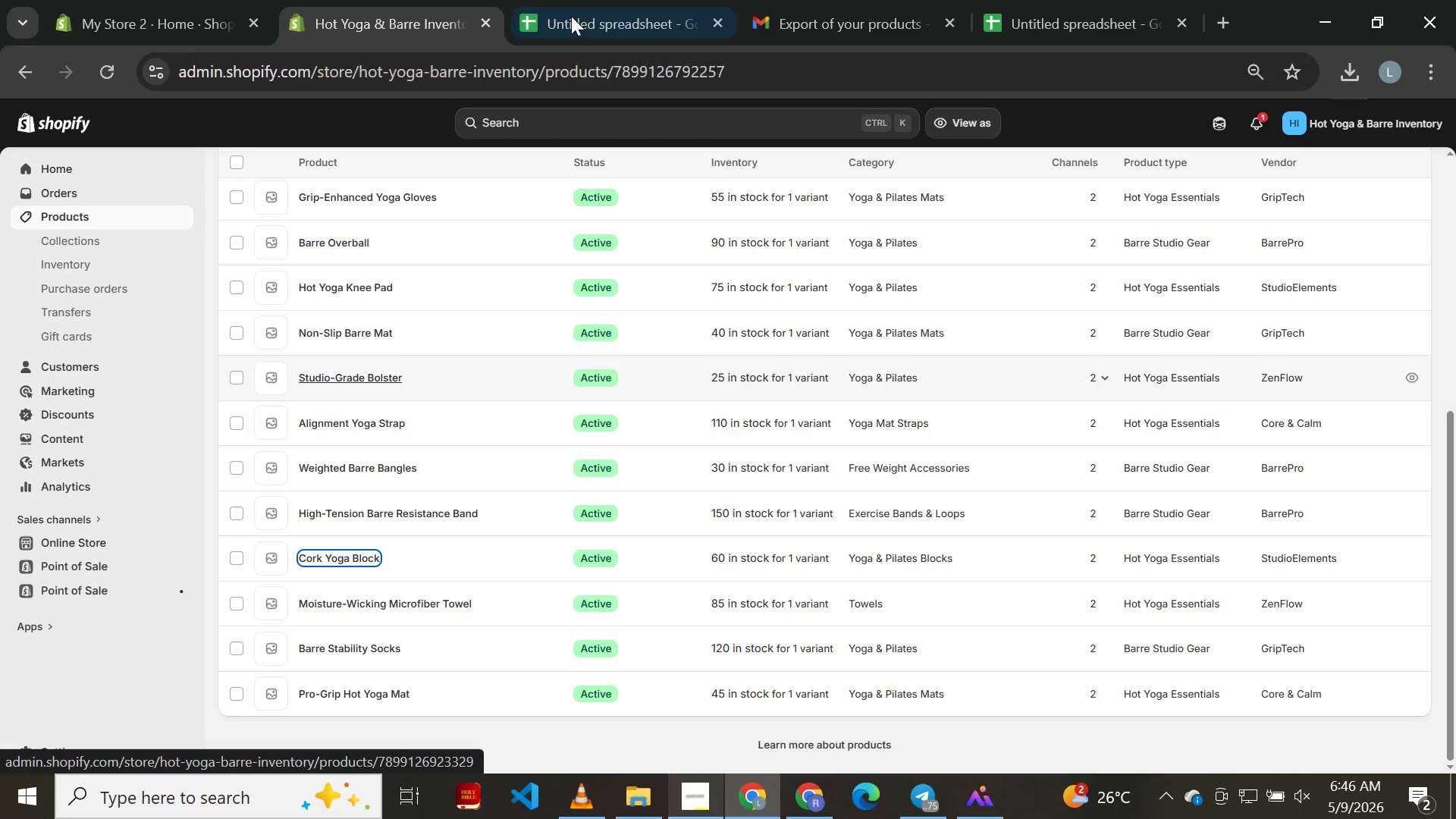 
left_click([593, 0])
 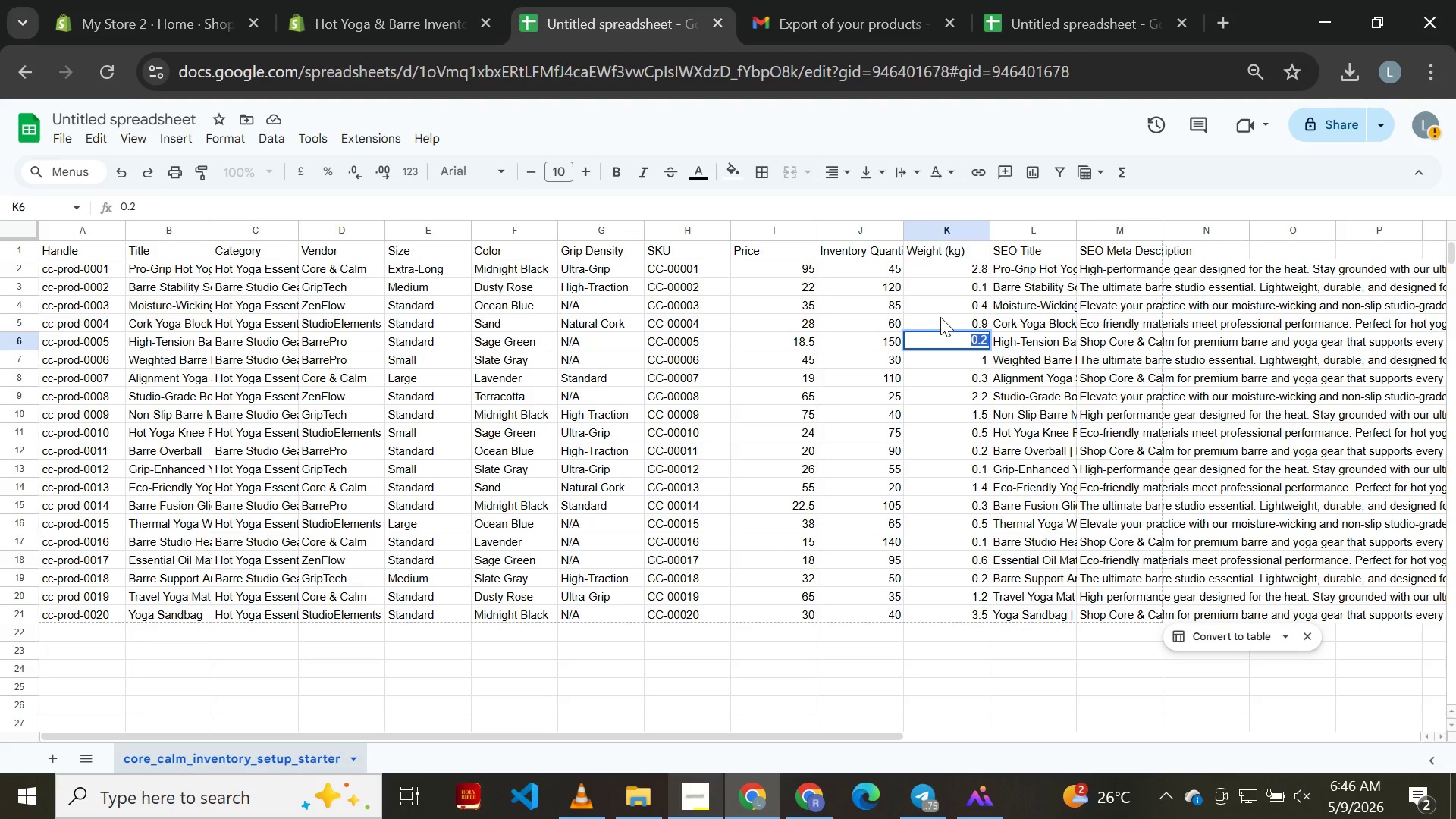 
double_click([940, 317])
 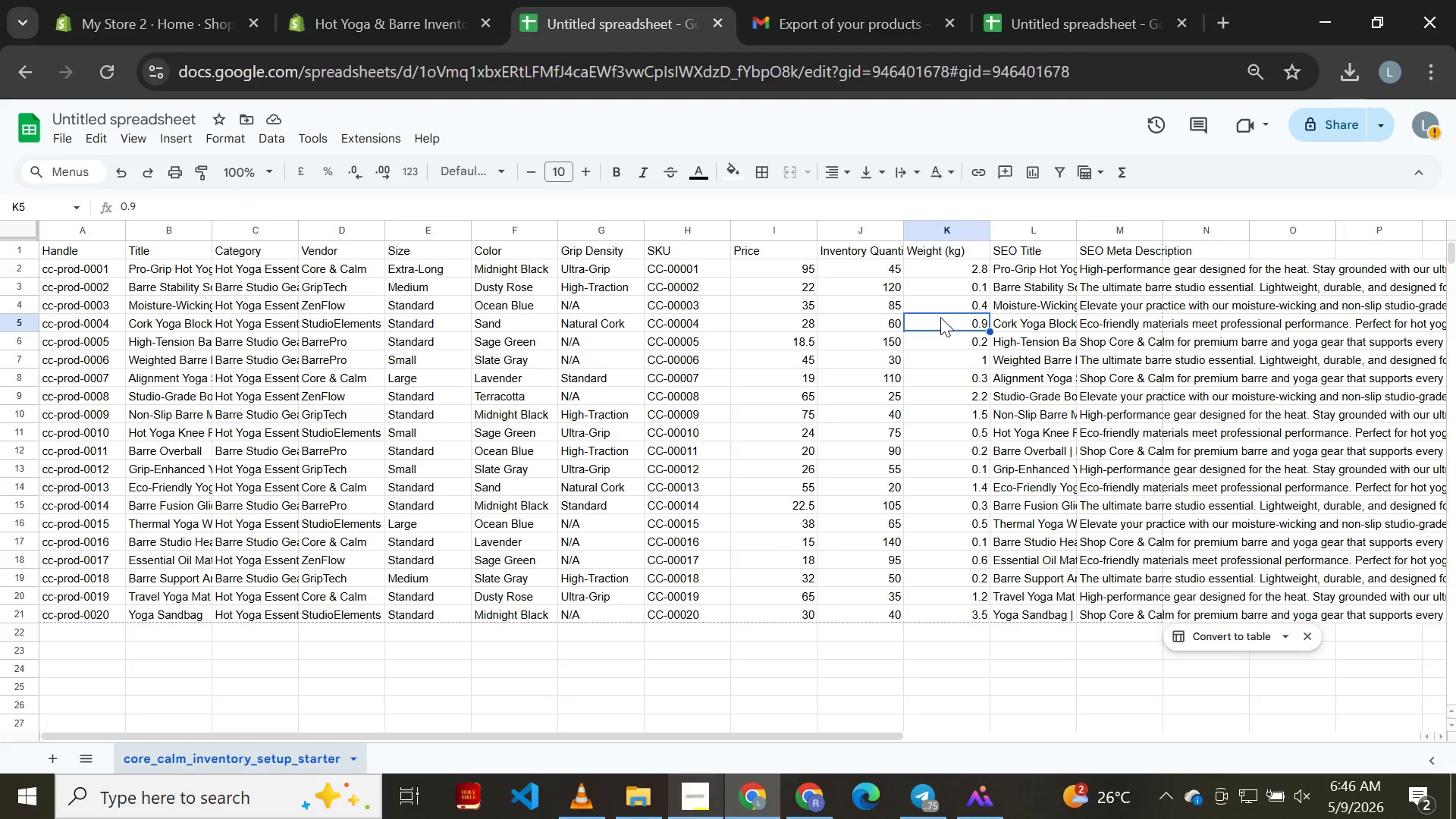 
triple_click([940, 317])
 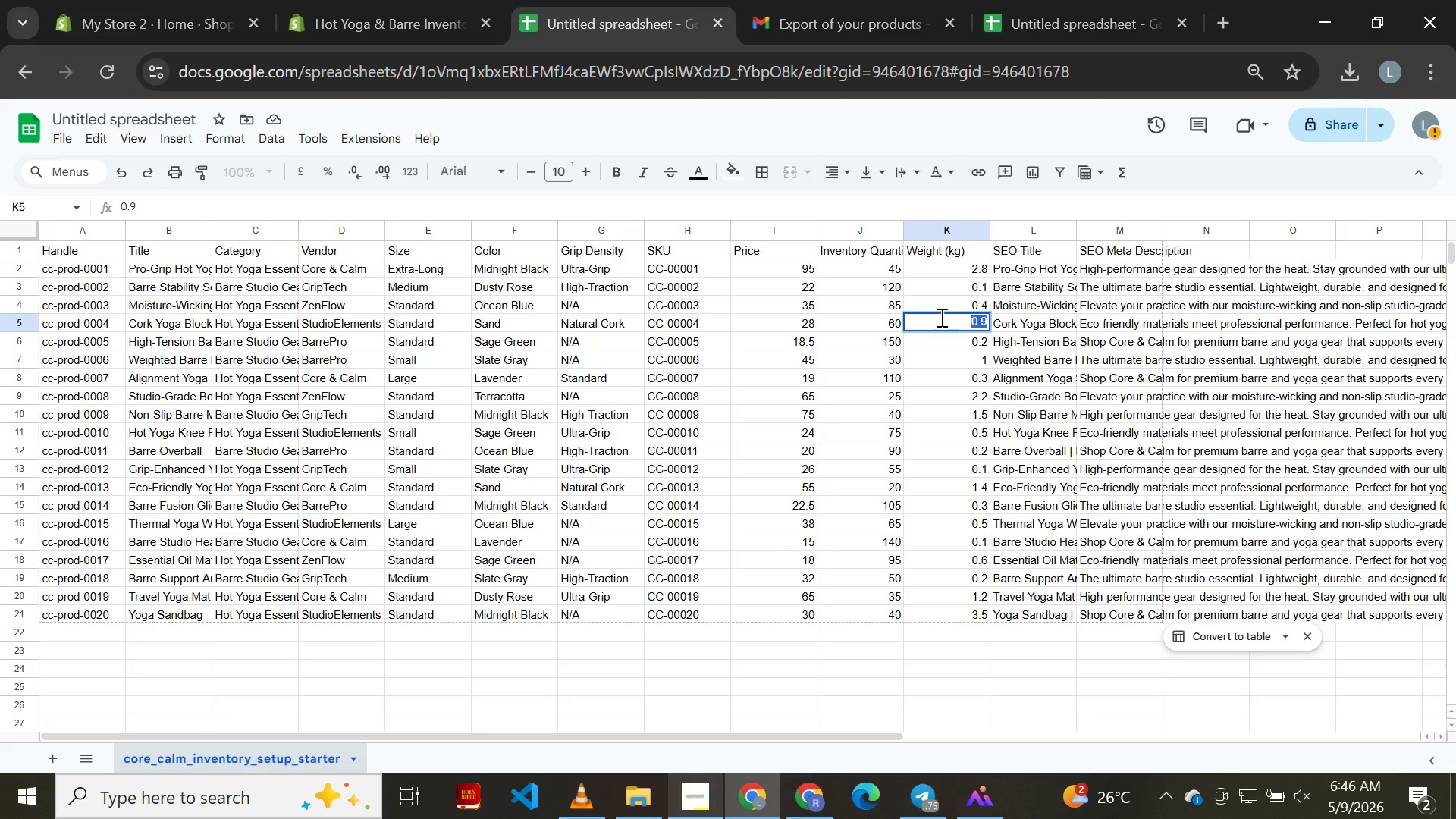 
key(Control+A)
 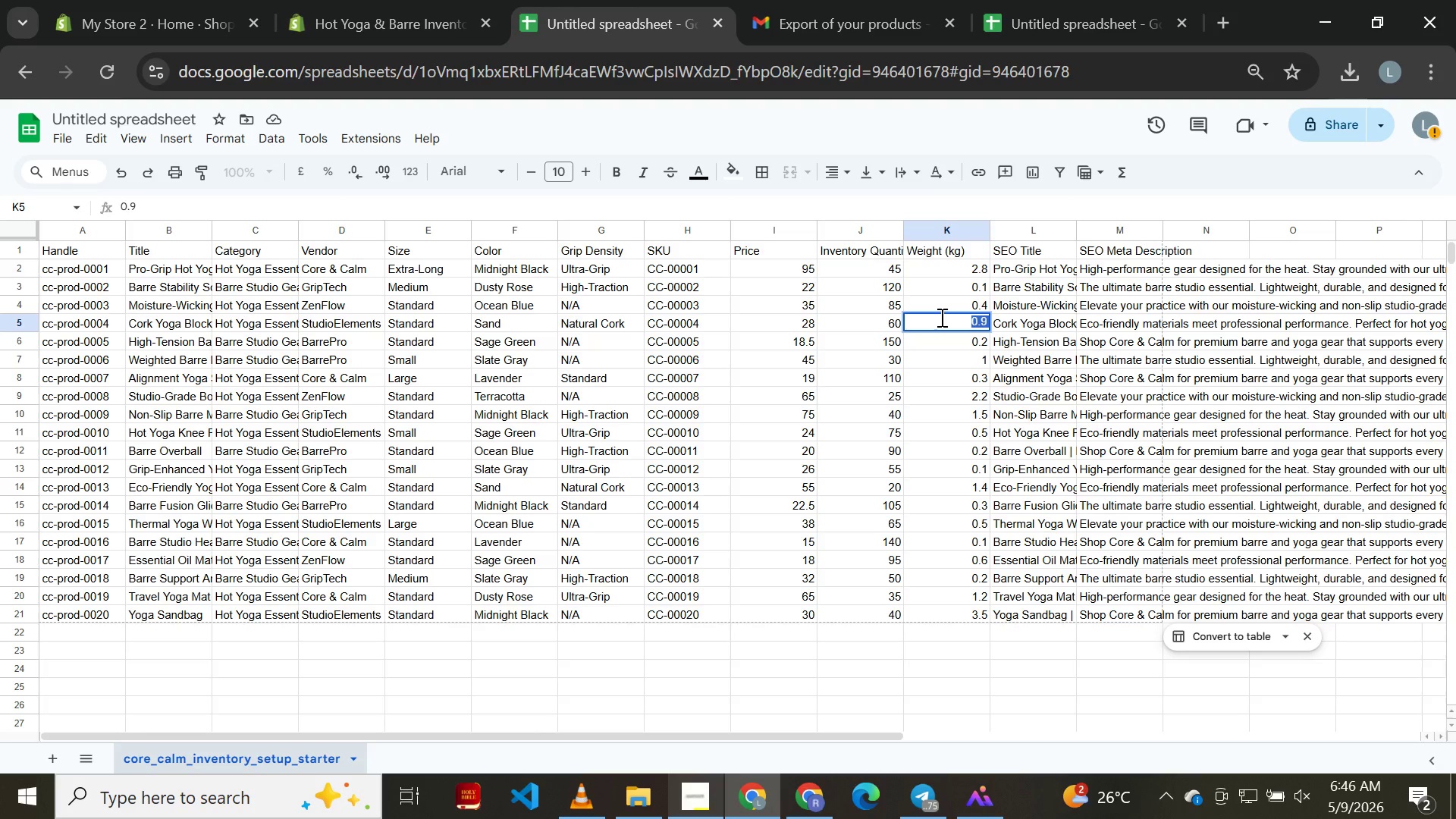 
key(Control+C)
 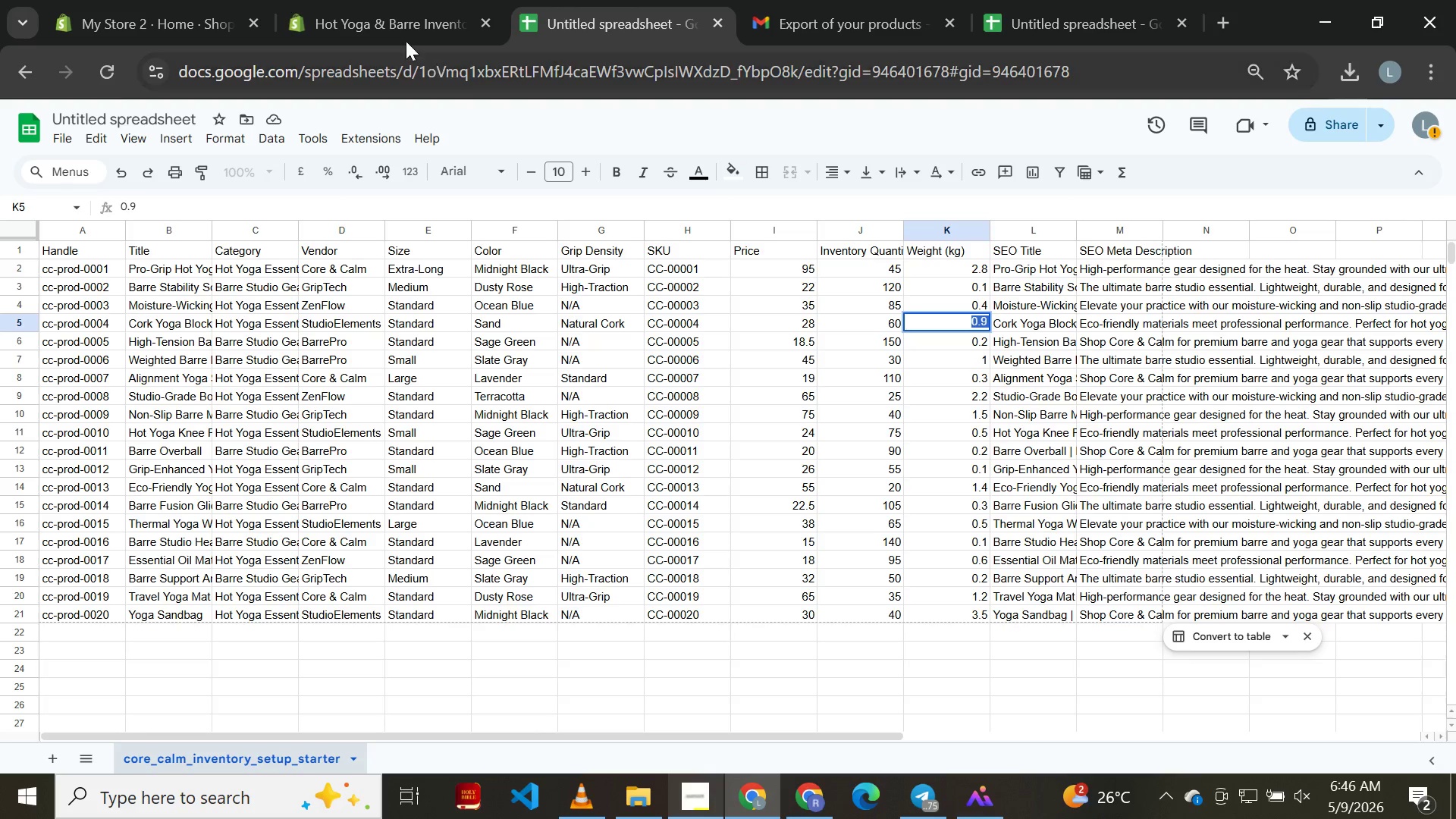 
left_click([389, 33])
 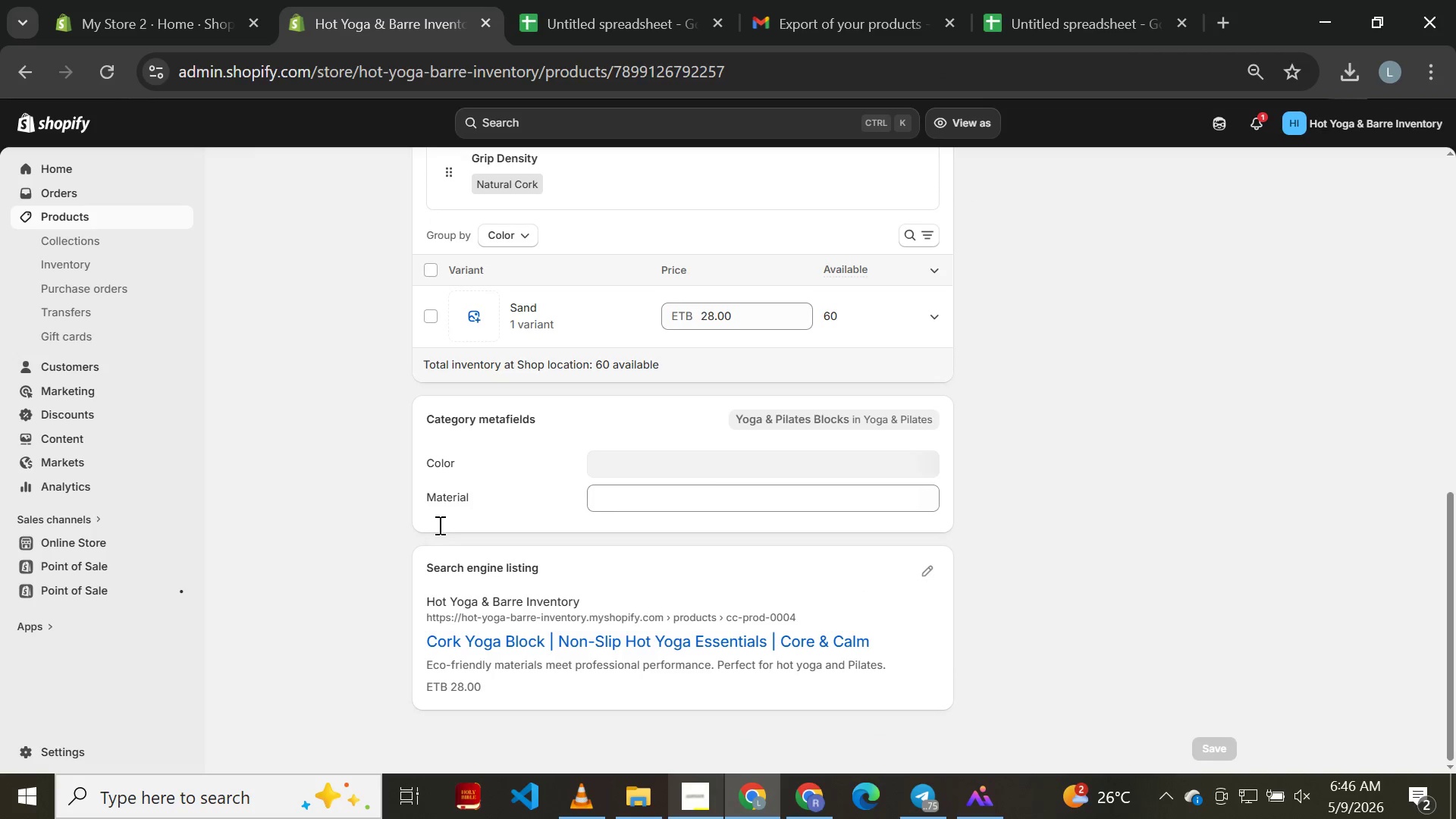 
left_click([428, 267])
 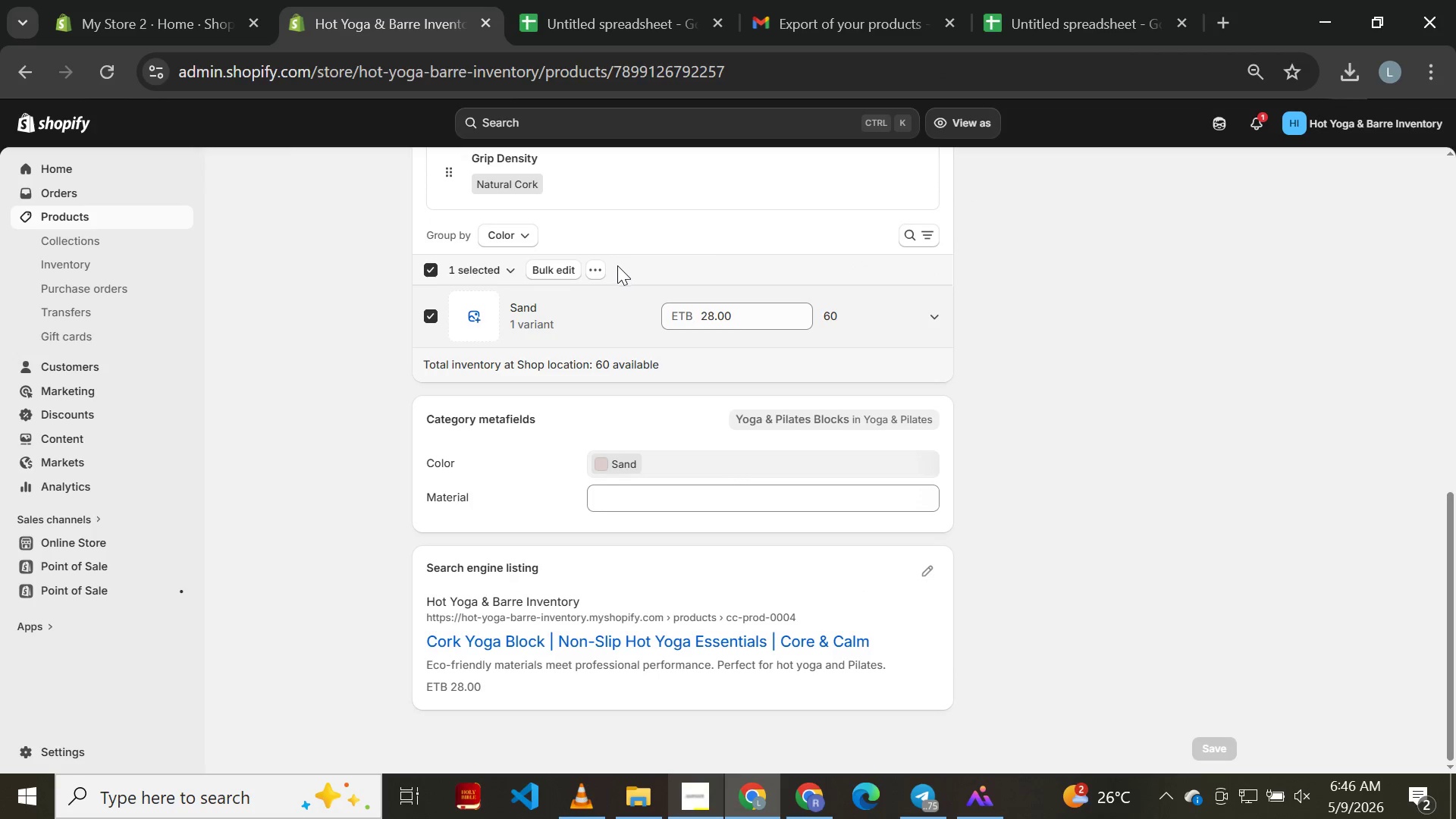 
left_click([598, 268])
 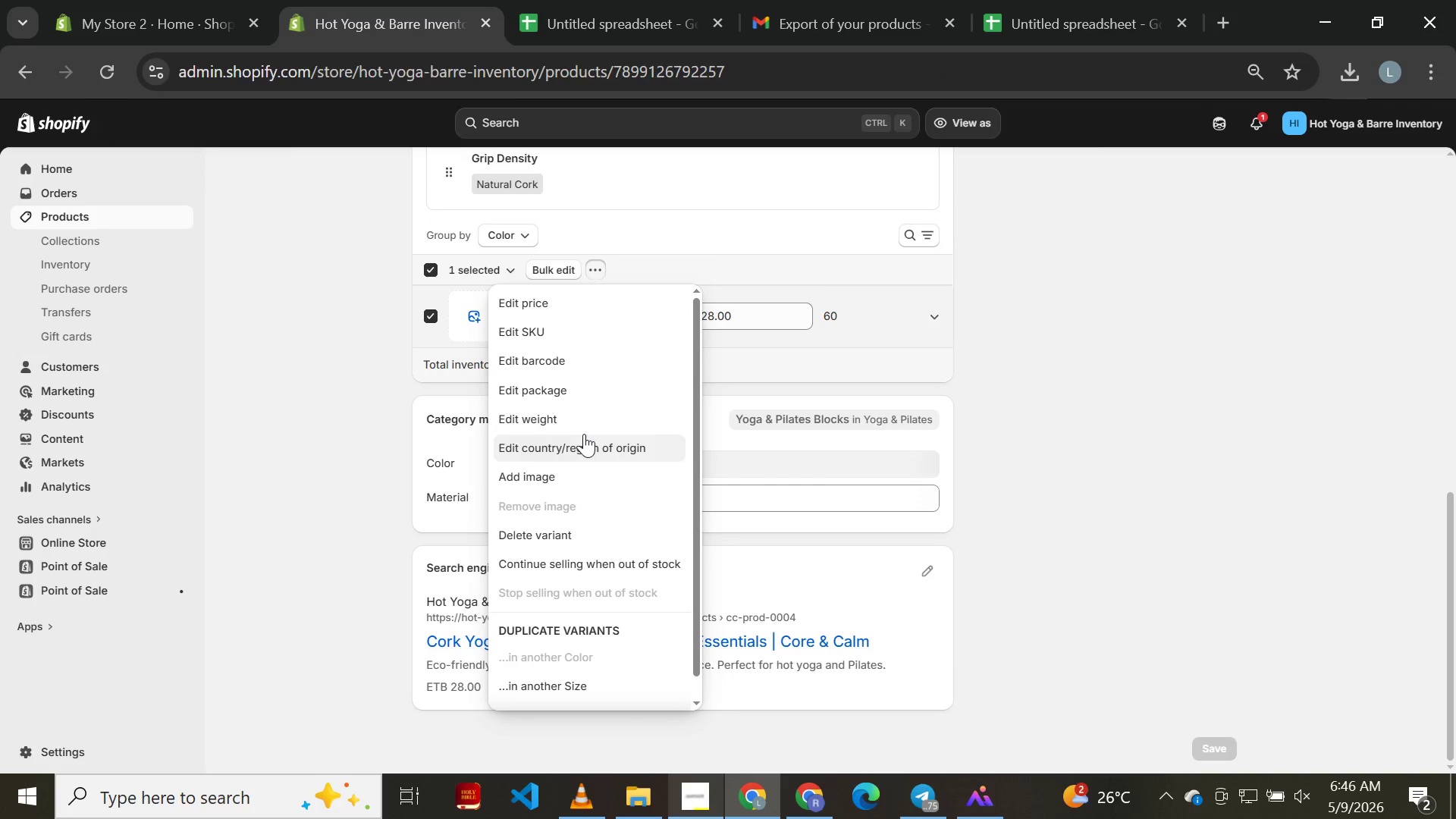 
left_click([583, 416])
 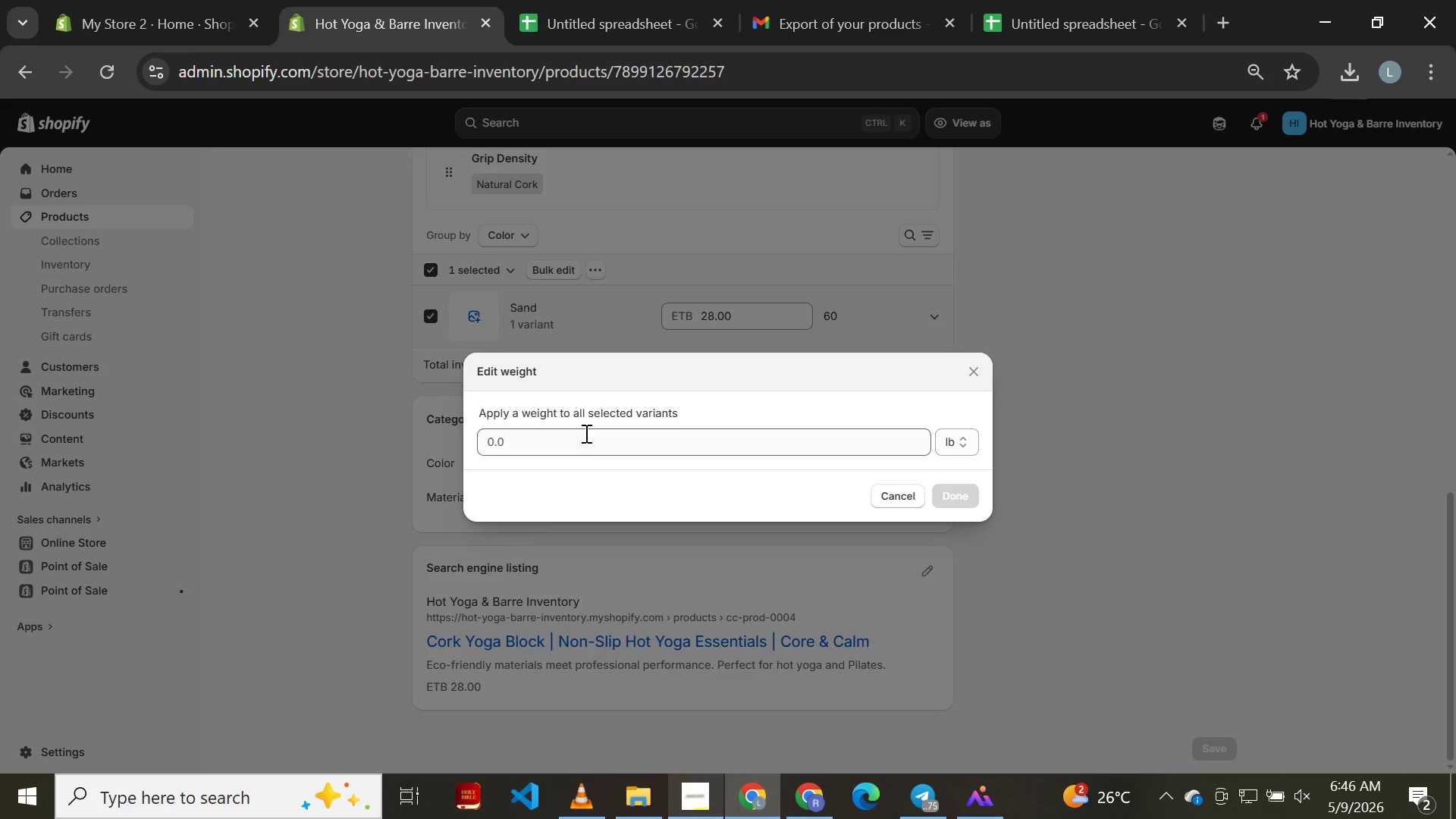 
left_click([585, 441])
 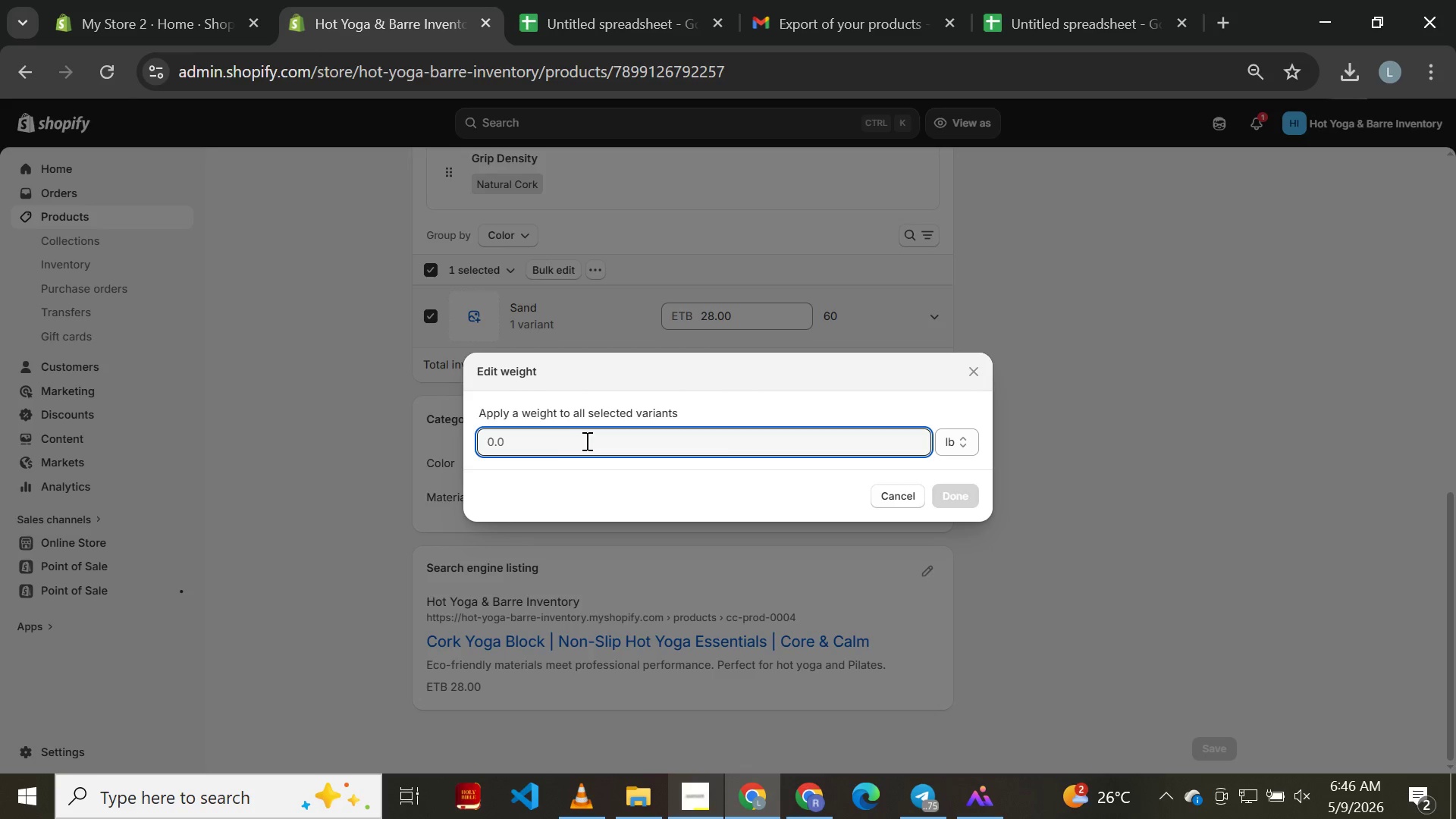 
key(Control+ControlLeft)
 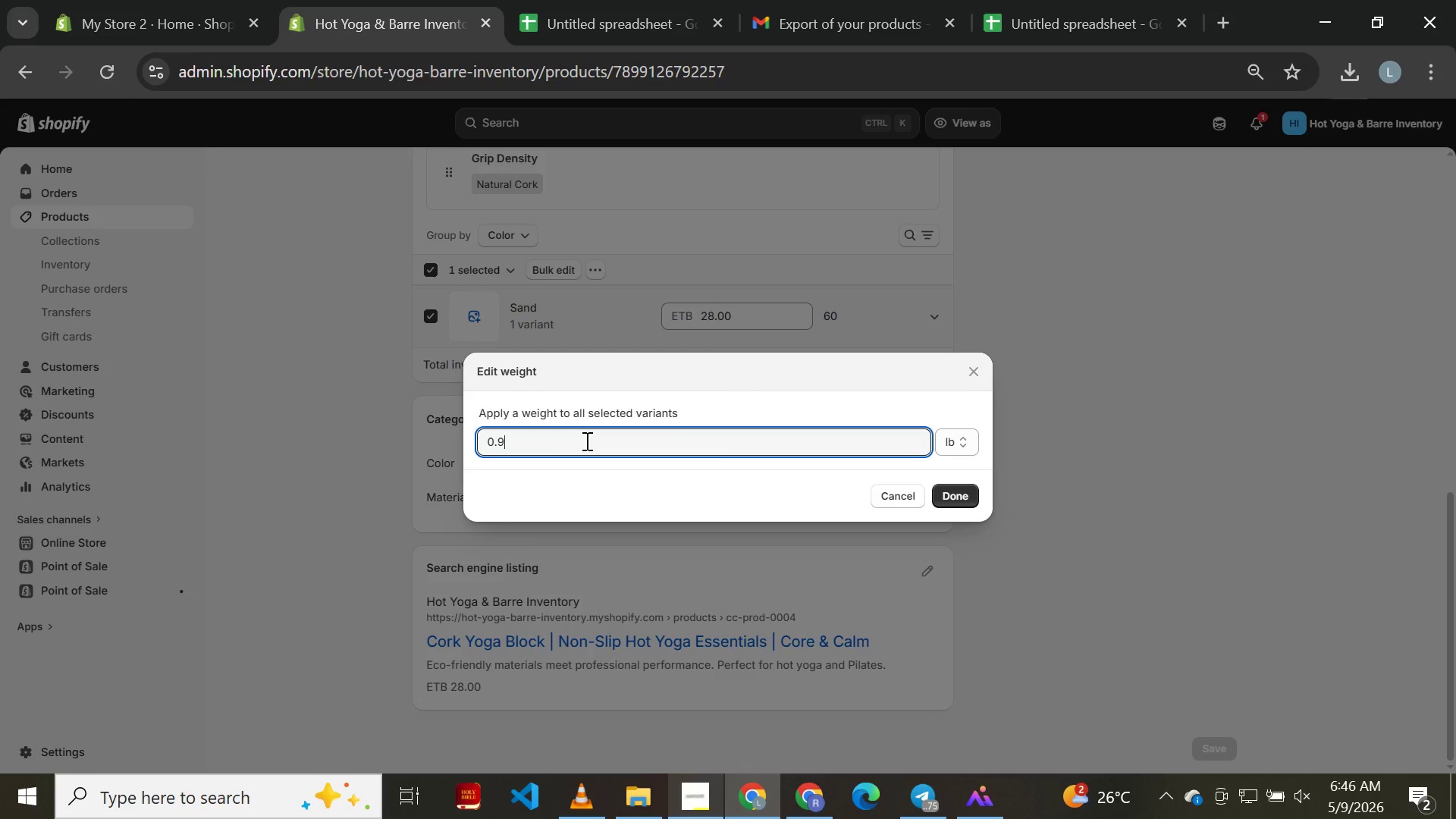 
key(Control+V)
 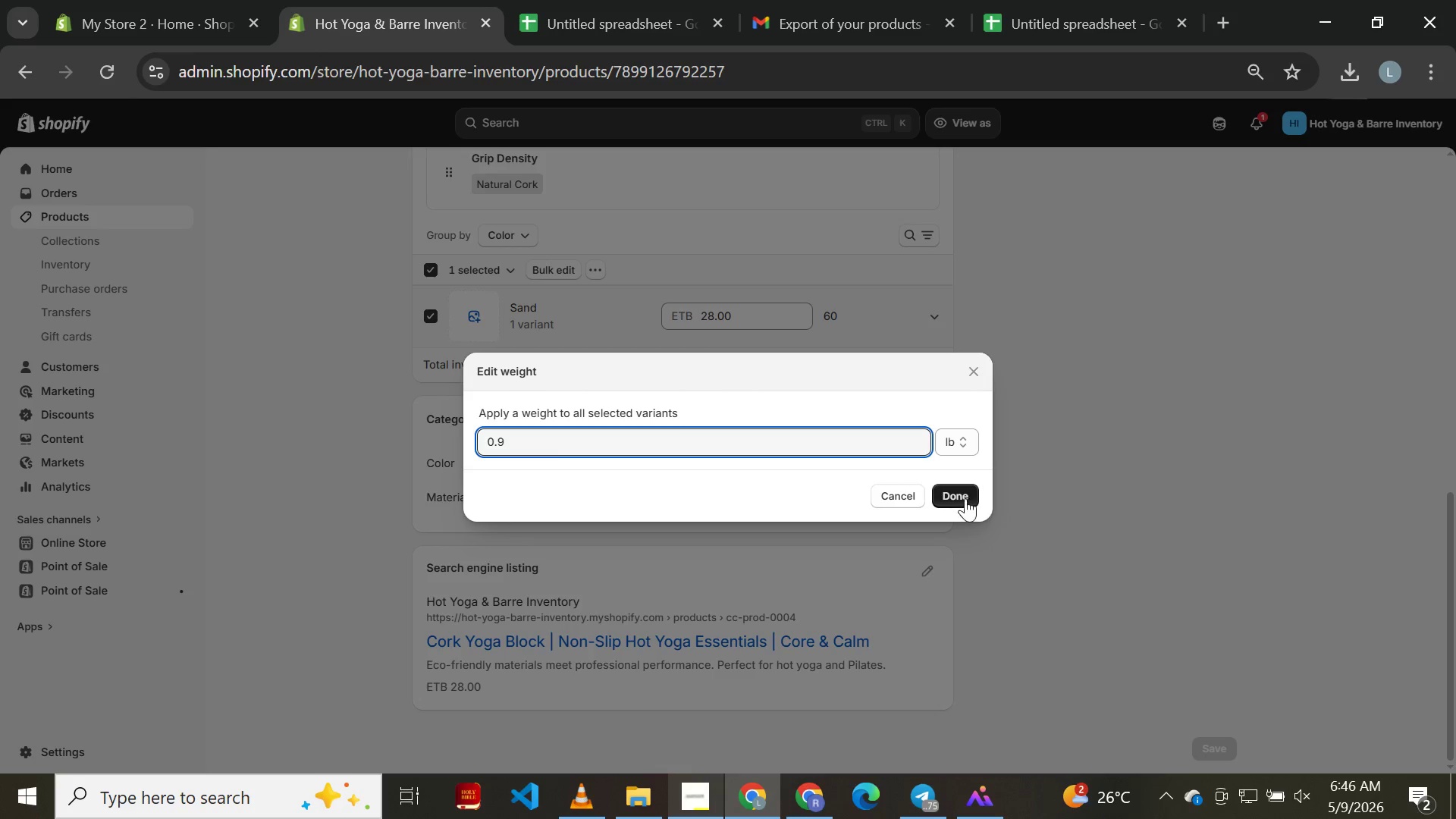 
left_click([962, 495])
 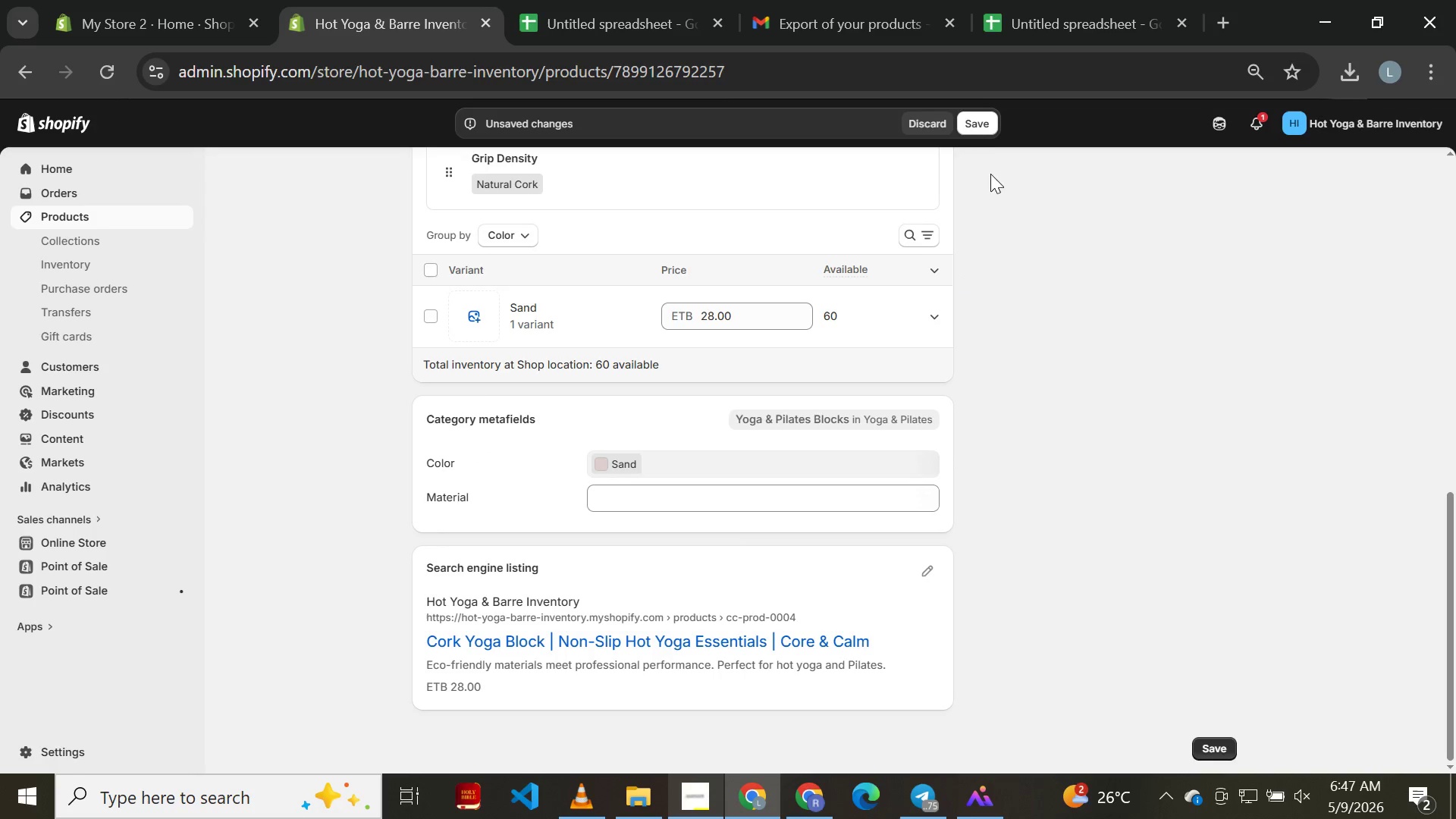 
left_click([984, 121])
 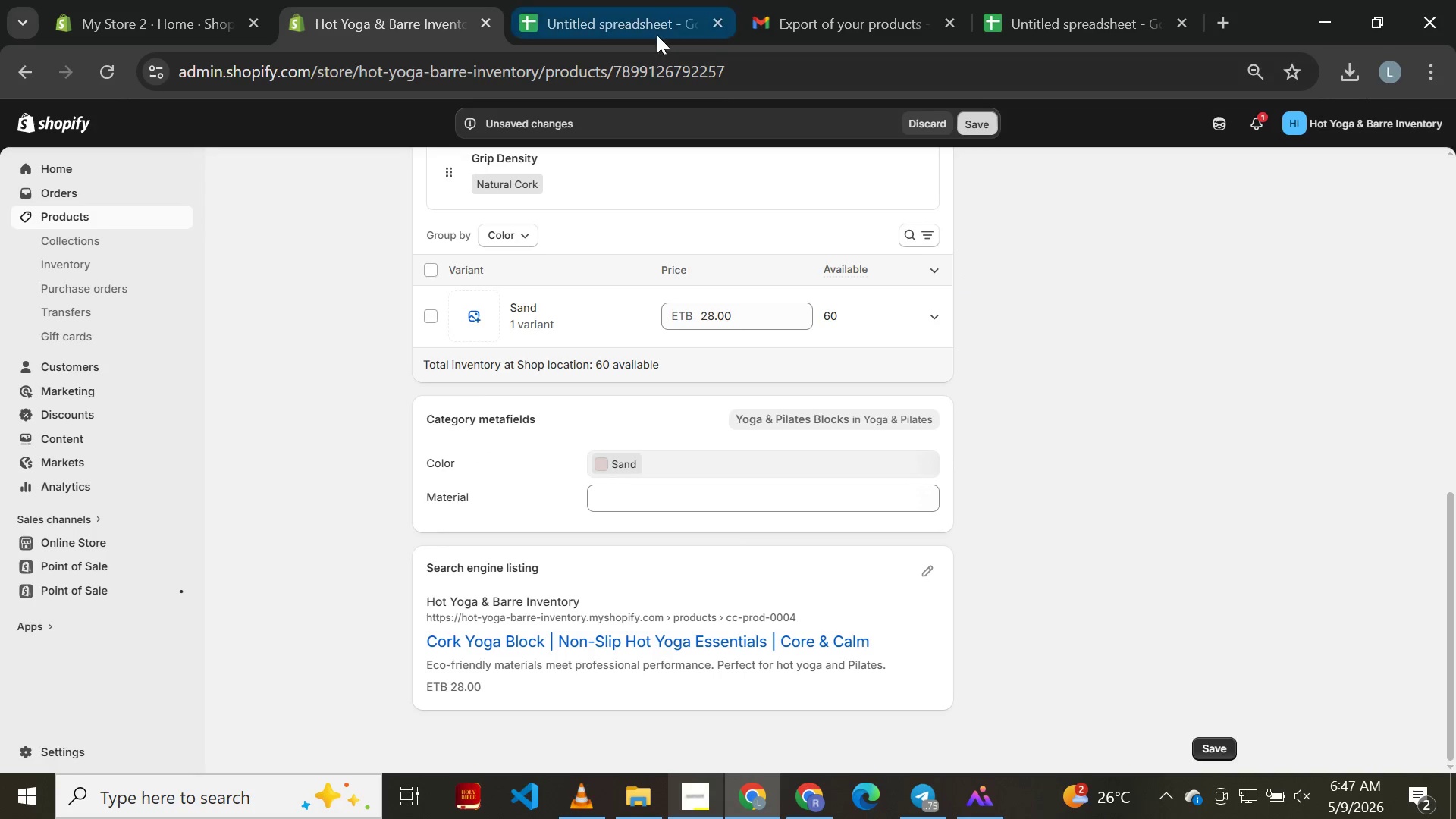 
left_click([634, 27])
 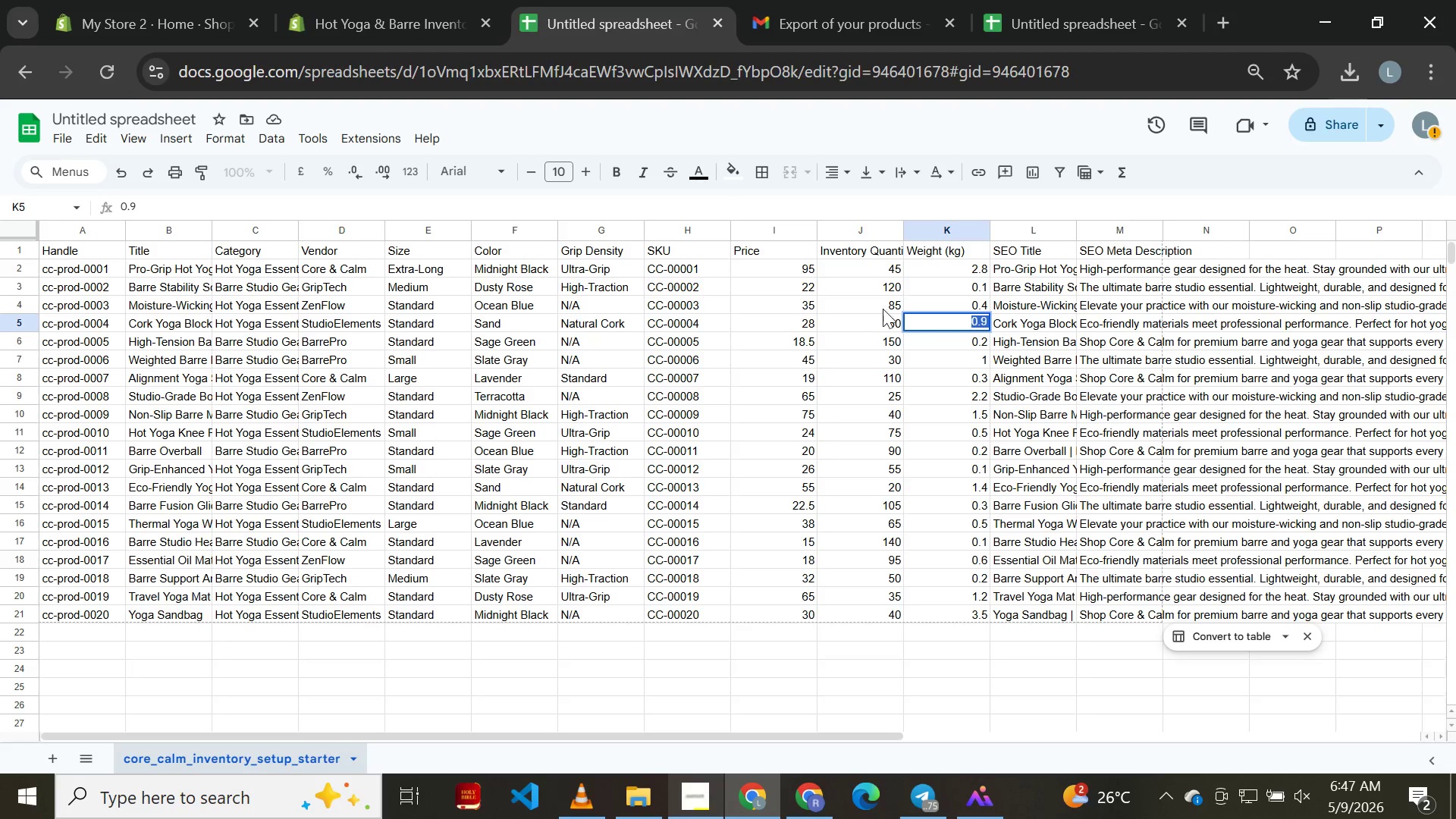 
left_click([924, 302])
 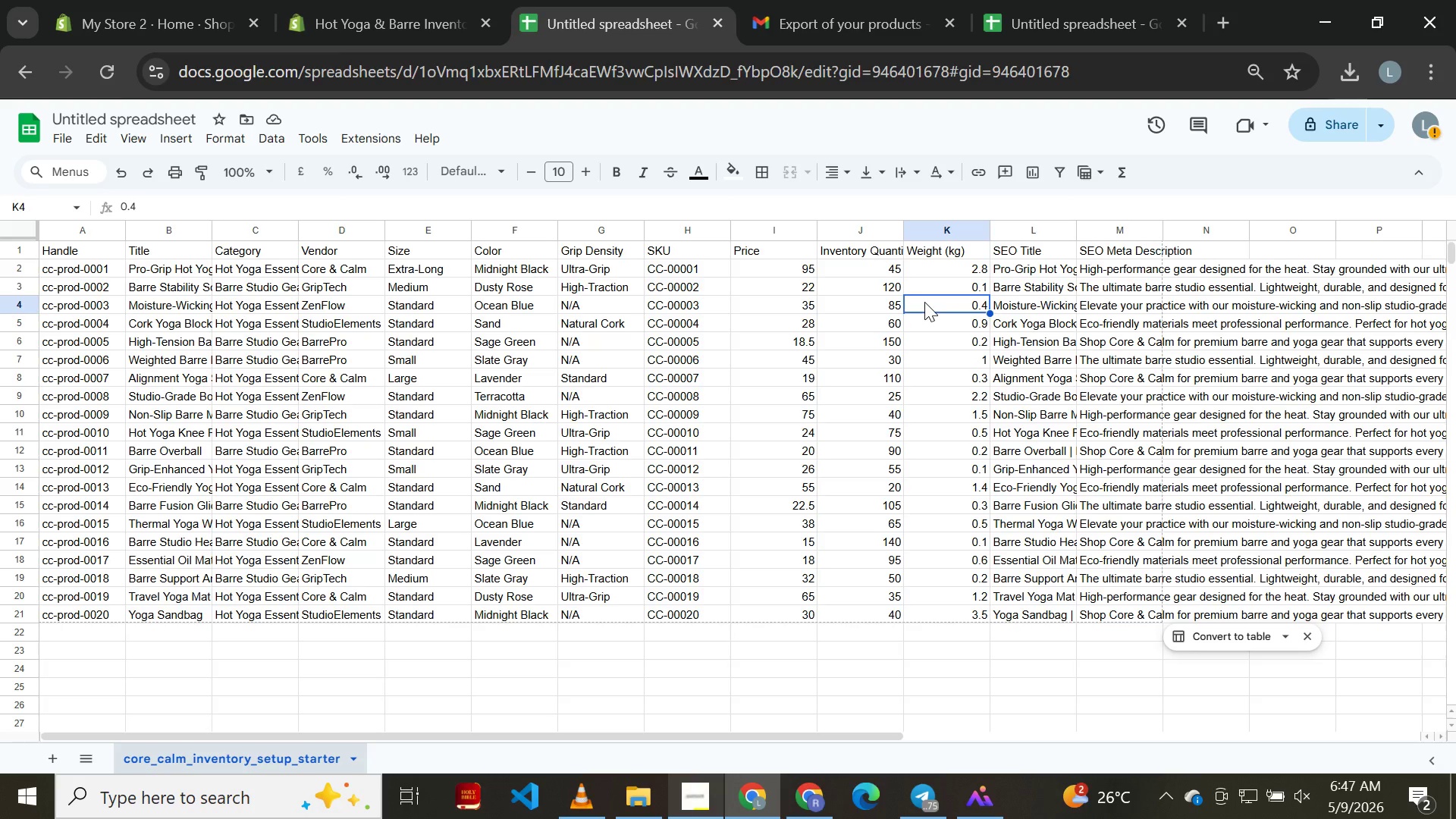 
double_click([924, 302])
 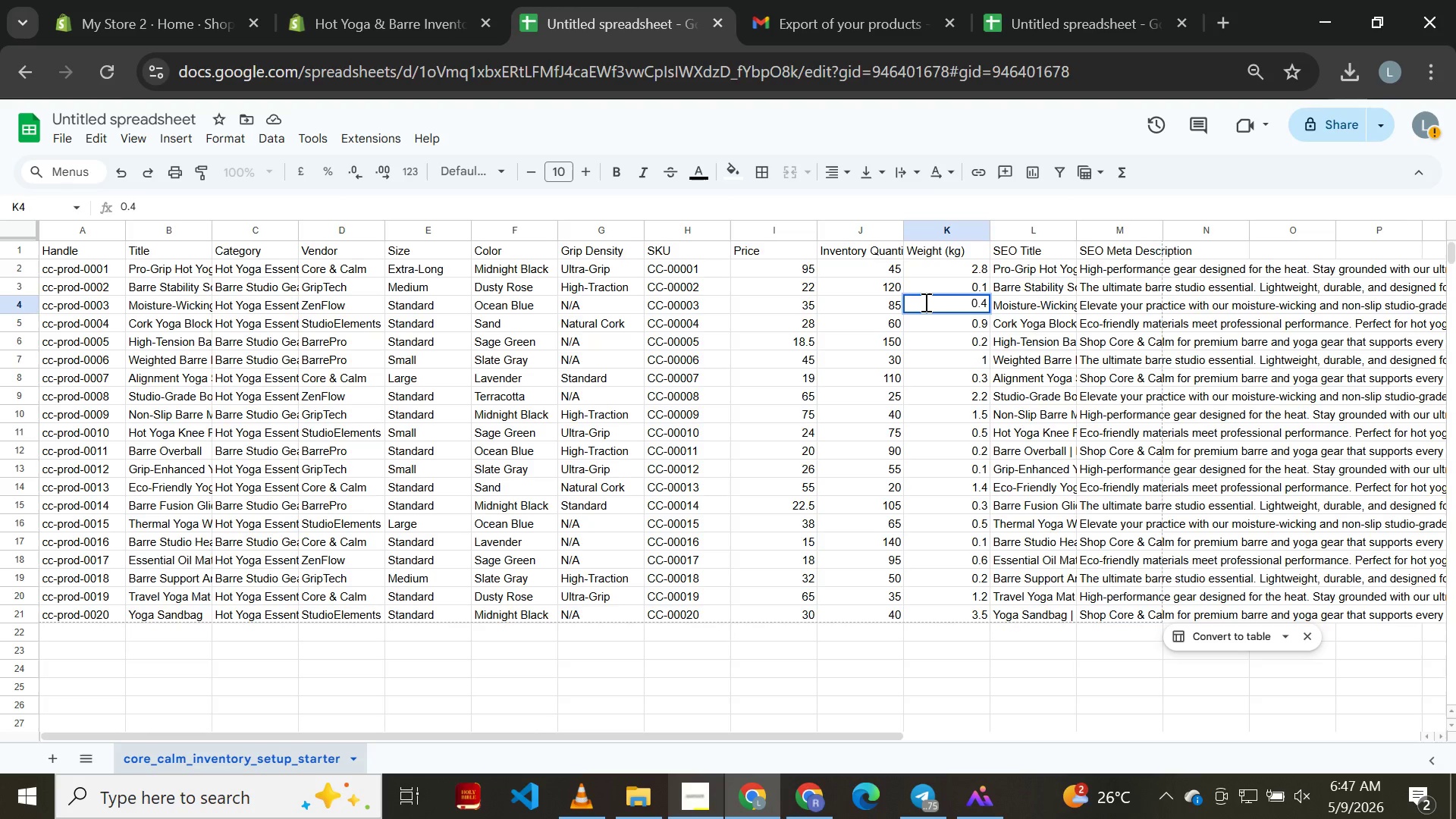 
key(Control+A)
 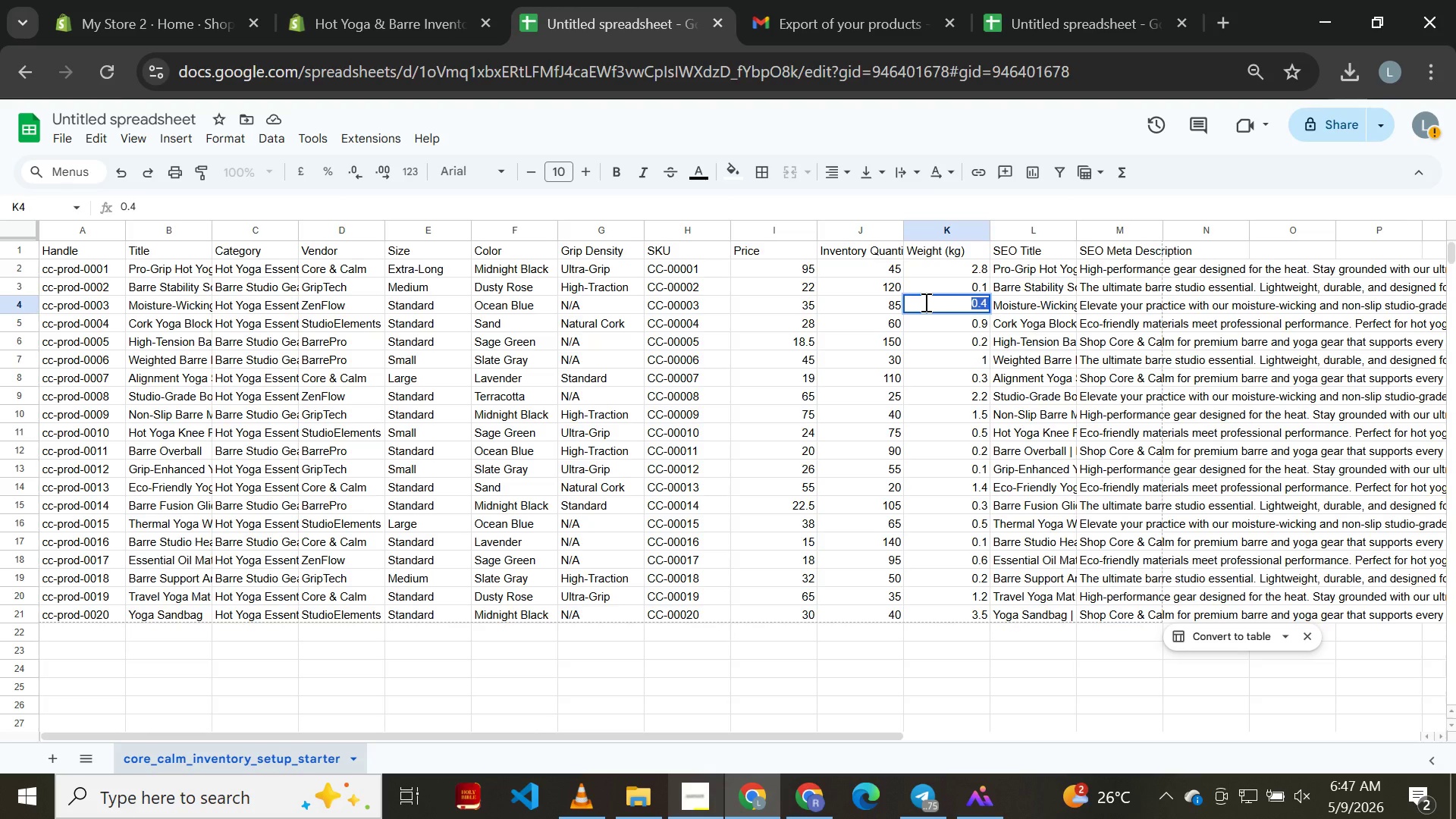 
key(Control+C)
 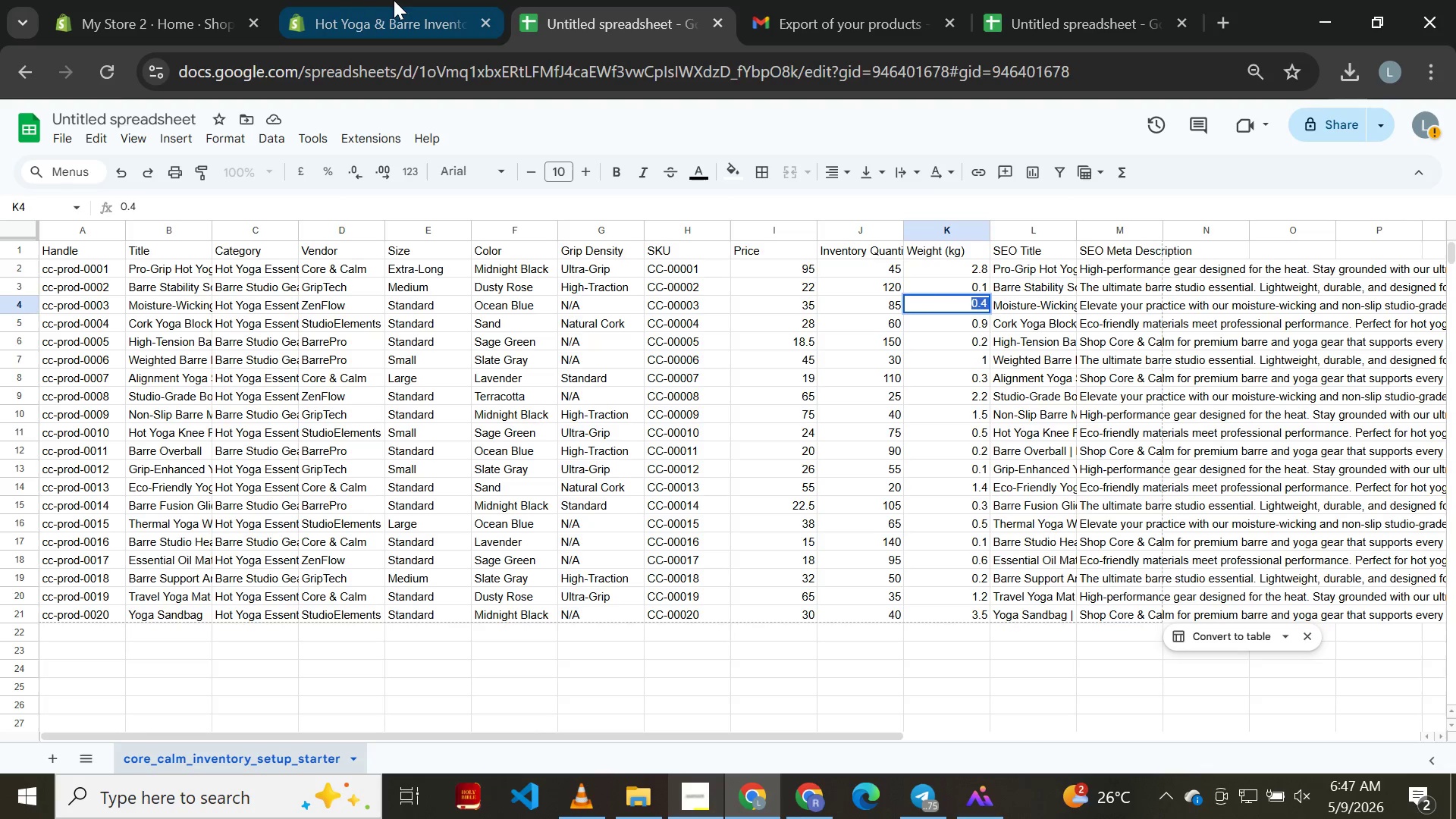 
left_click([353, 8])
 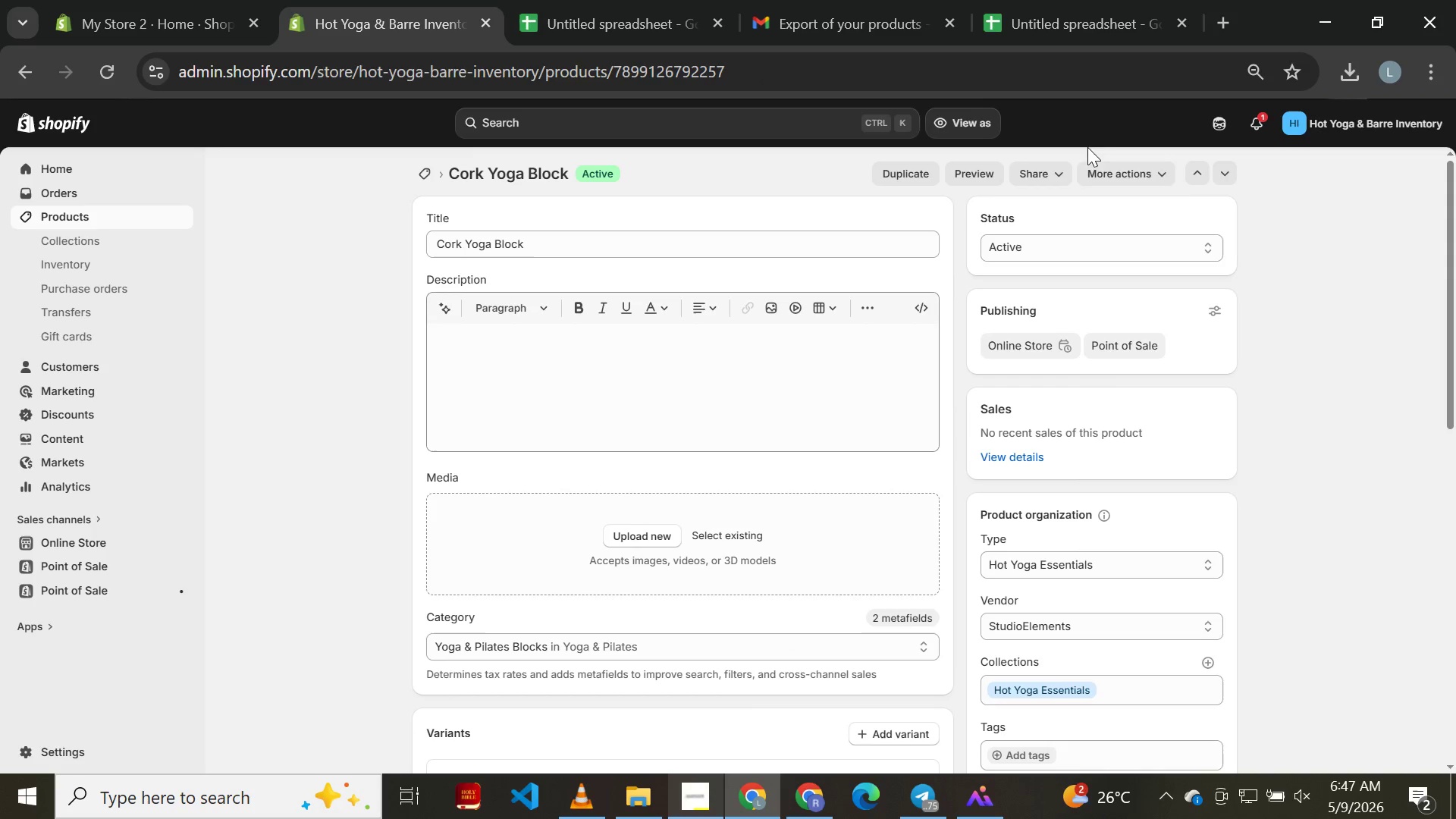 
left_click([1227, 171])
 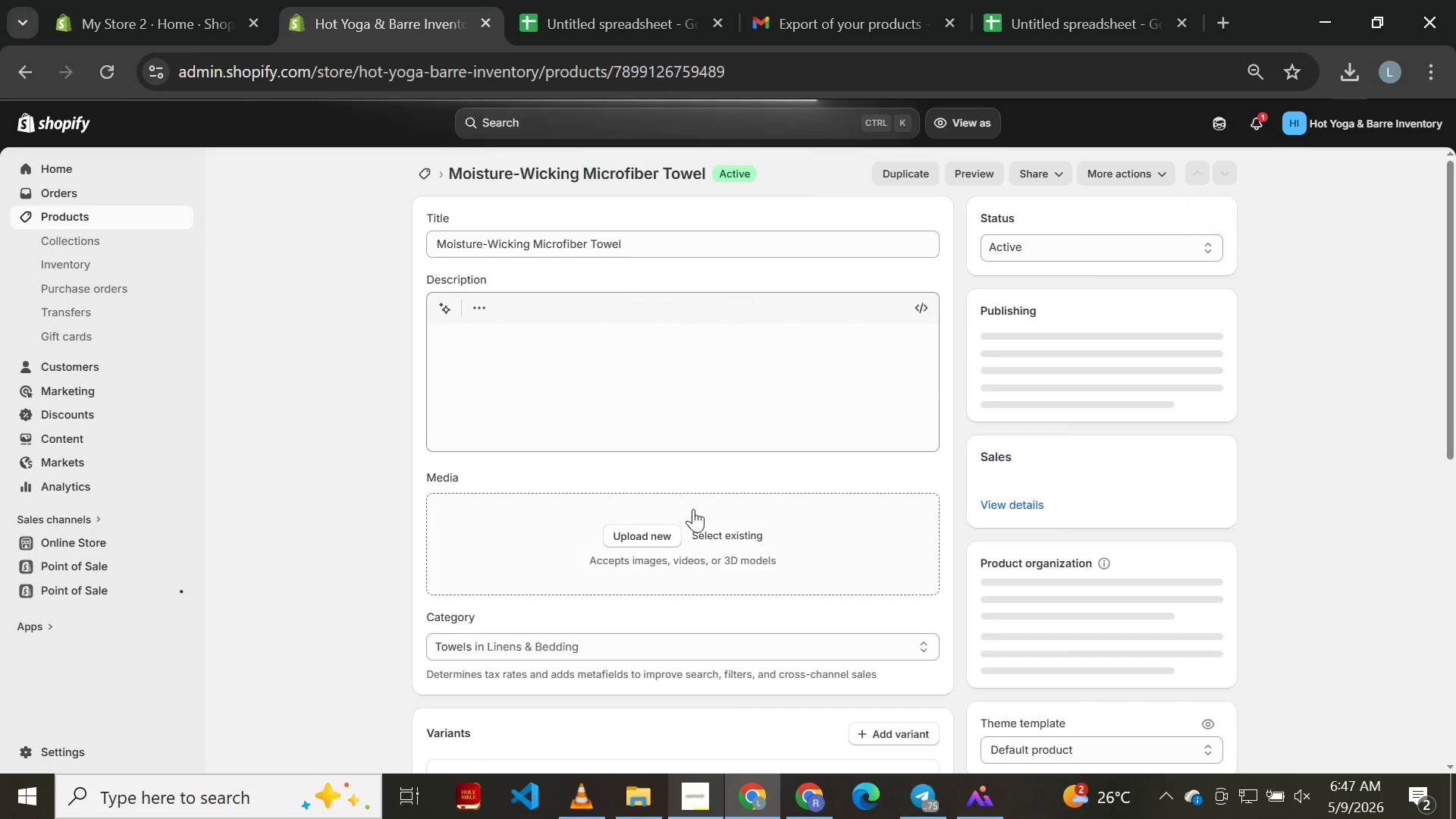 
wait(5.88)
 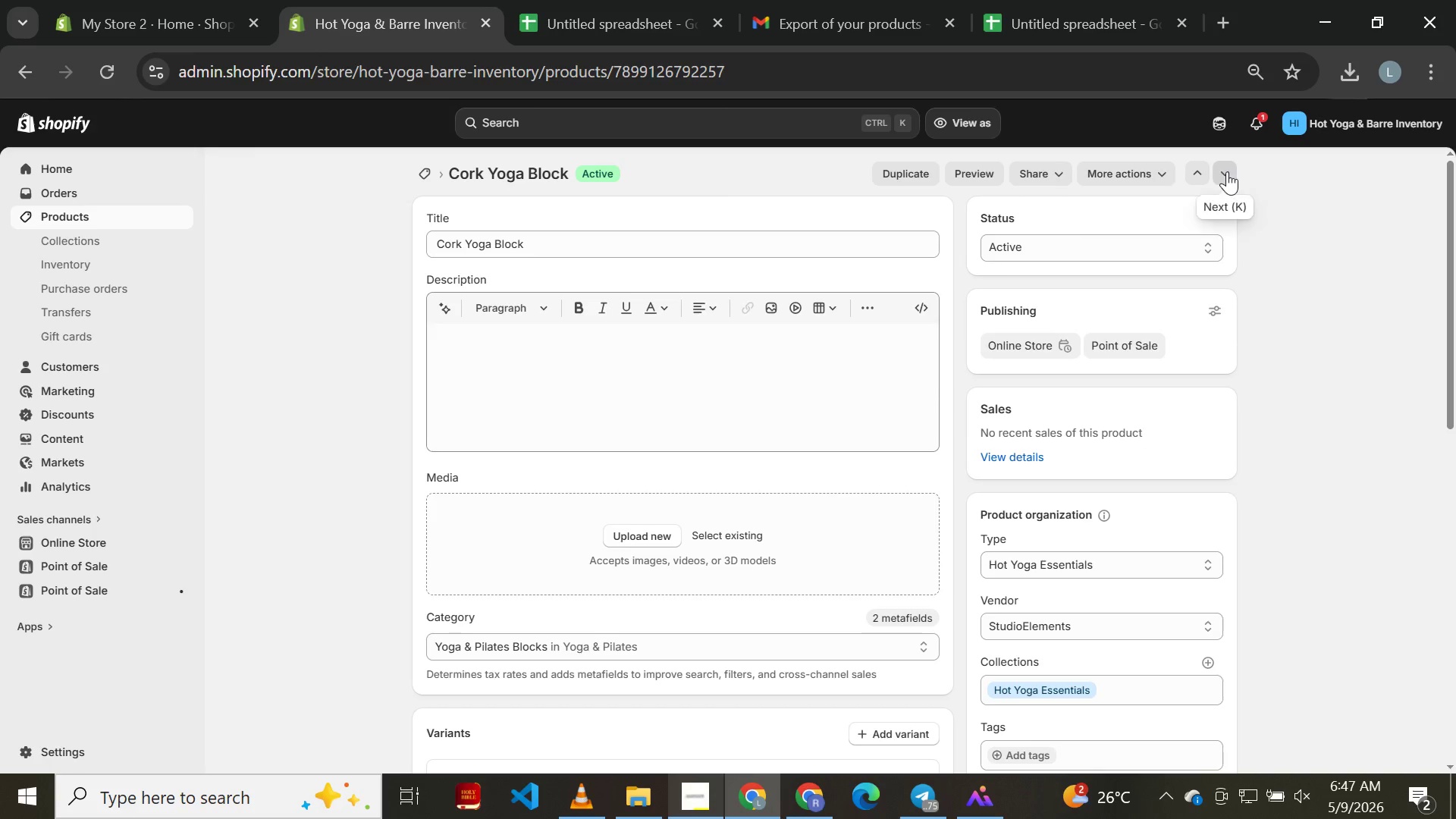 
mouse_move([541, 457])
 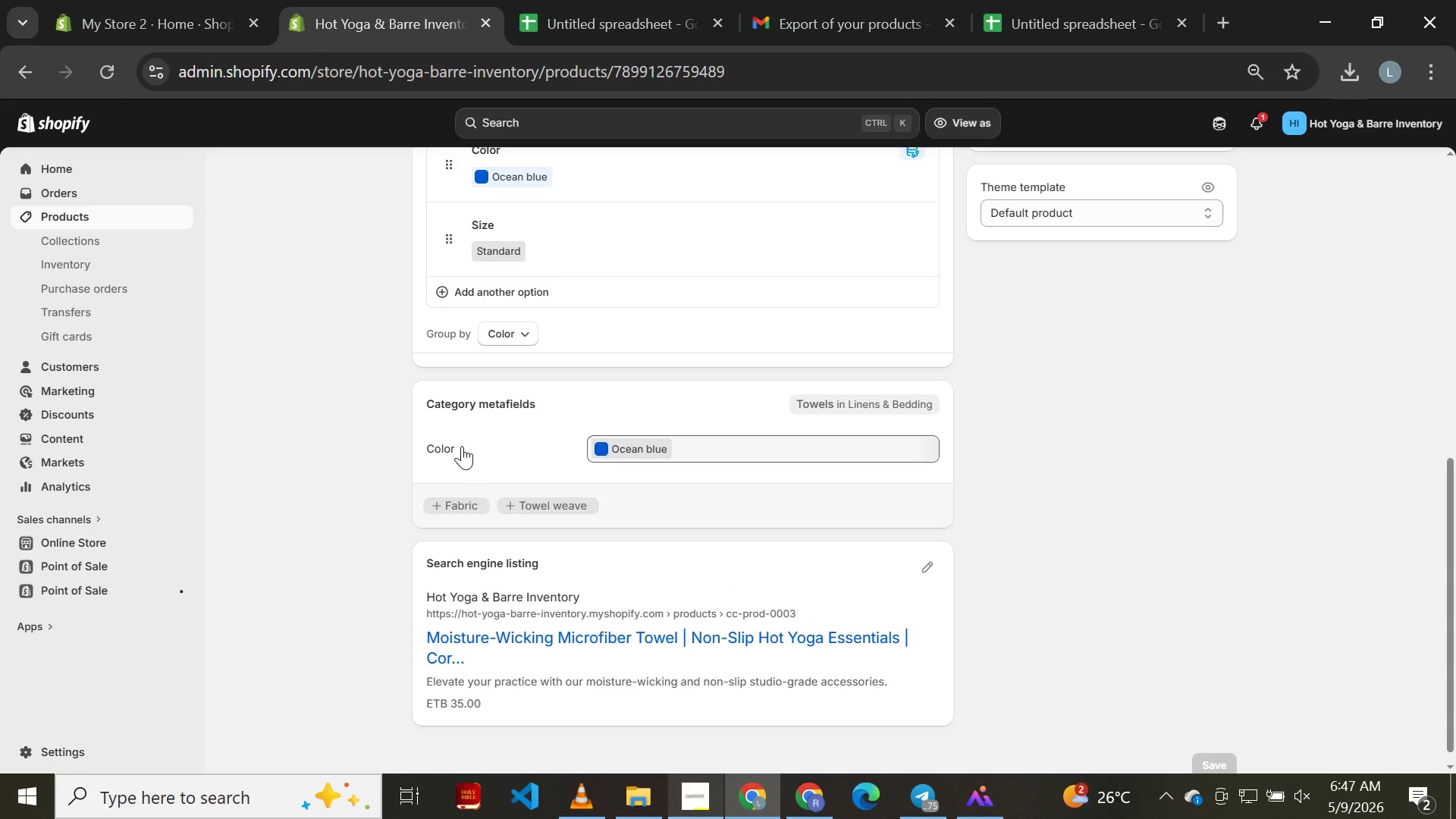 
mouse_move([443, 428])
 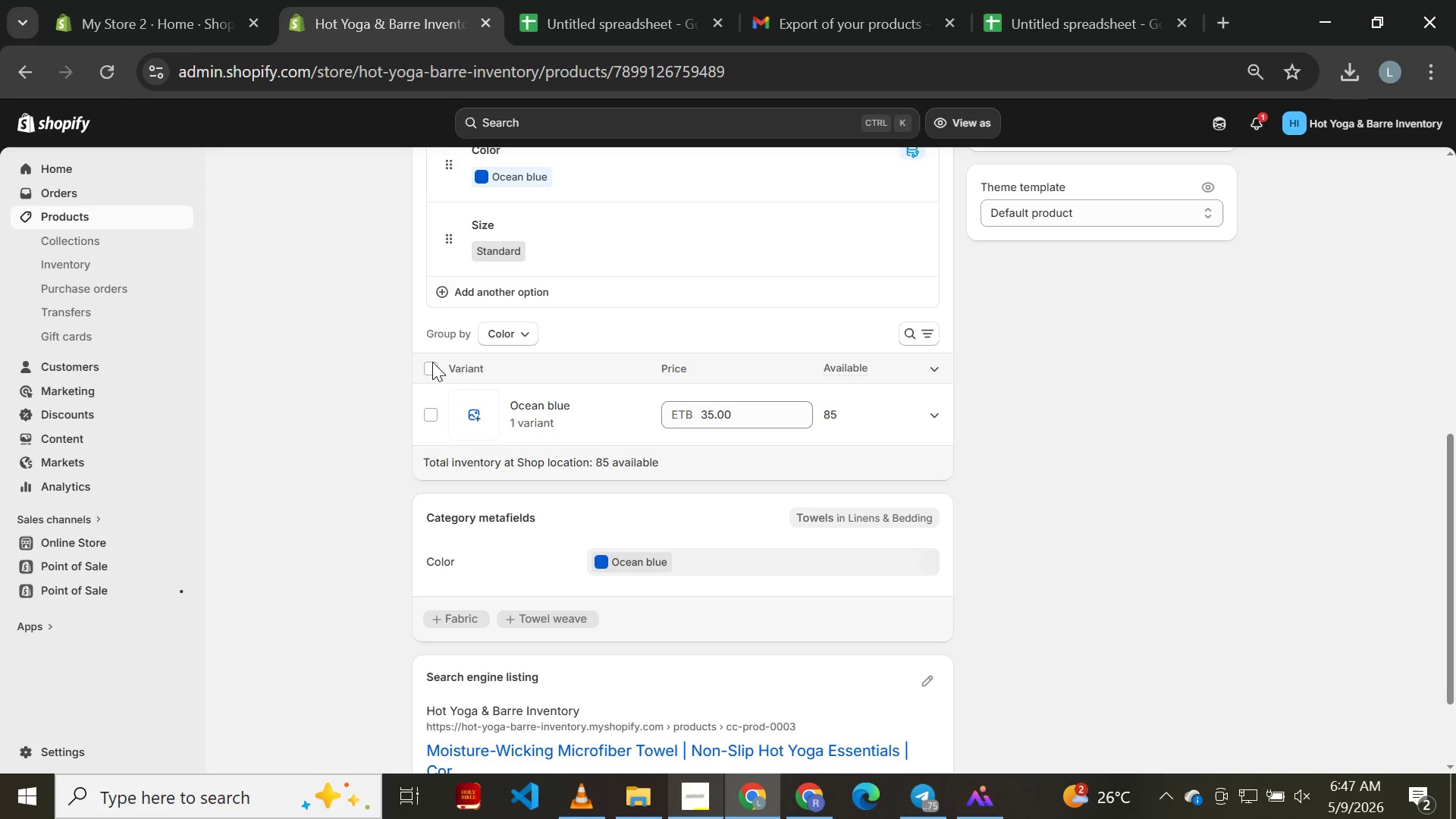 
left_click([432, 362])
 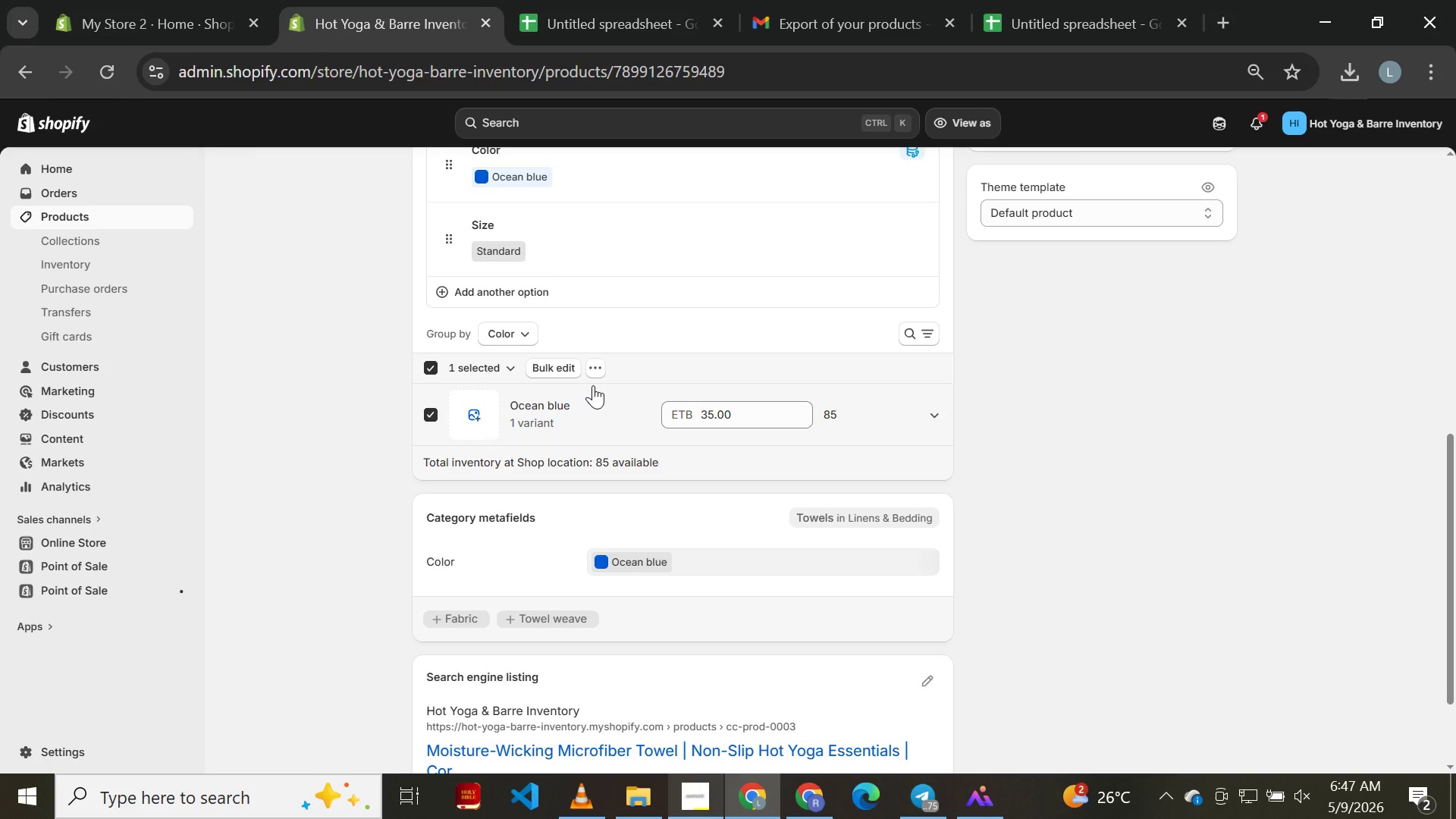 
wait(5.98)
 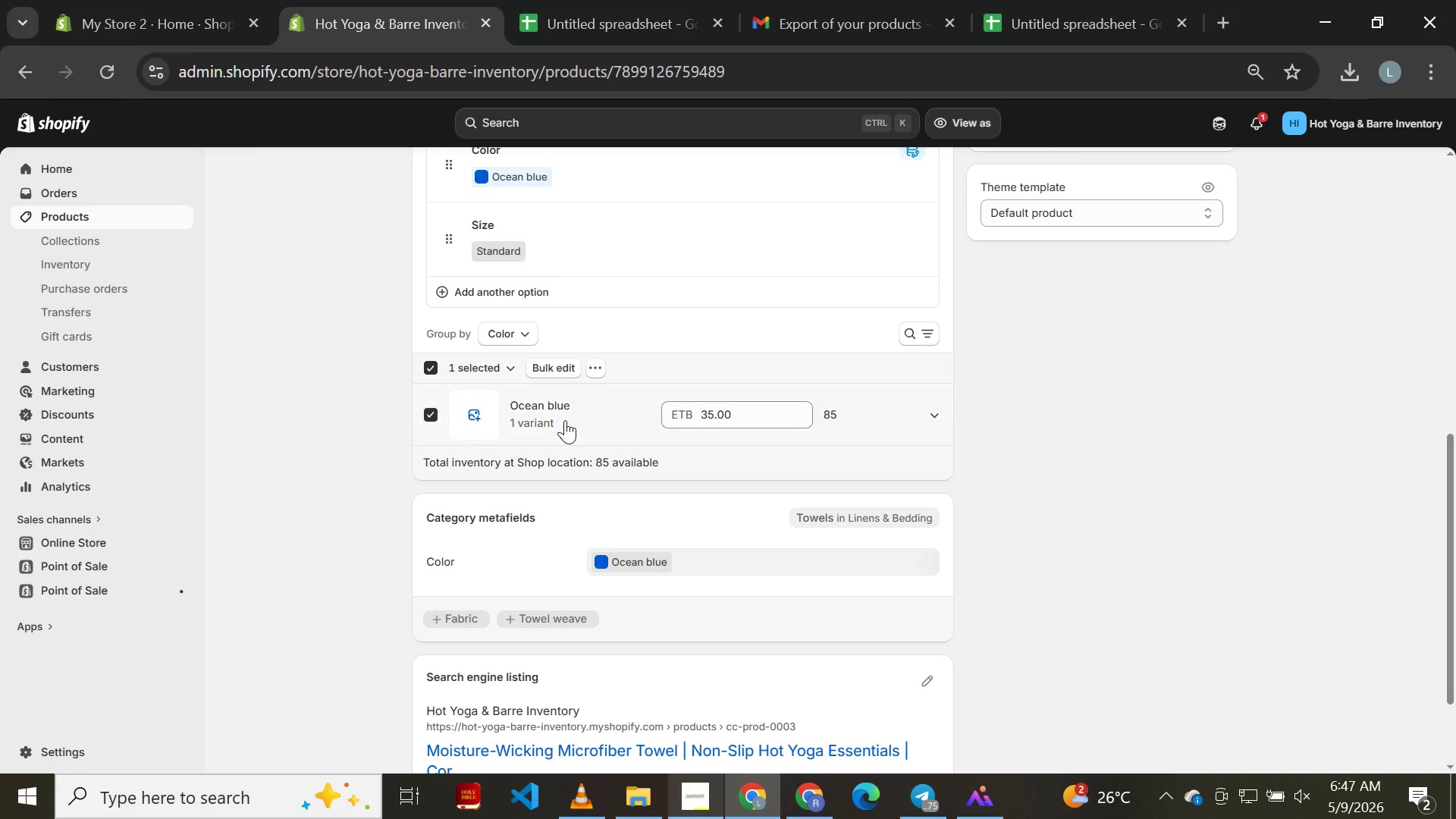 
left_click([593, 369])
 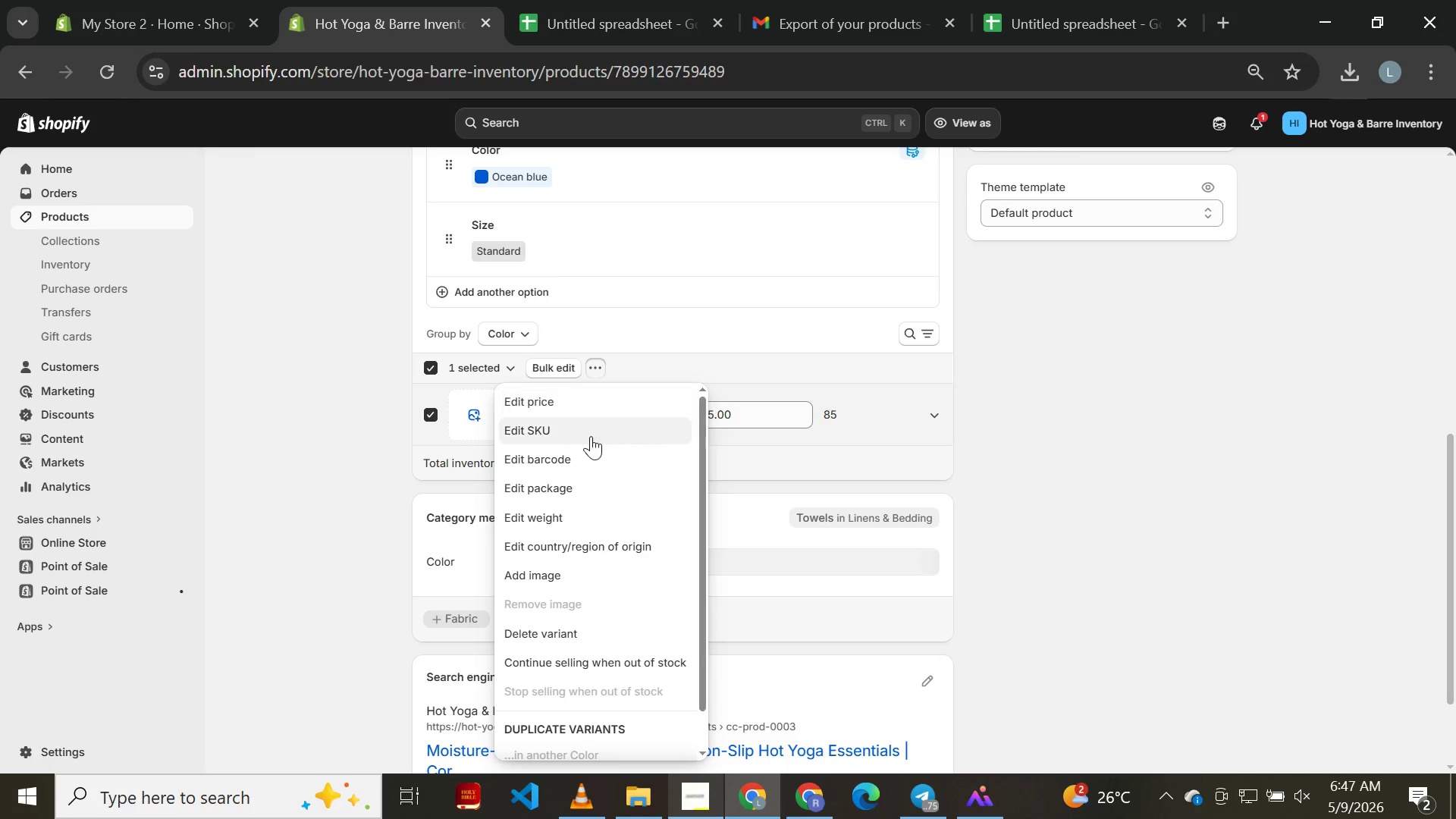 
left_click([588, 520])
 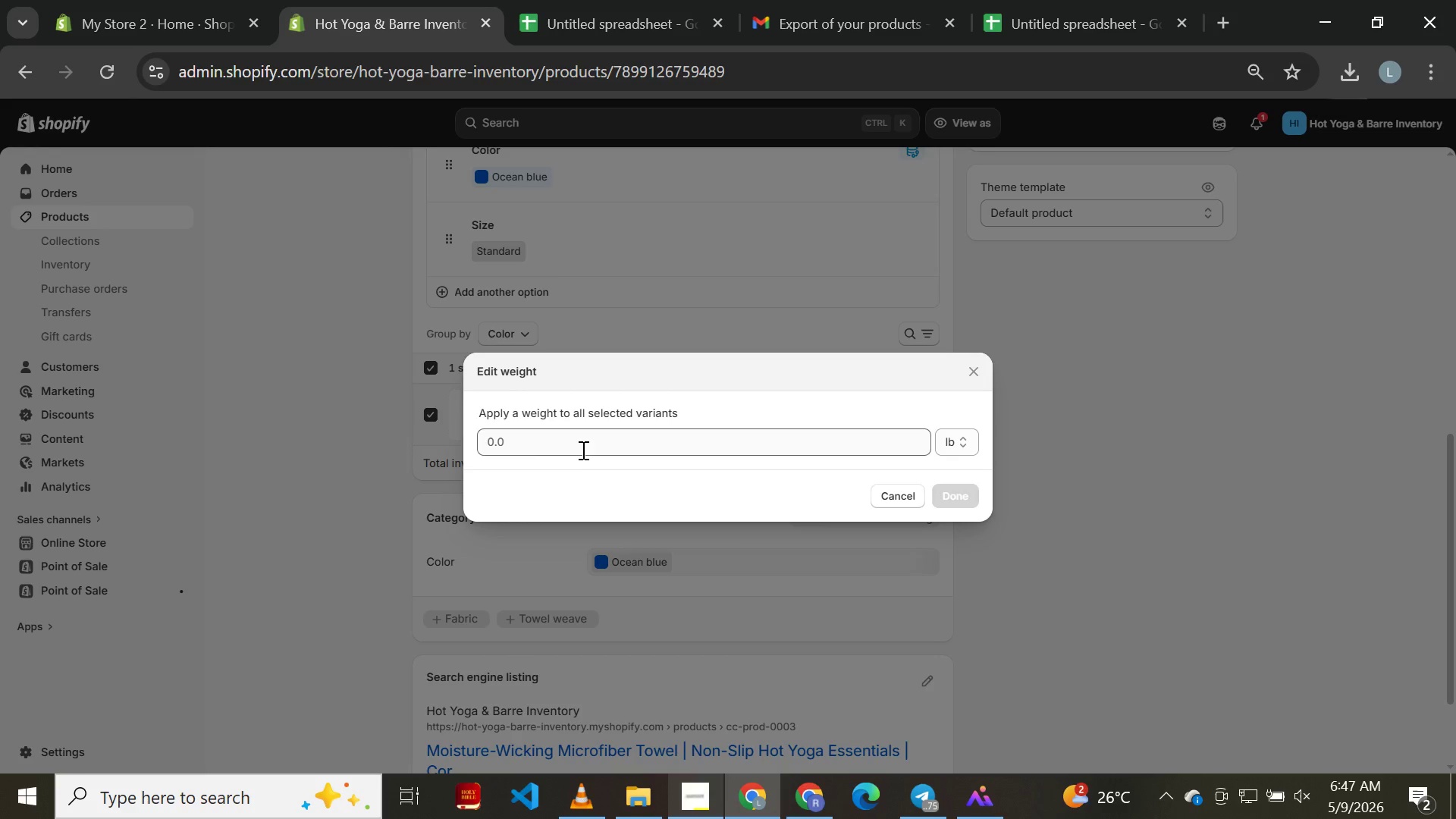 
left_click([582, 444])
 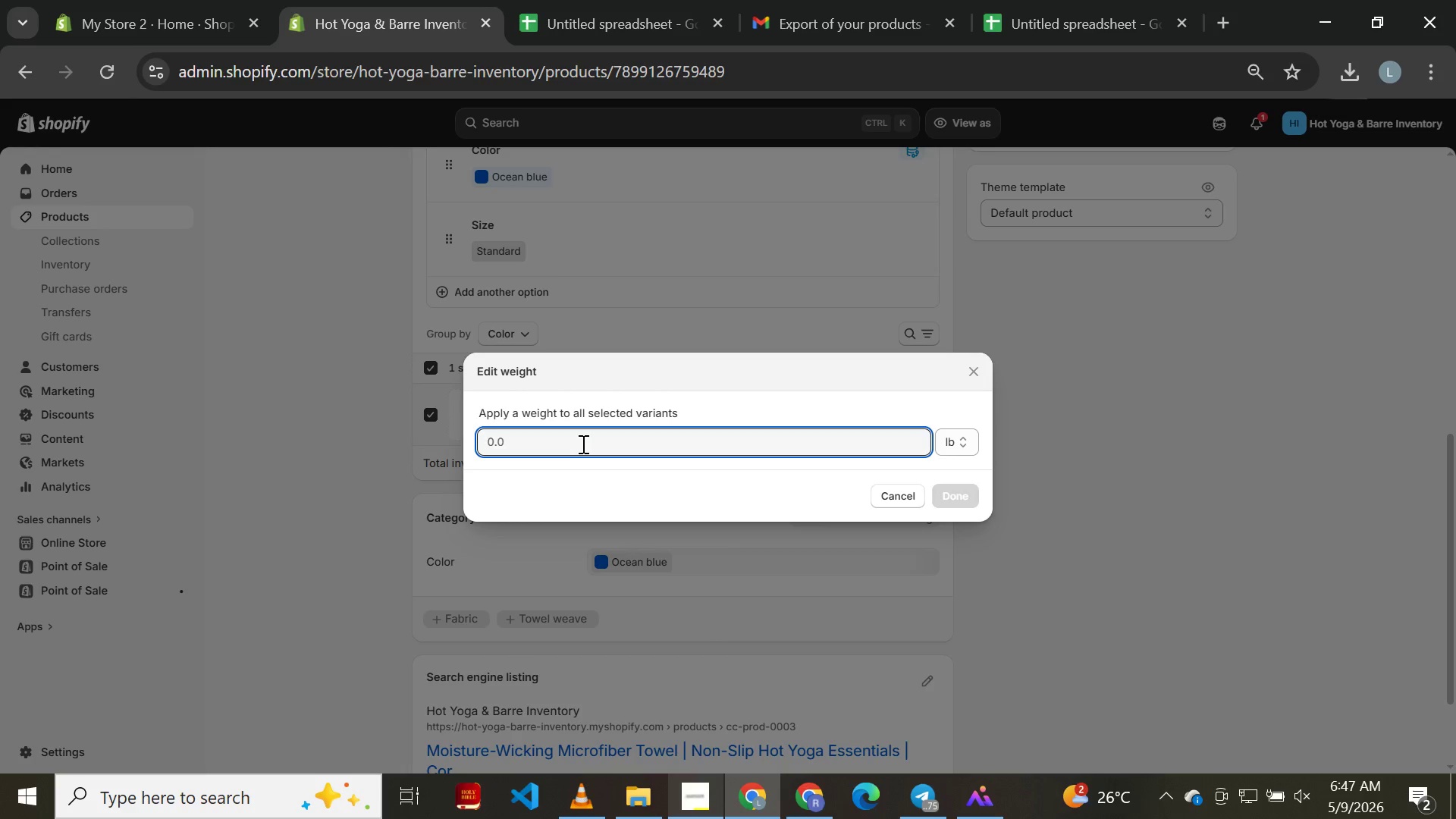 
key(Control+ControlLeft)
 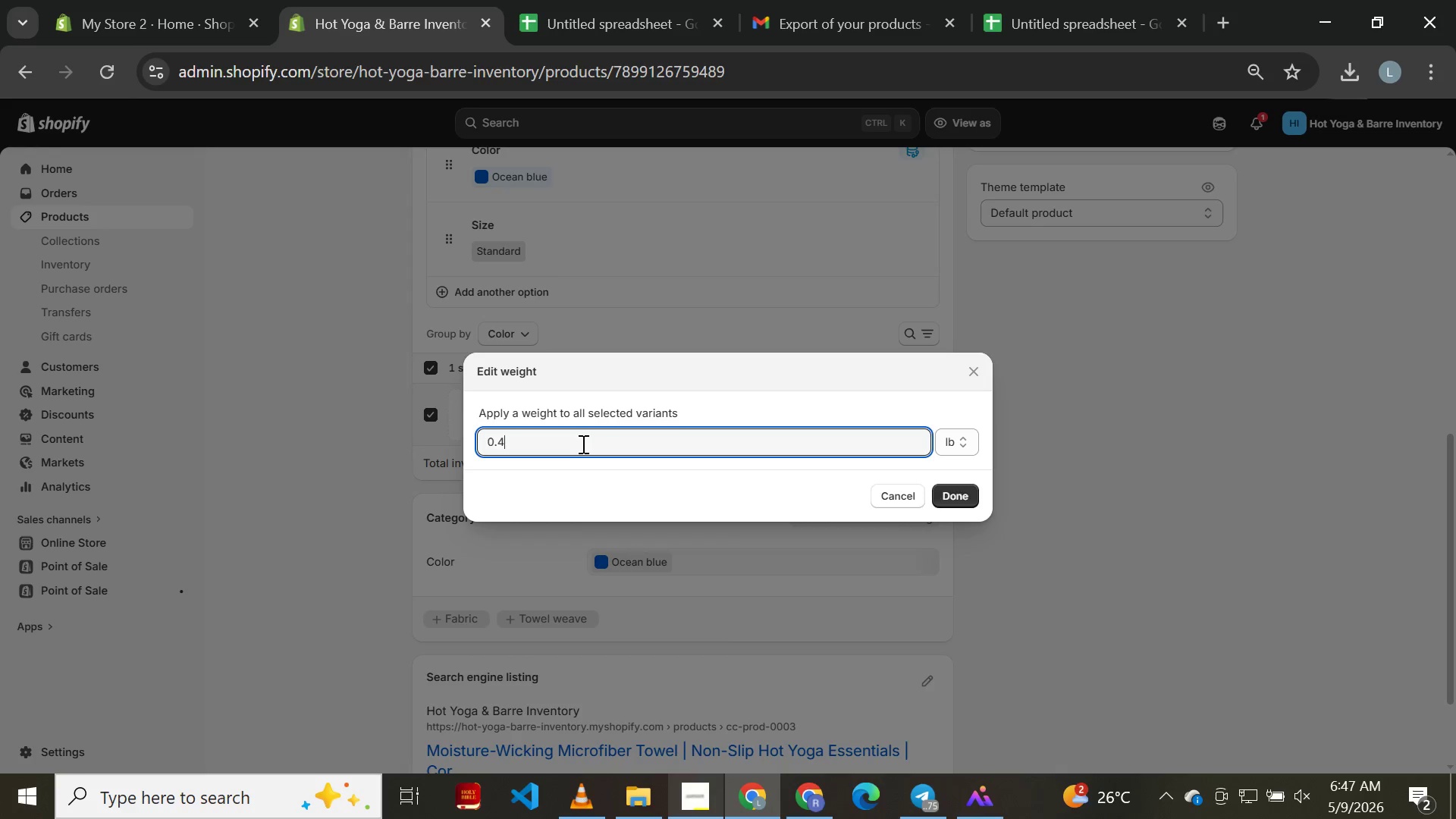 
key(Control+V)
 